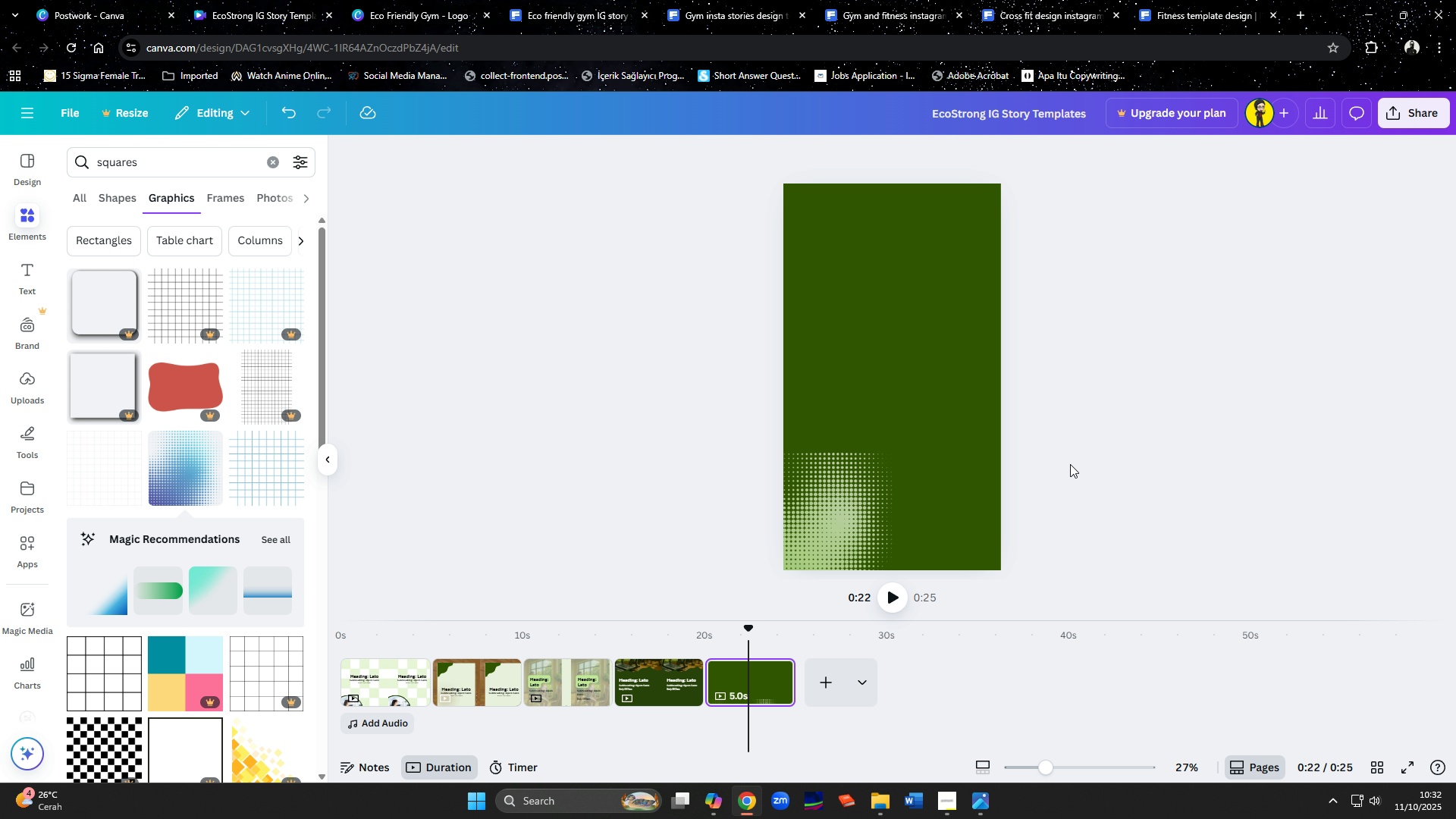 
wait(8.26)
 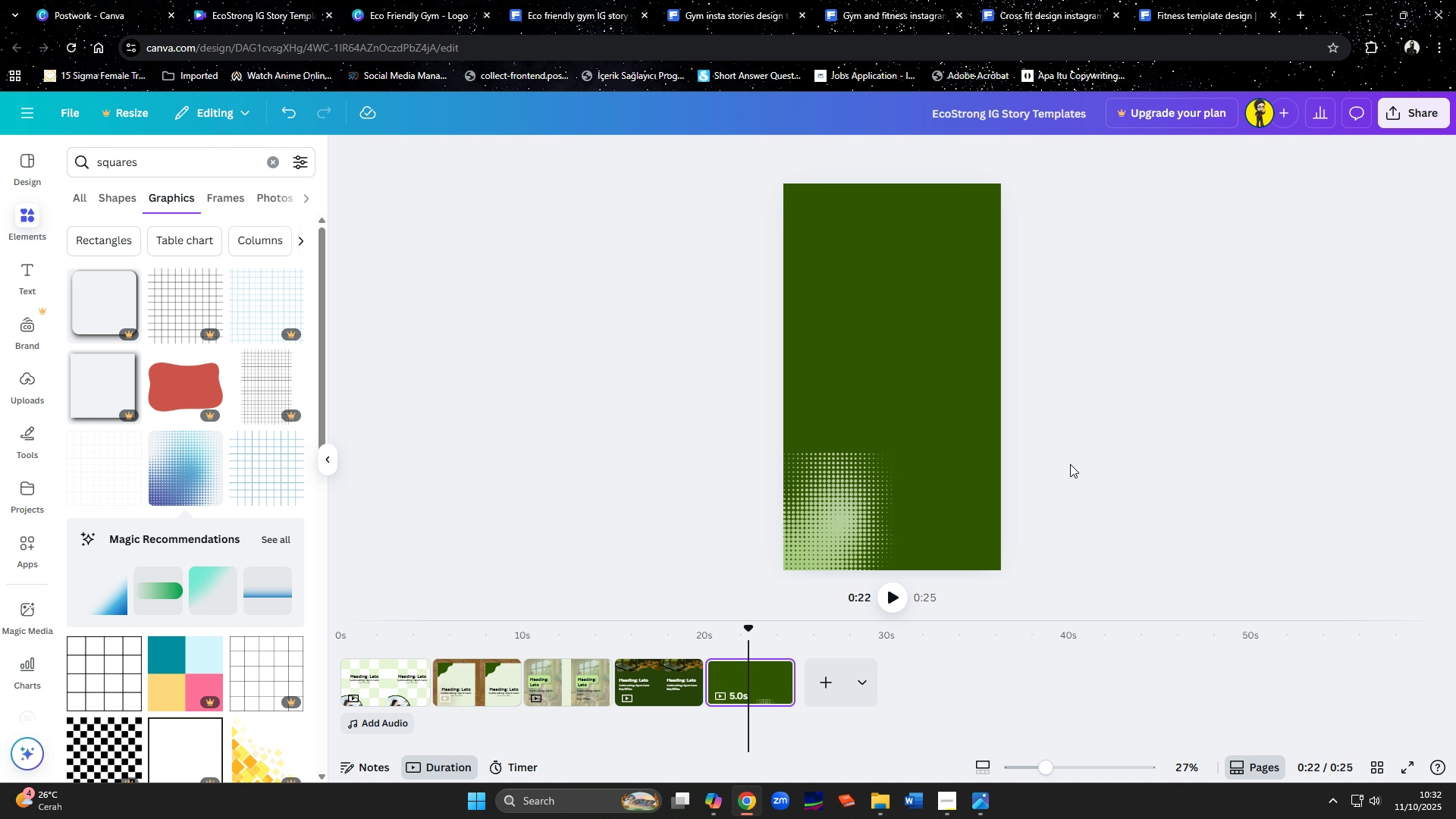 
scroll: coordinate [148, 435], scroll_direction: down, amount: 3.0
 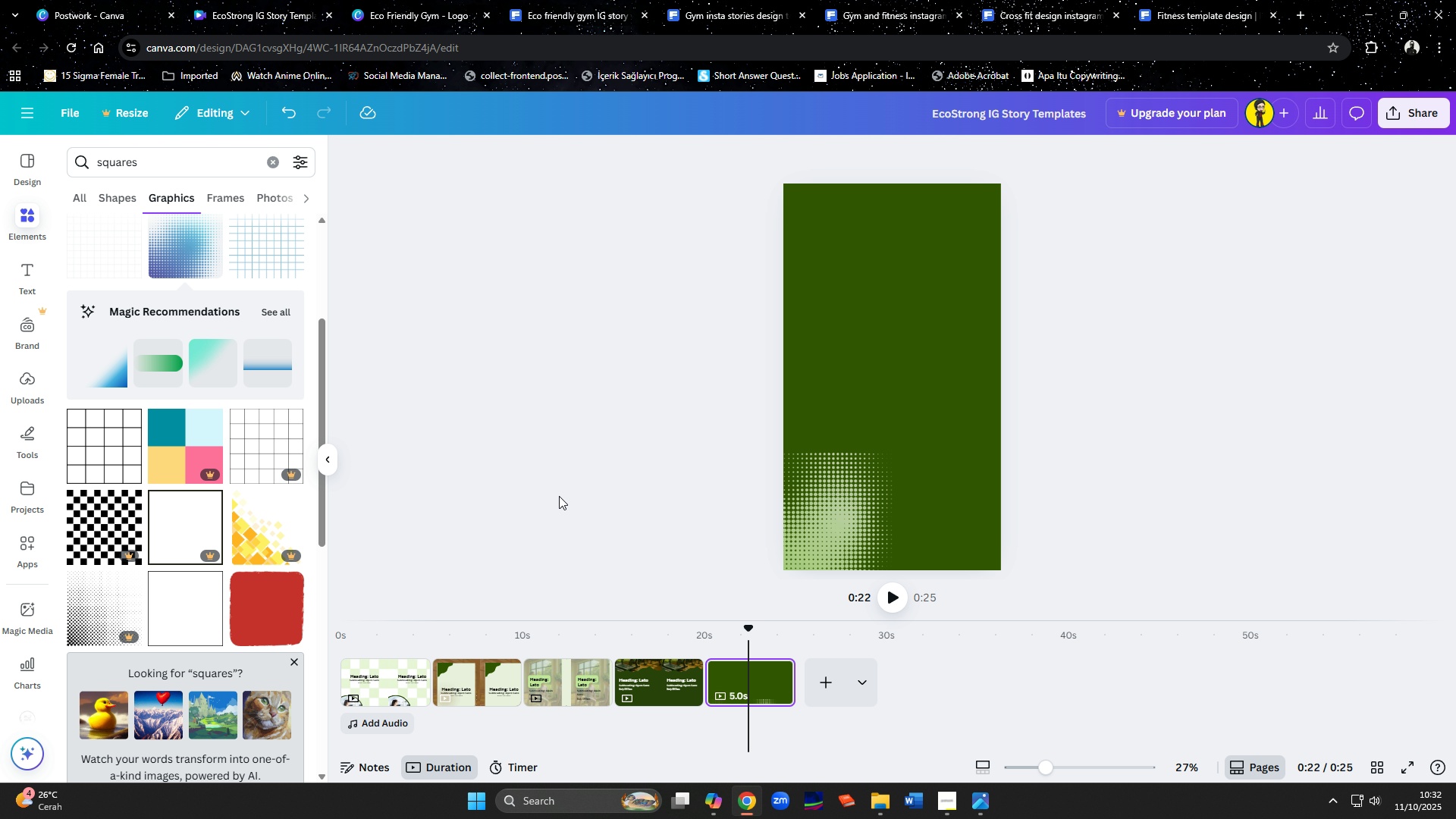 
mouse_move([806, 513])
 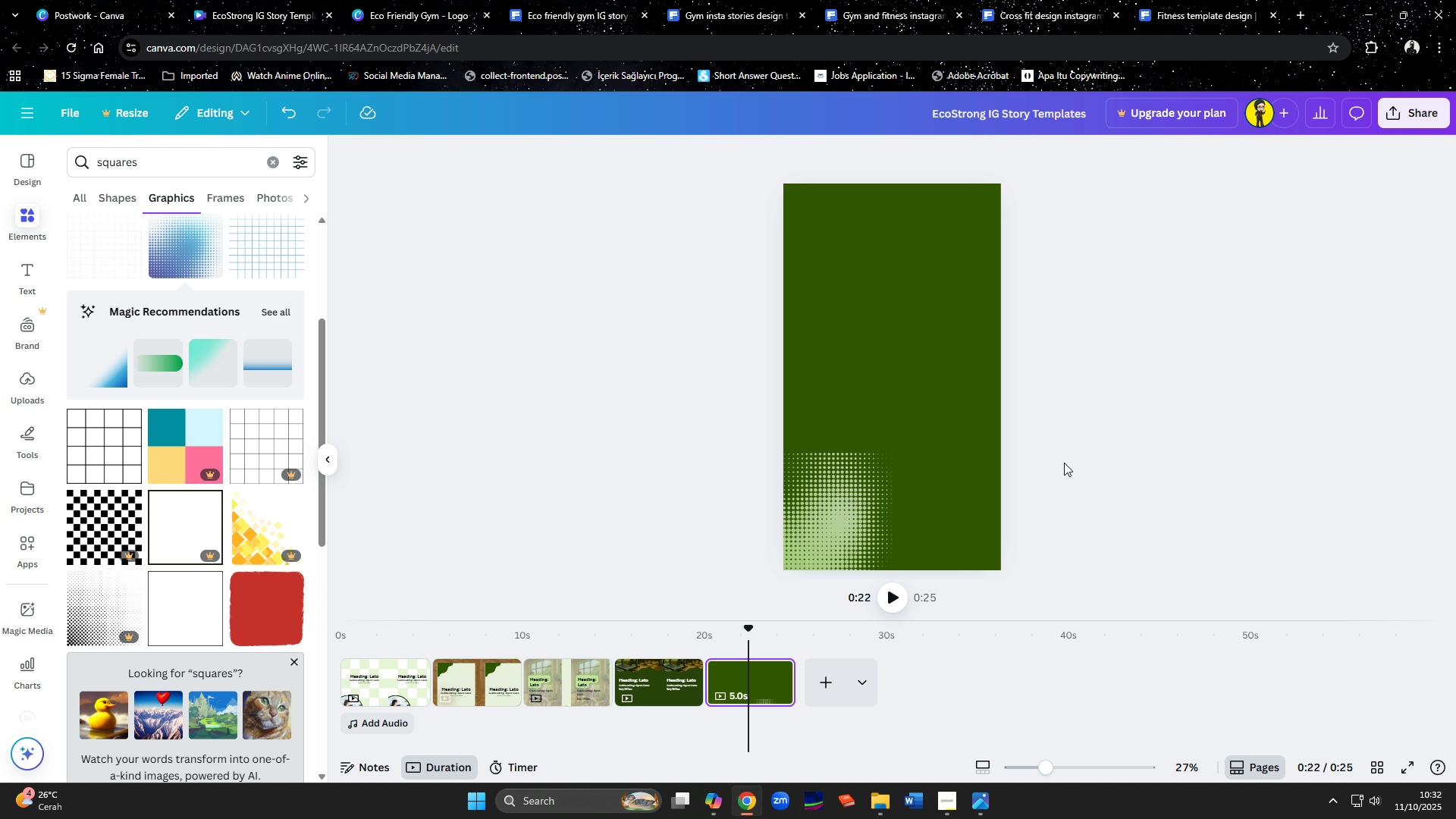 
wait(9.87)
 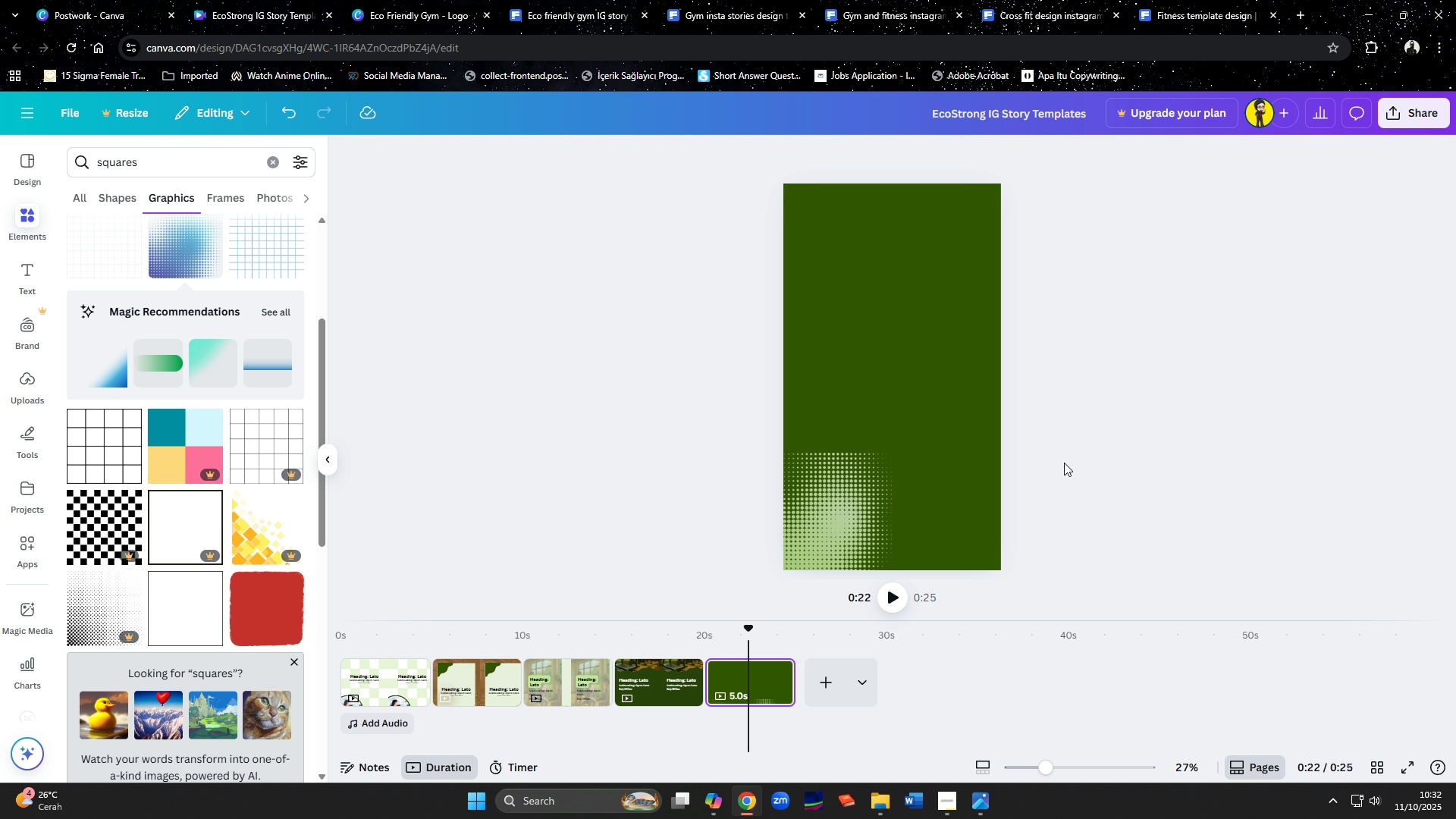 
left_click_drag(start_coordinate=[892, 451], to_coordinate=[868, 507])
 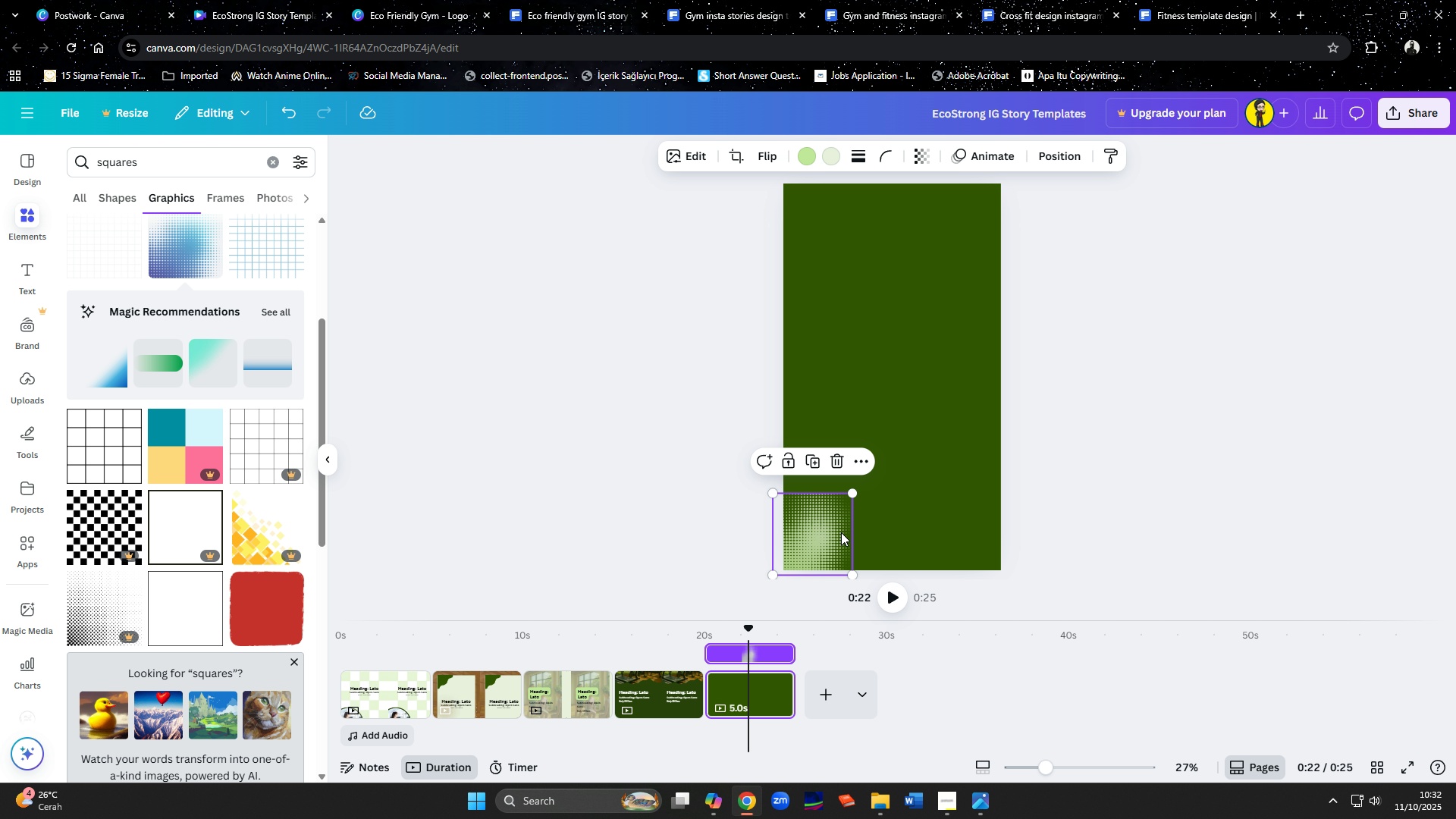 
left_click_drag(start_coordinate=[841, 532], to_coordinate=[851, 528])
 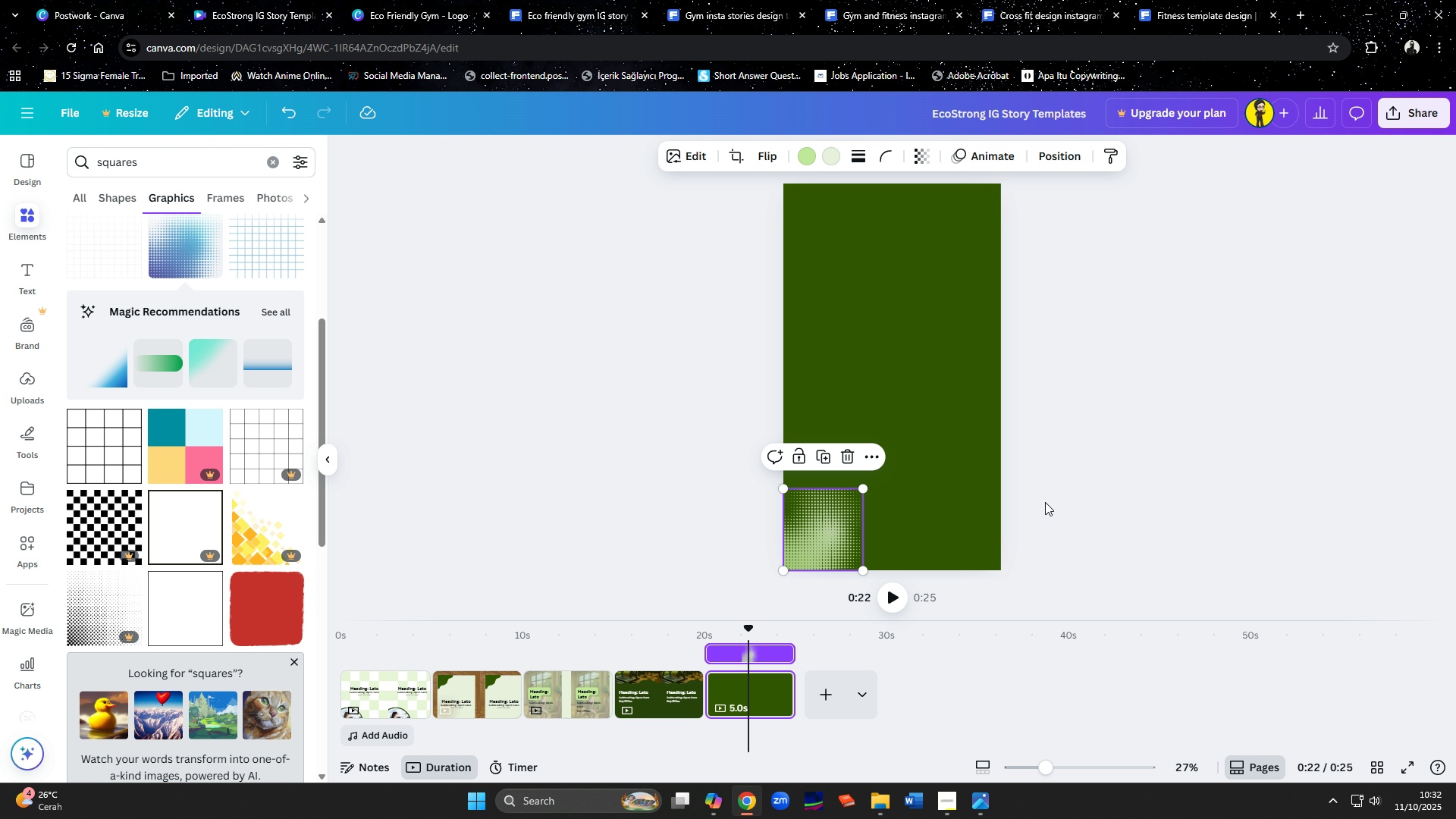 
left_click([1045, 502])
 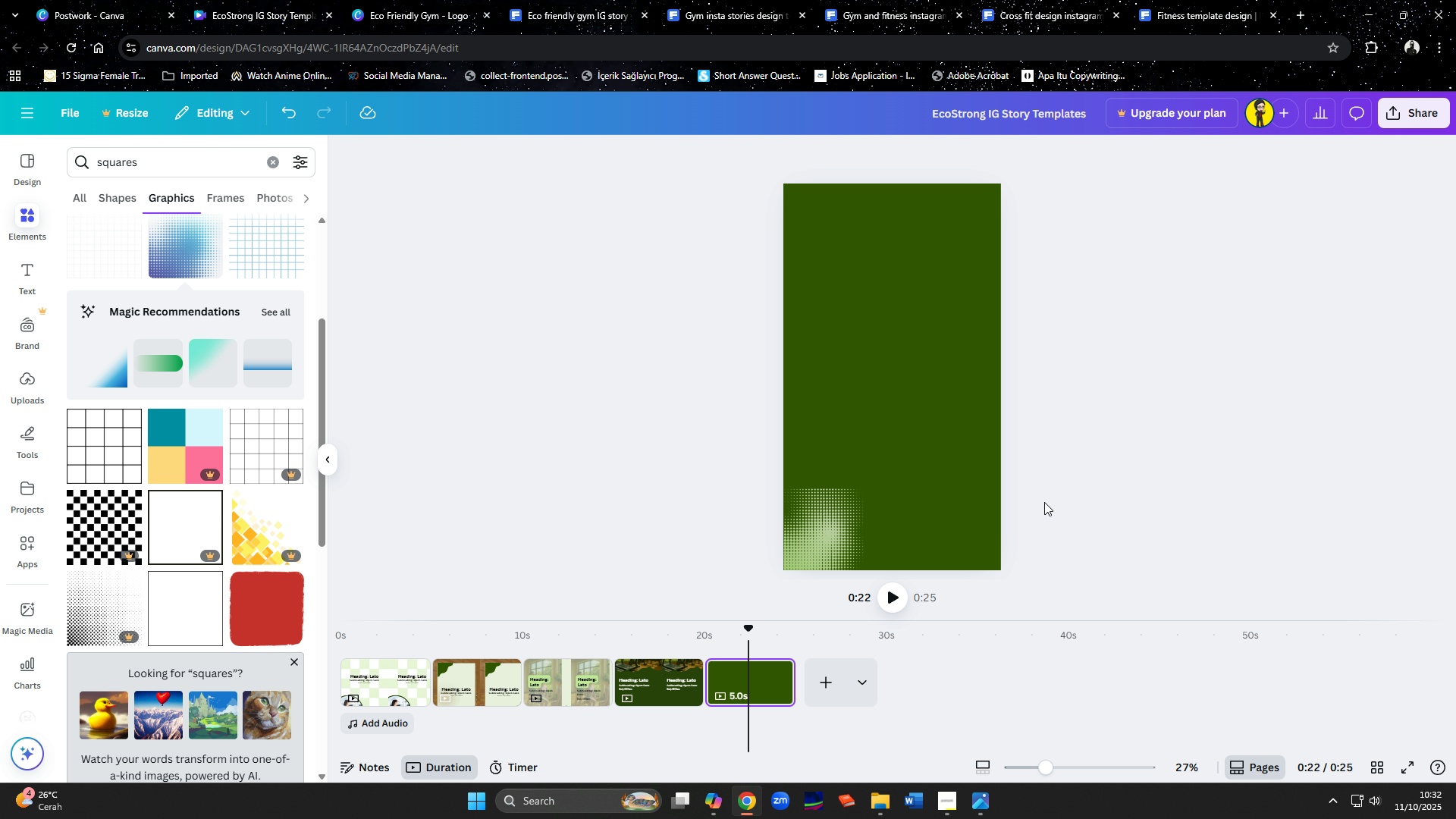 
left_click([841, 535])
 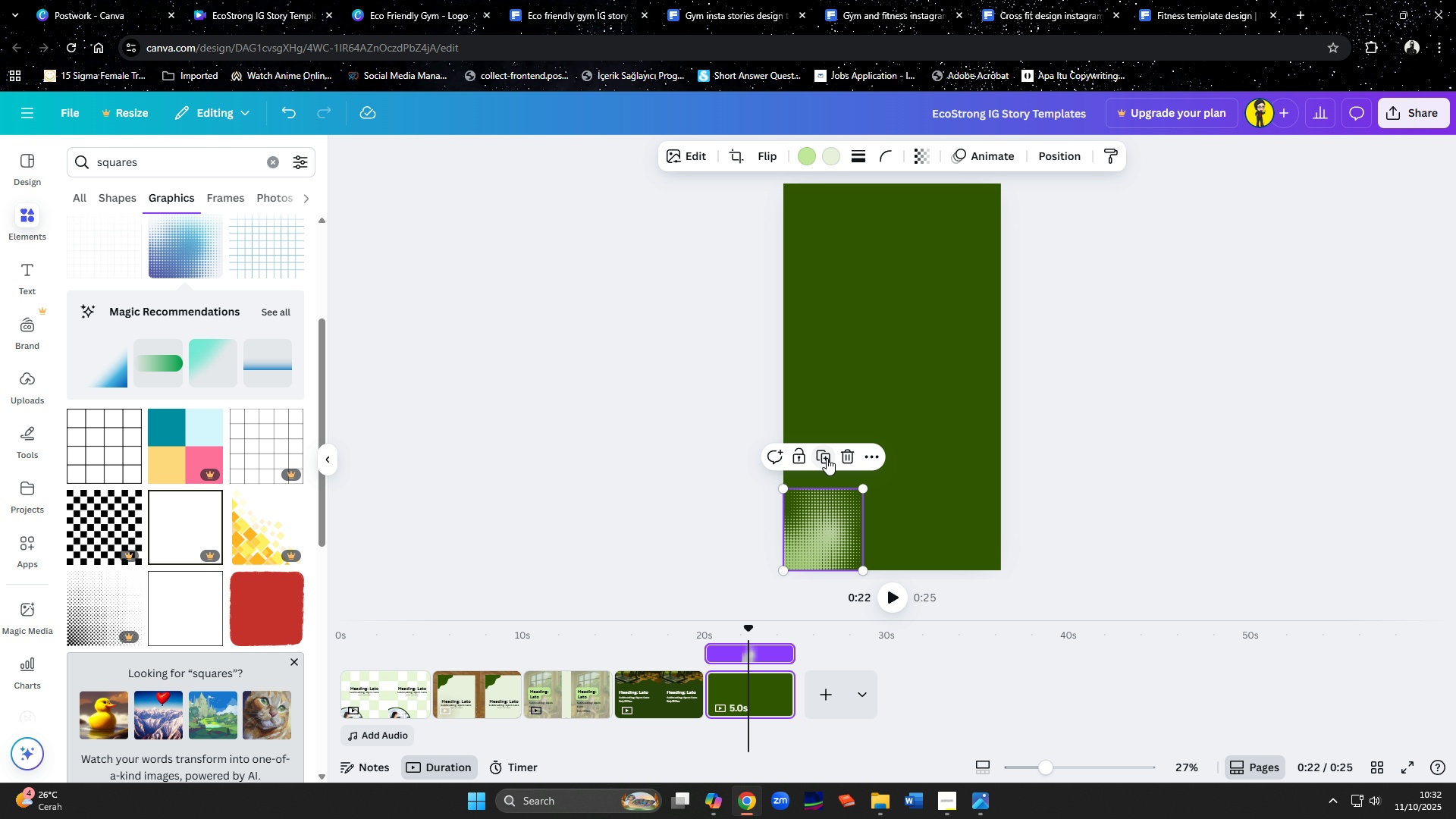 
left_click([827, 458])
 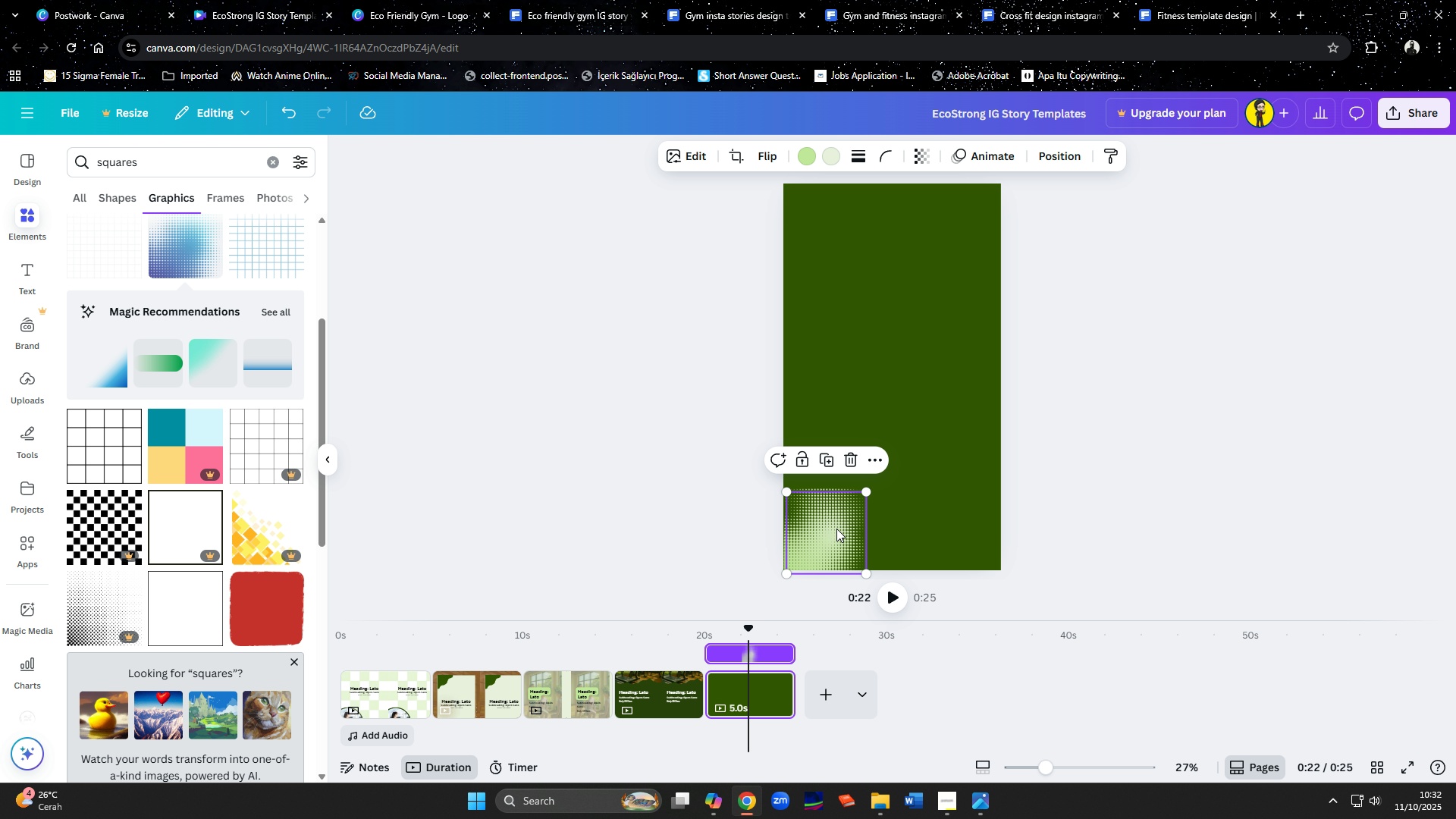 
left_click_drag(start_coordinate=[836, 529], to_coordinate=[902, 526])
 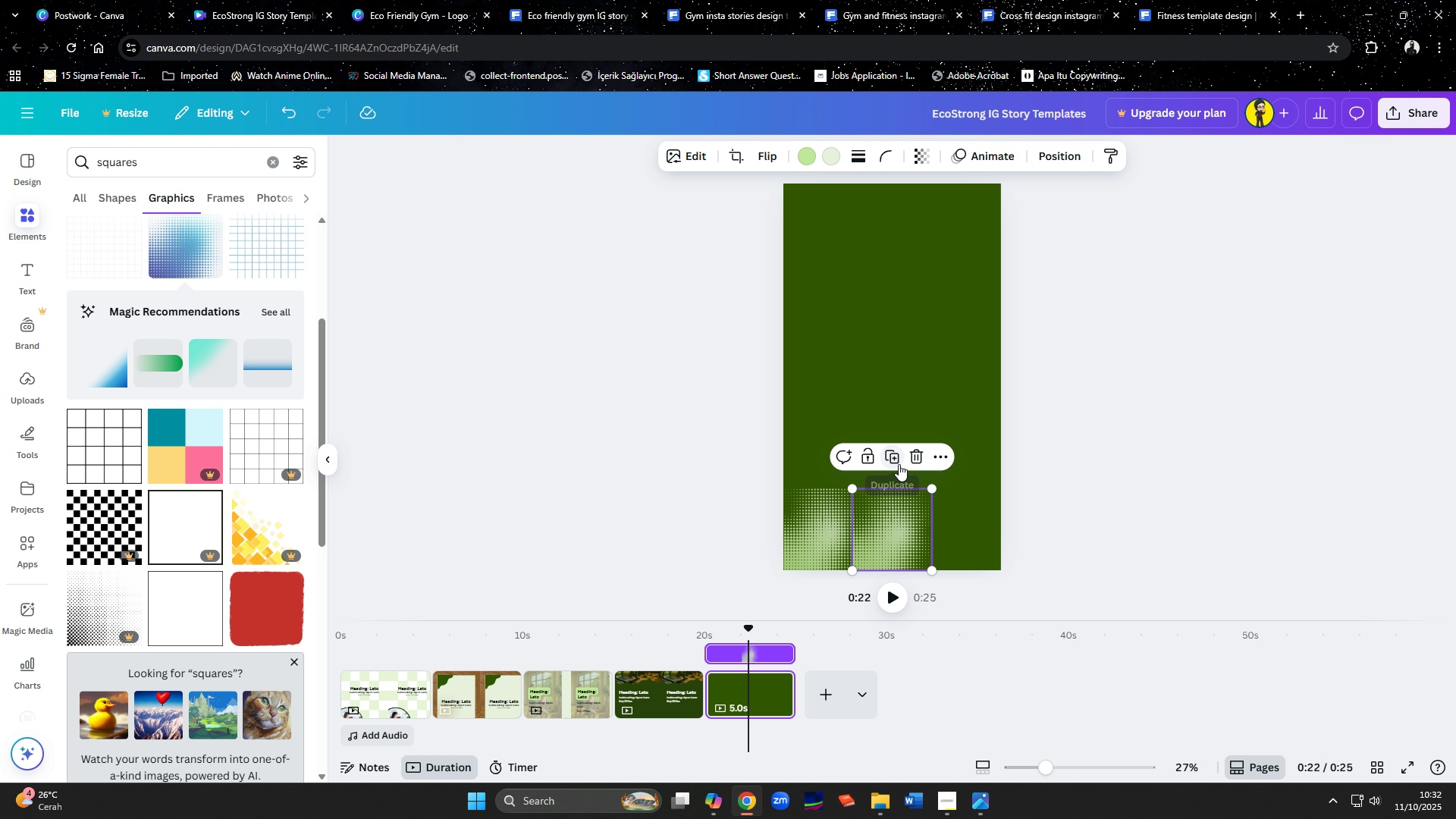 
left_click([899, 464])
 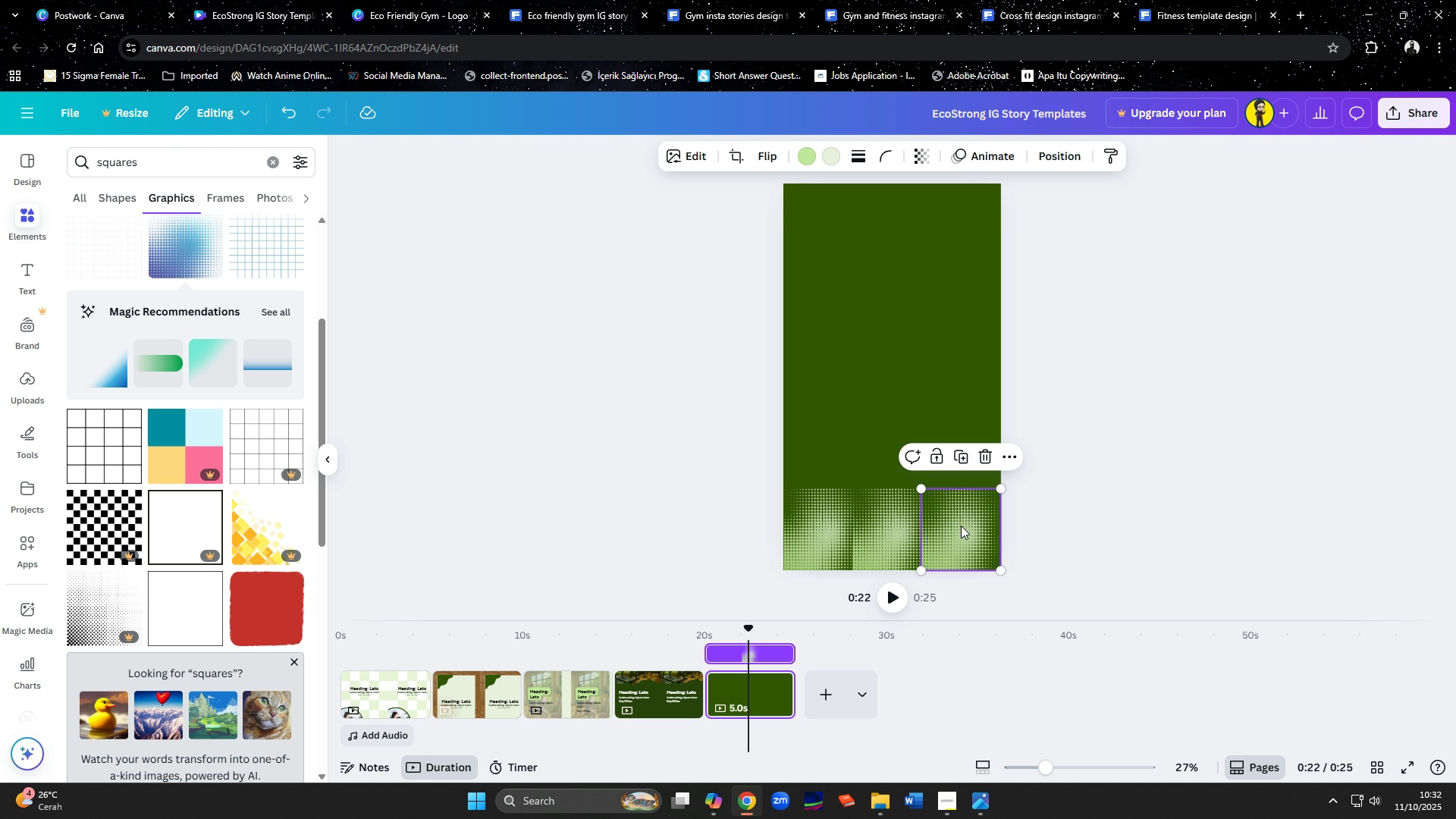 
left_click_drag(start_coordinate=[961, 526], to_coordinate=[972, 526])
 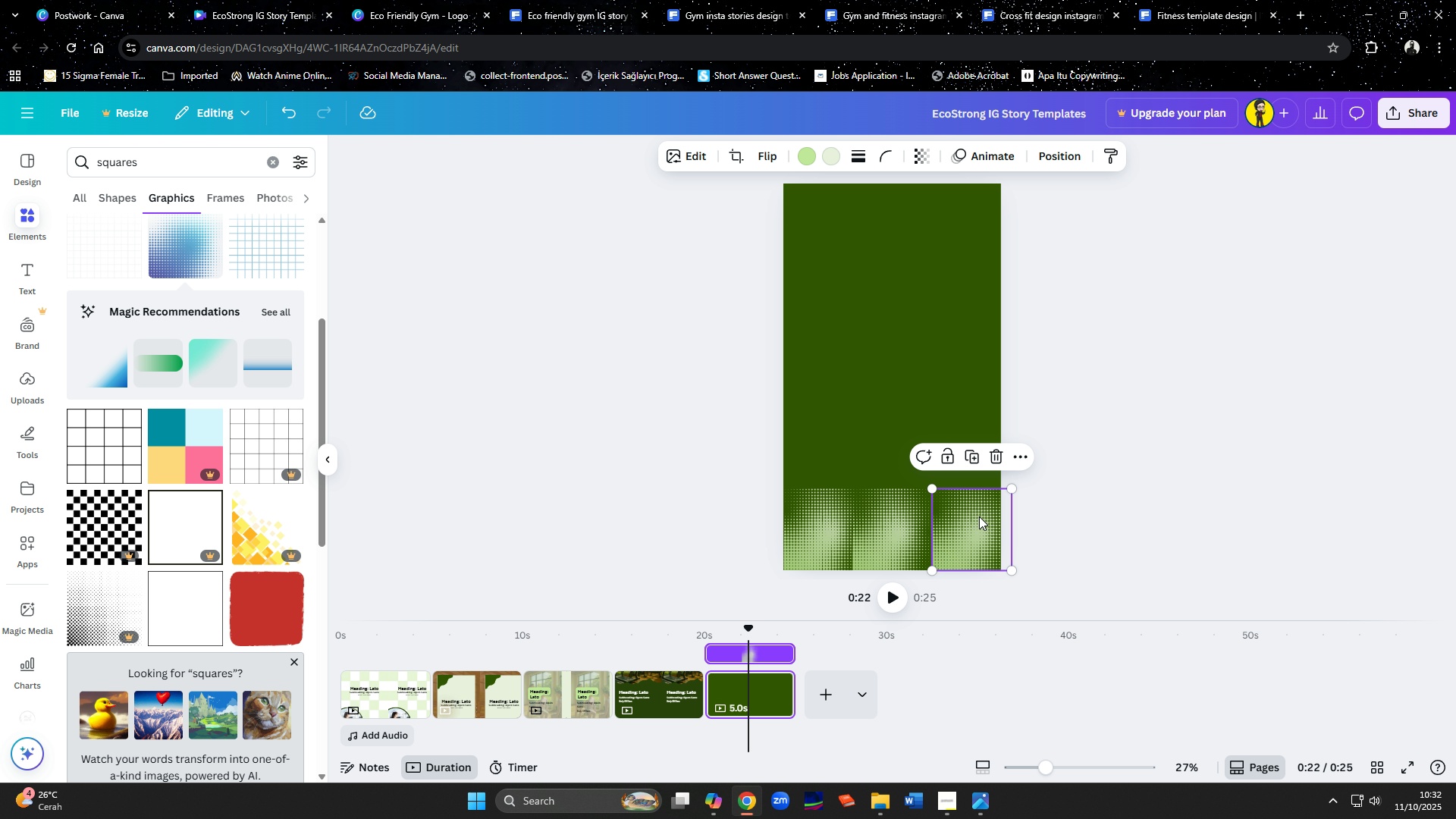 
hold_key(key=ShiftLeft, duration=1.03)
left_click([886, 517])
 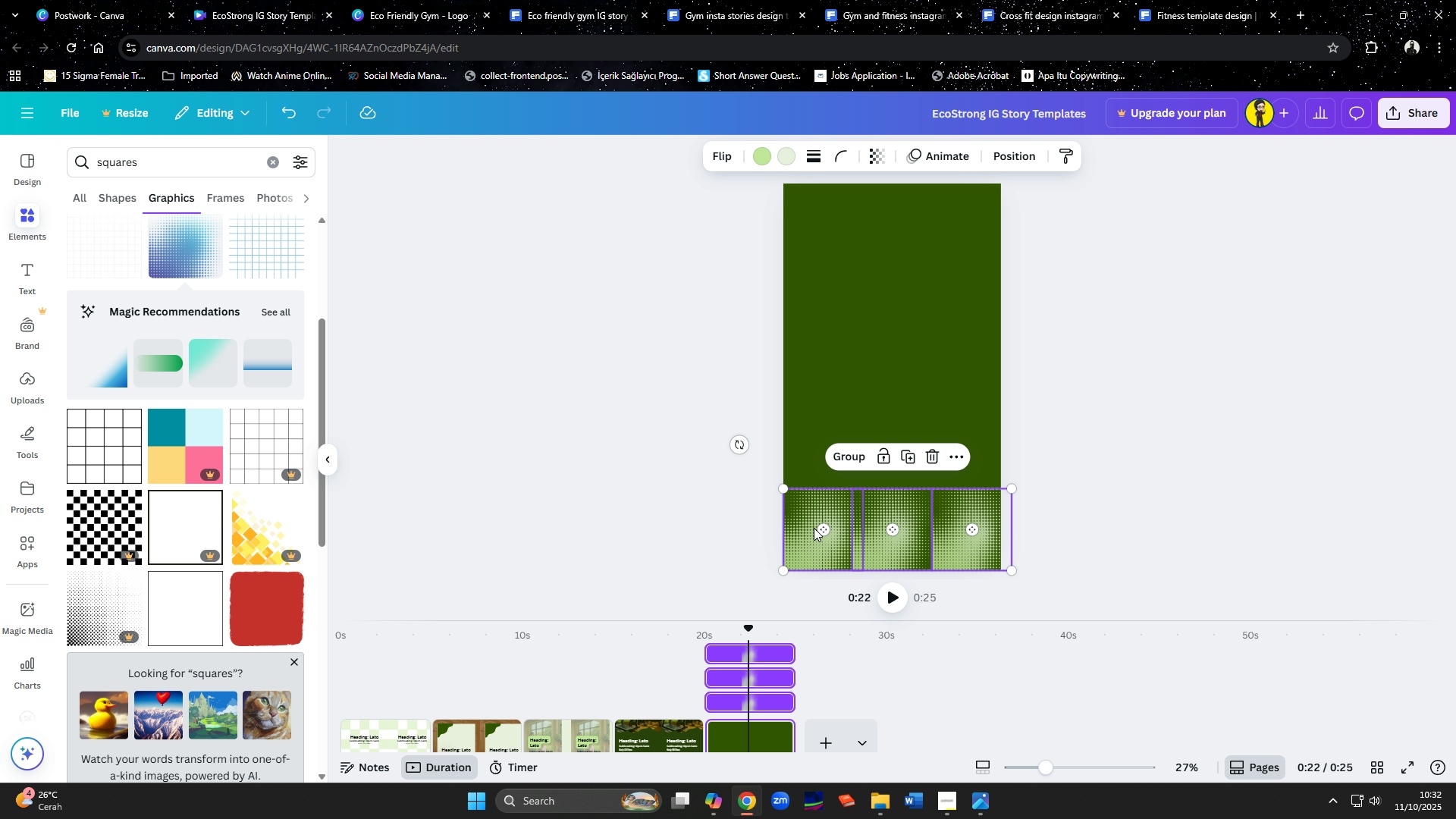 
double_click([814, 528])
 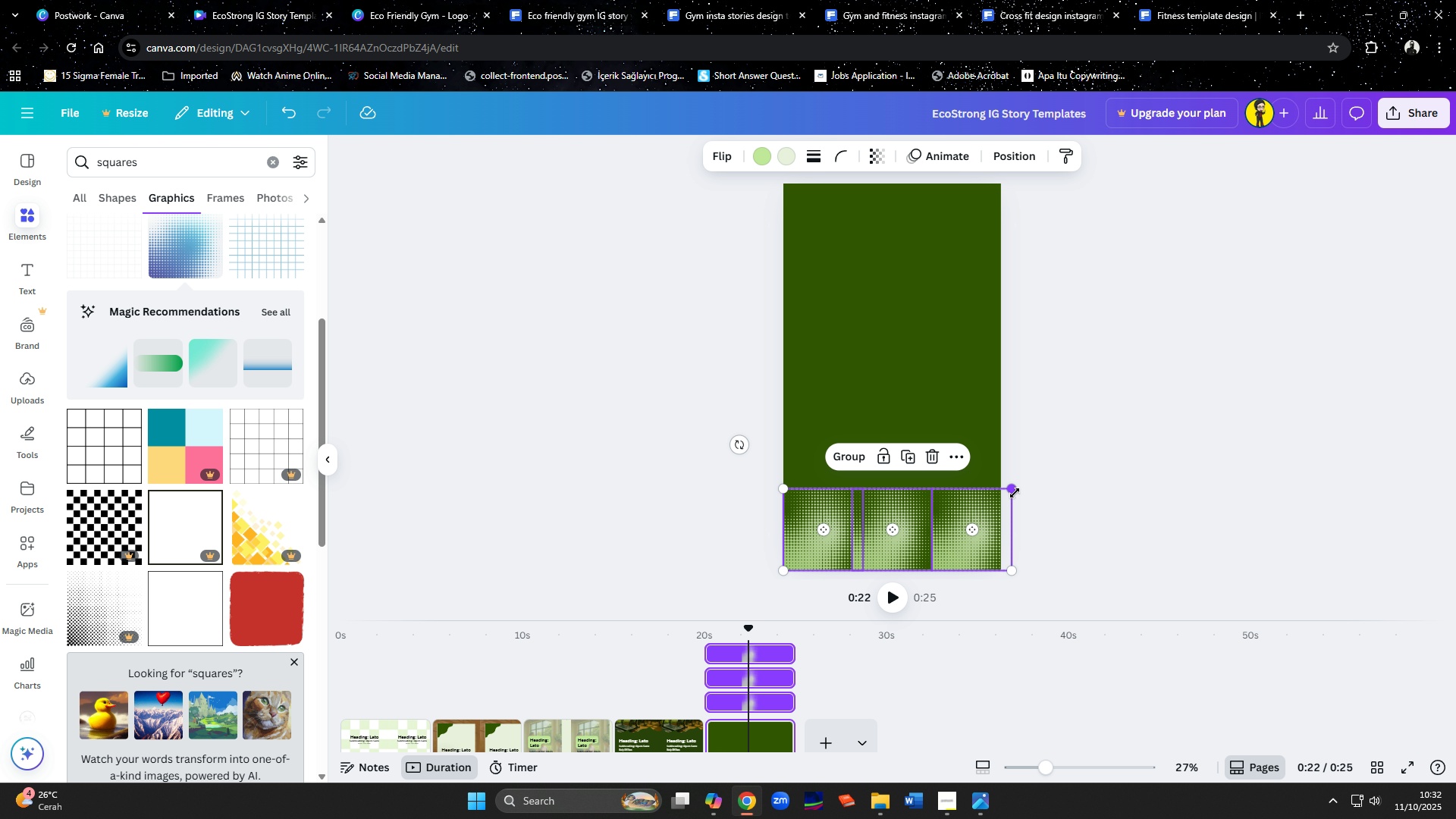 
left_click_drag(start_coordinate=[1015, 493], to_coordinate=[1005, 499])
 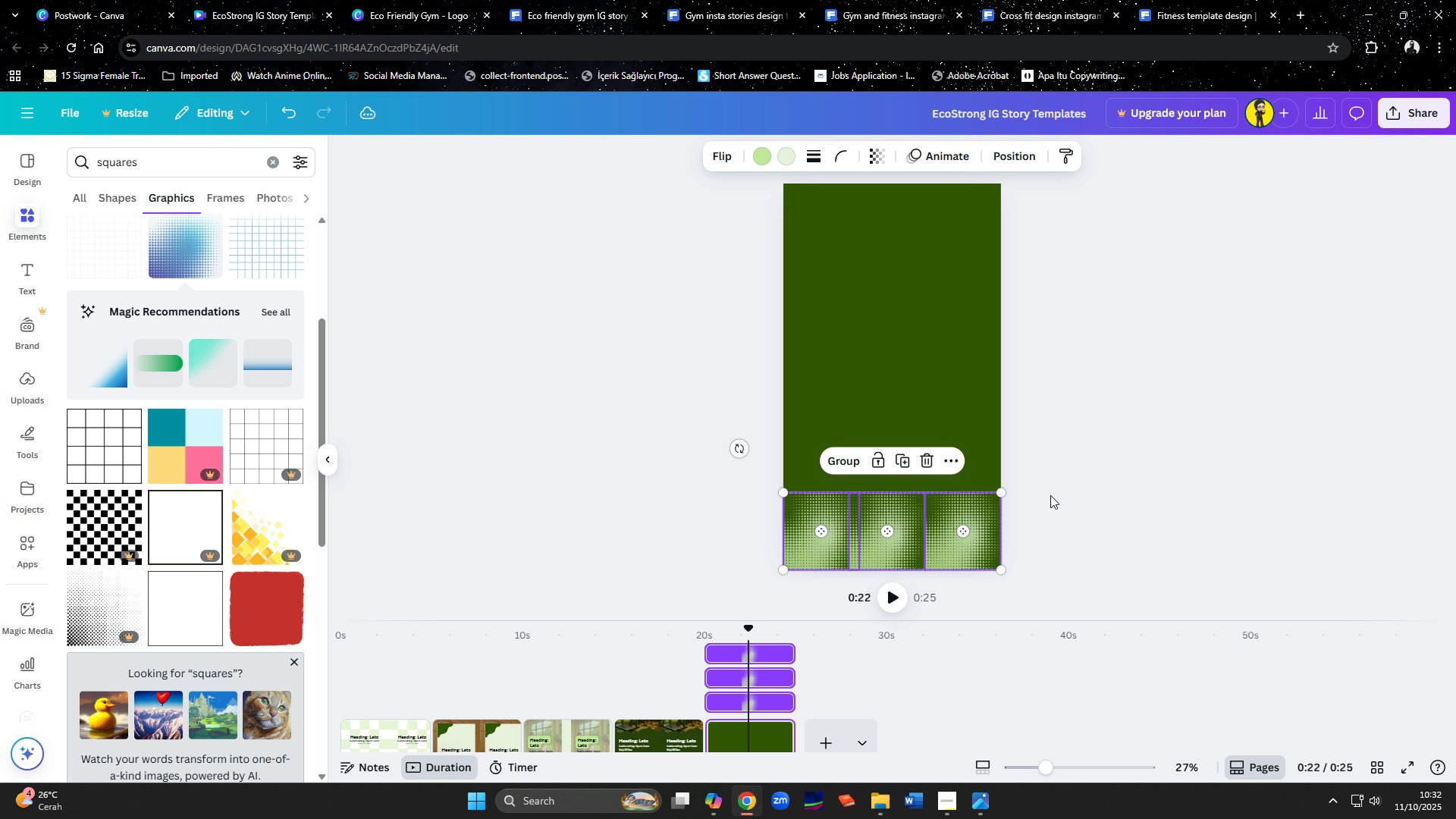 
left_click([1050, 495])
 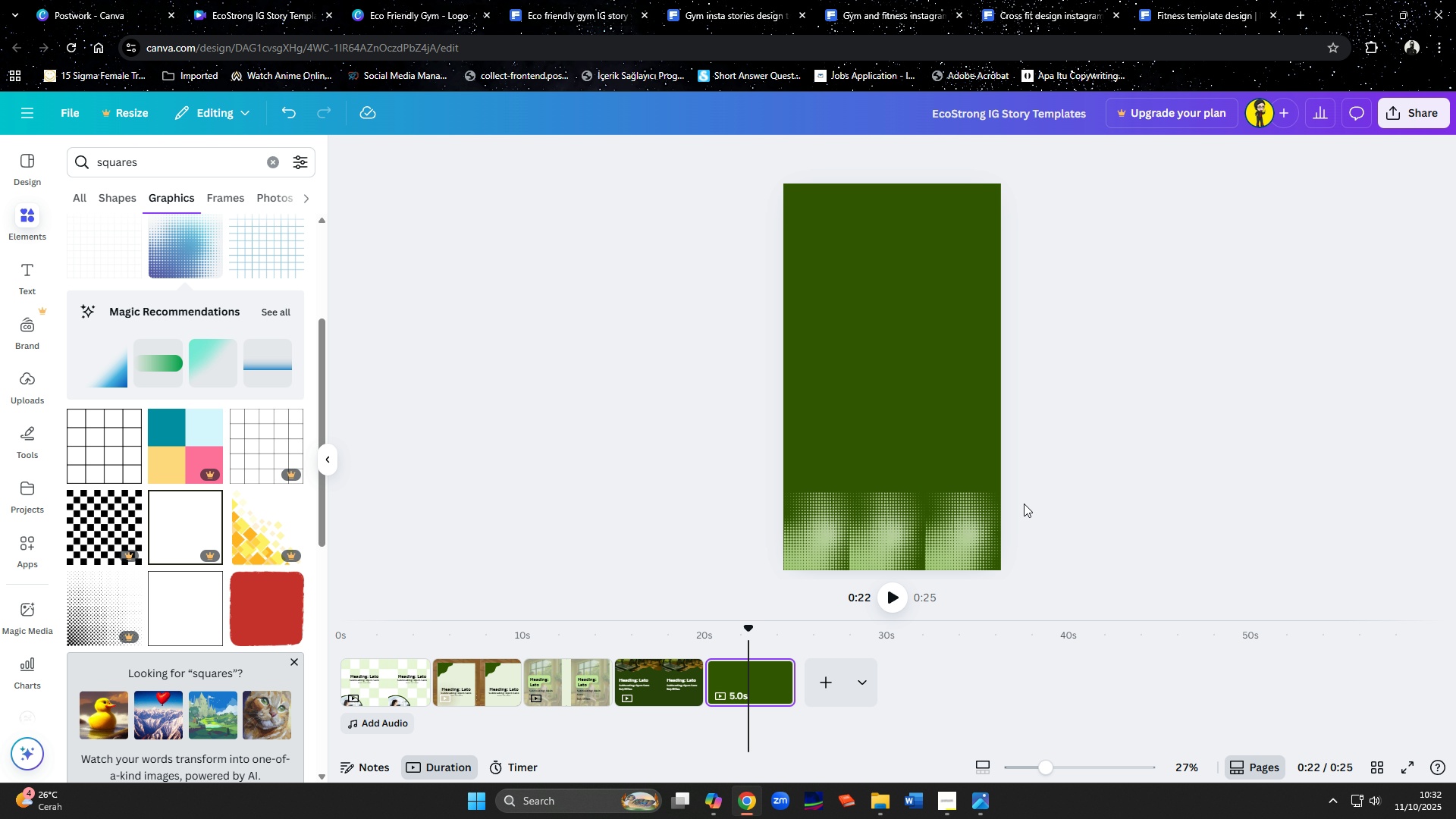 
left_click([960, 526])
 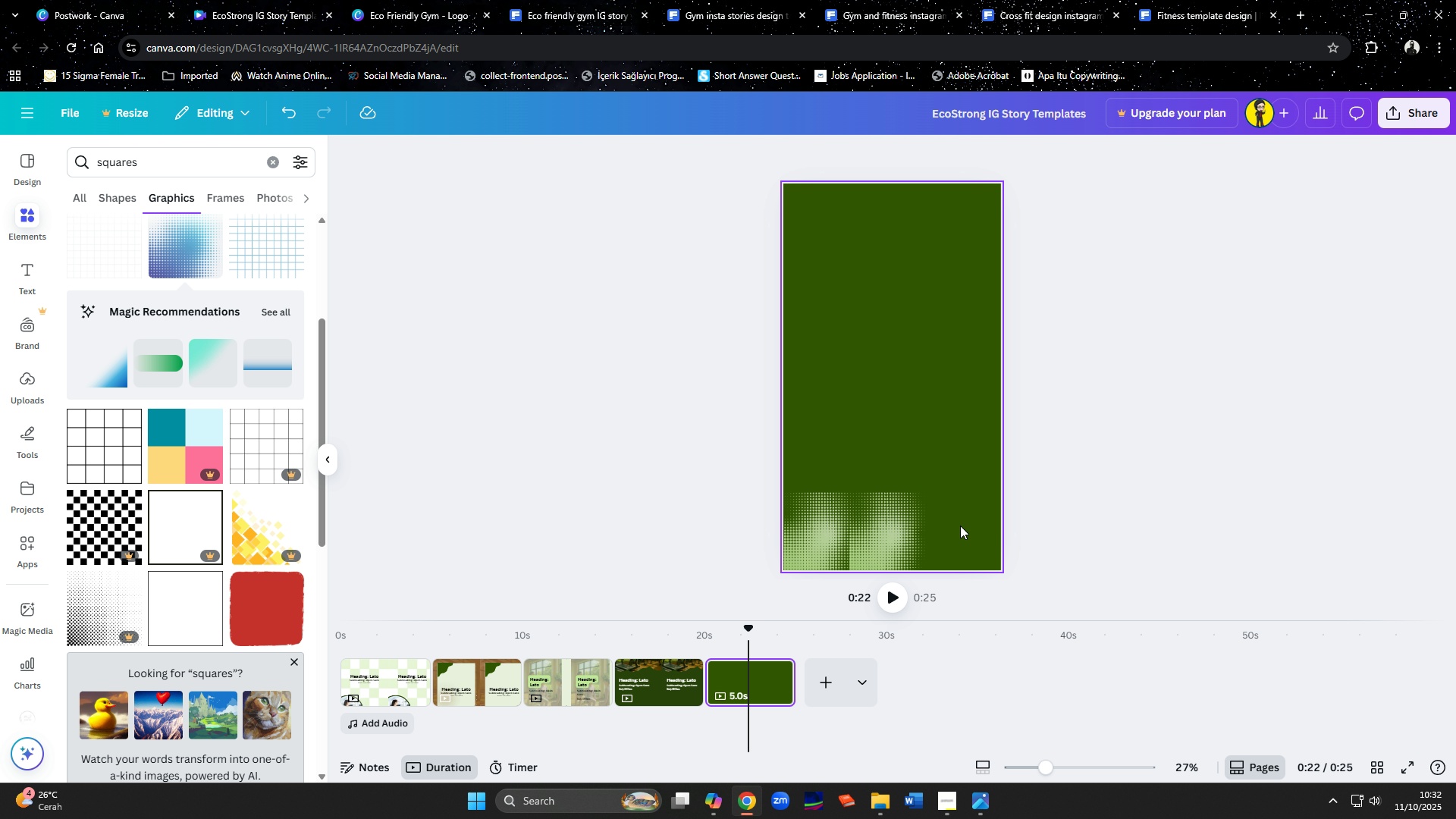 
key(Delete)
 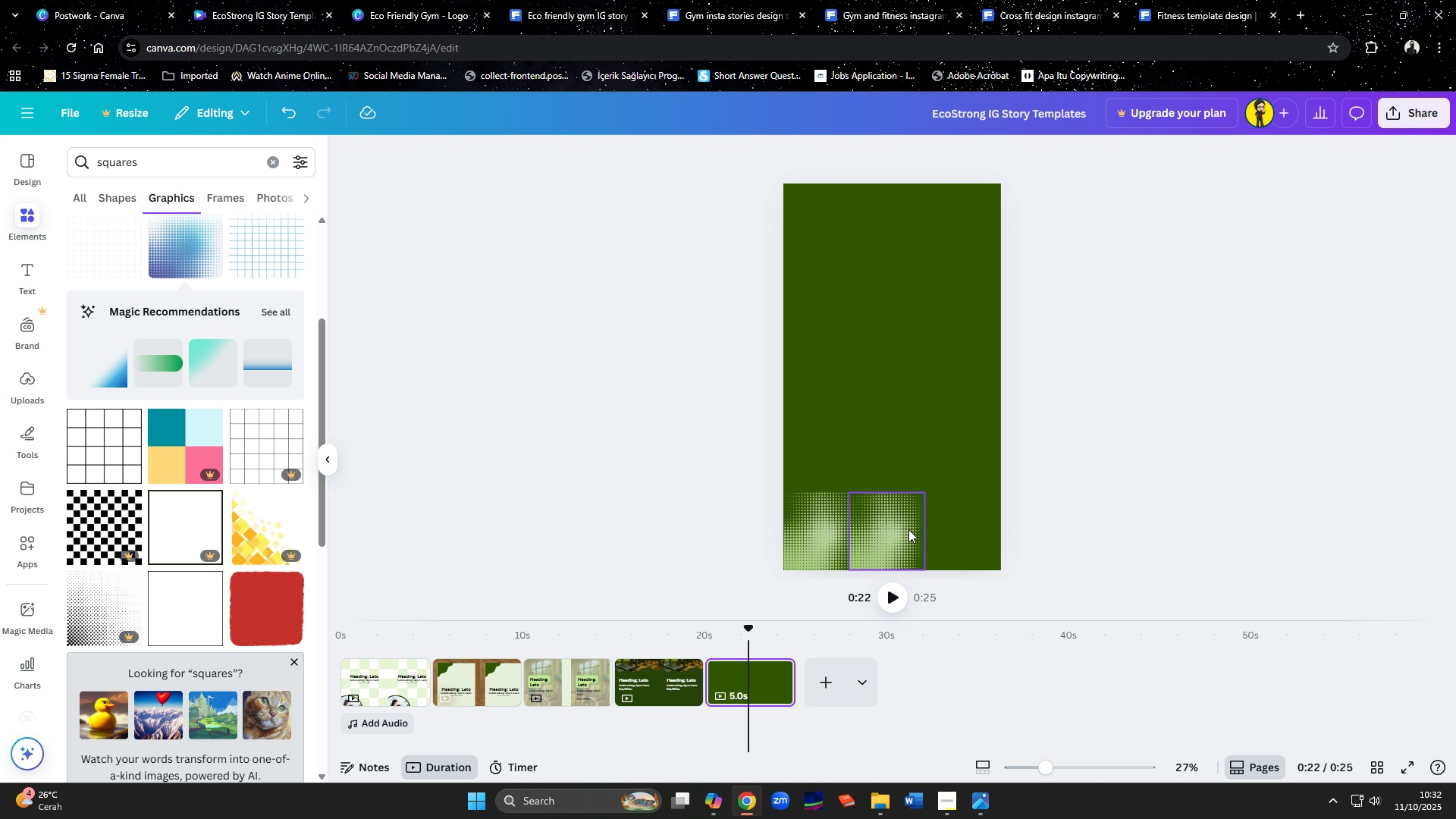 
left_click([908, 529])
 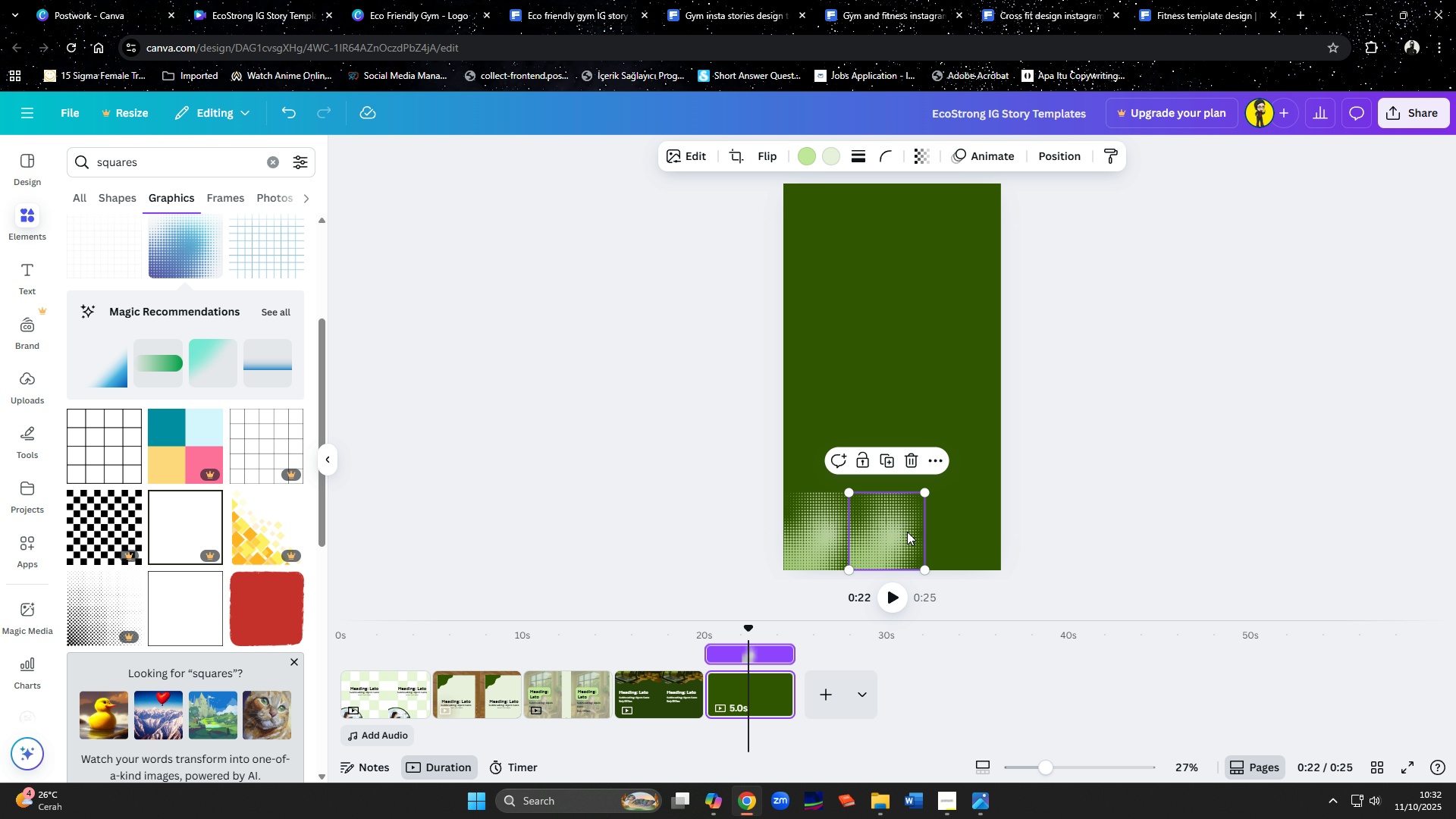 
key(Delete)
 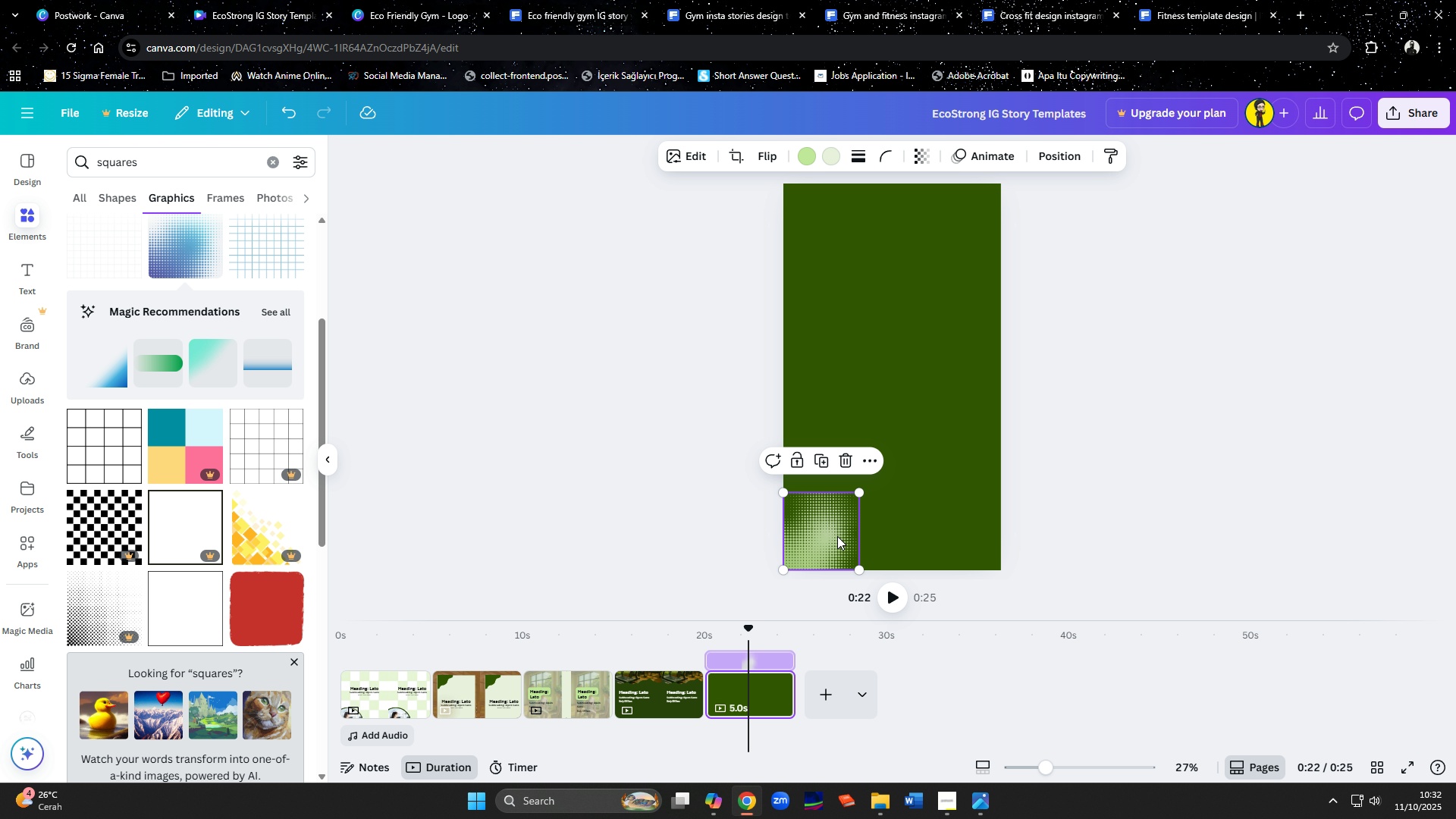 
left_click([837, 536])
 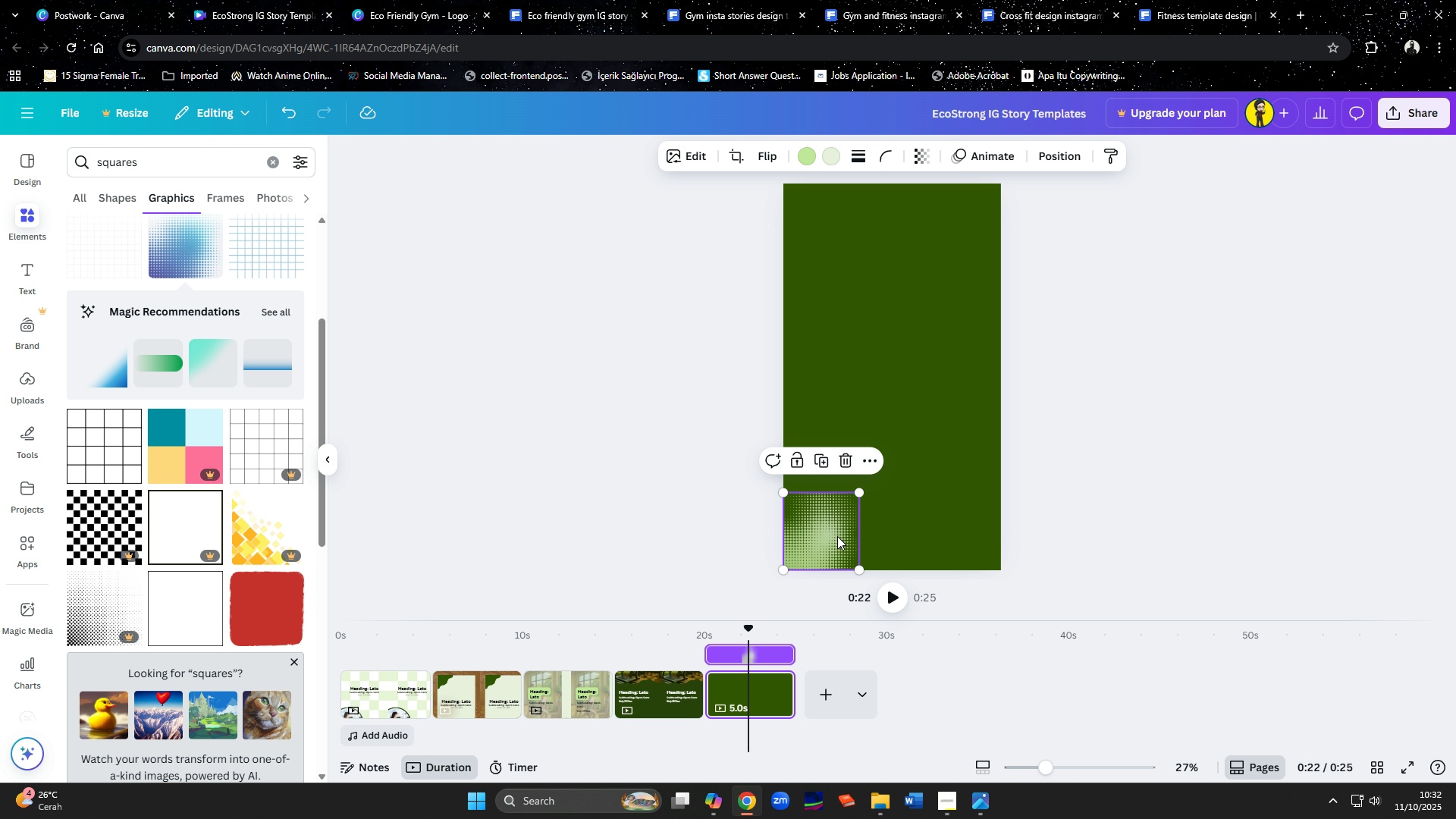 
key(Delete)
 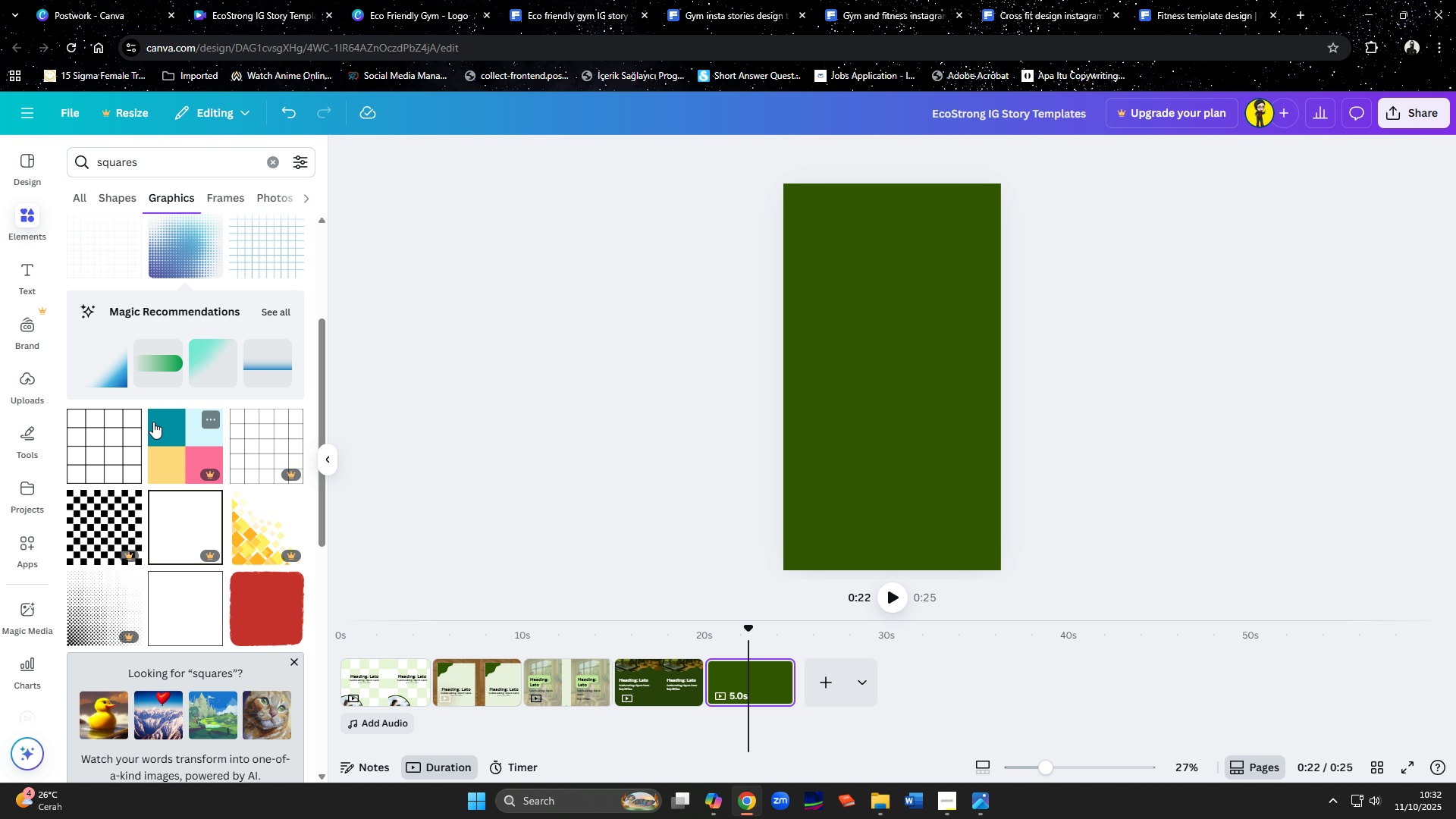 
scroll: coordinate [129, 446], scroll_direction: down, amount: 7.0
 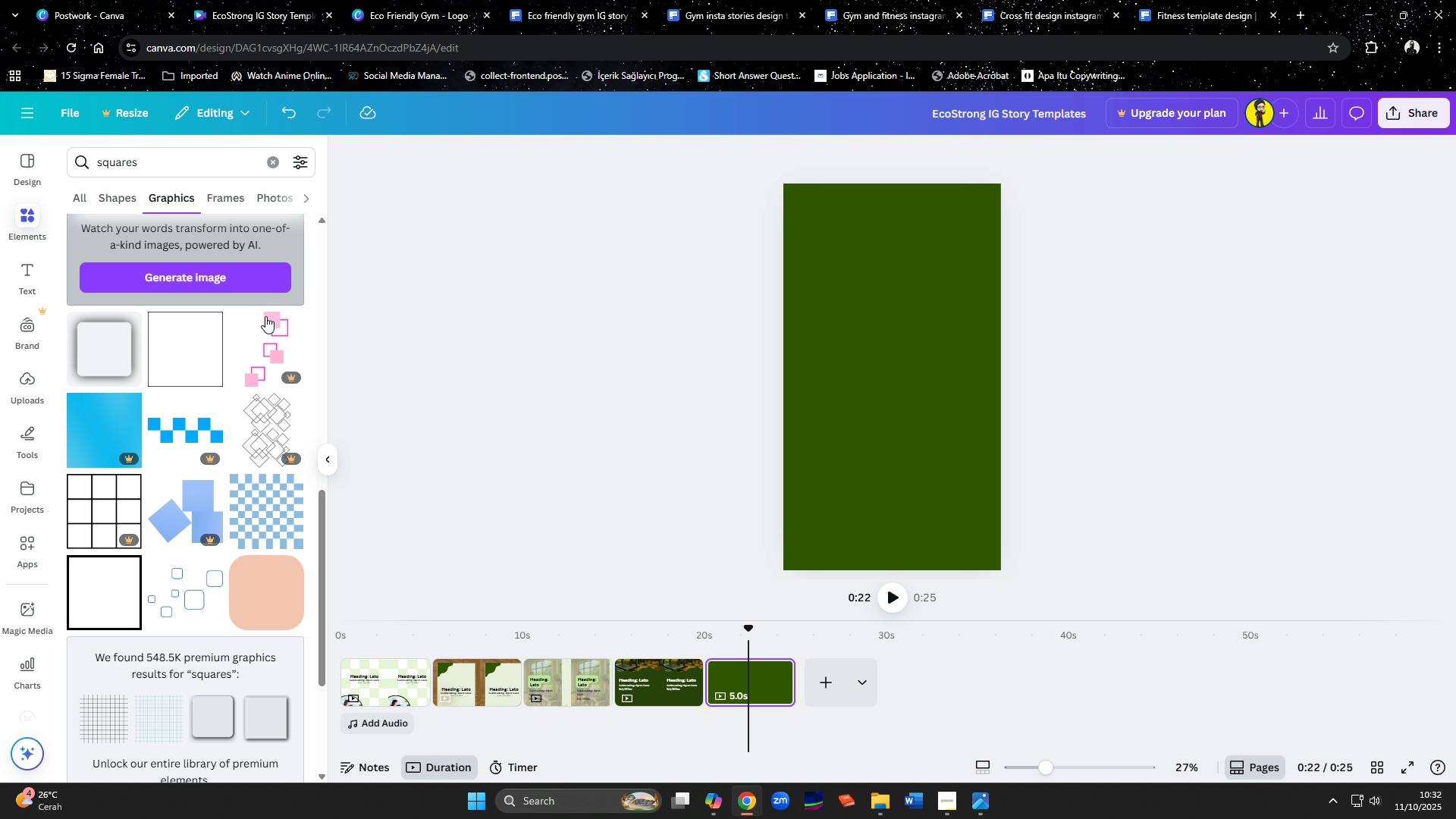 
left_click([259, 504])
 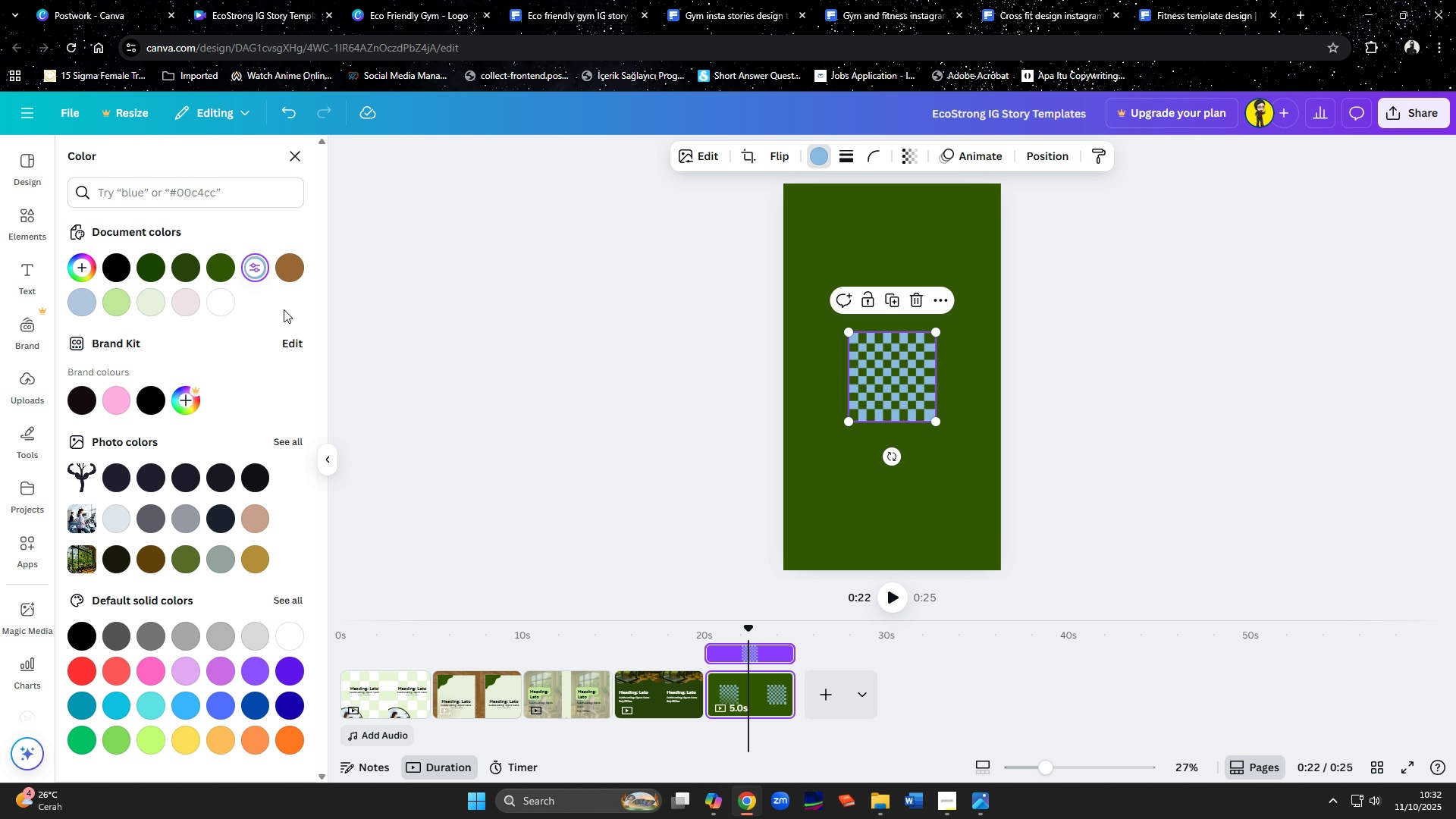 
left_click([146, 308])
 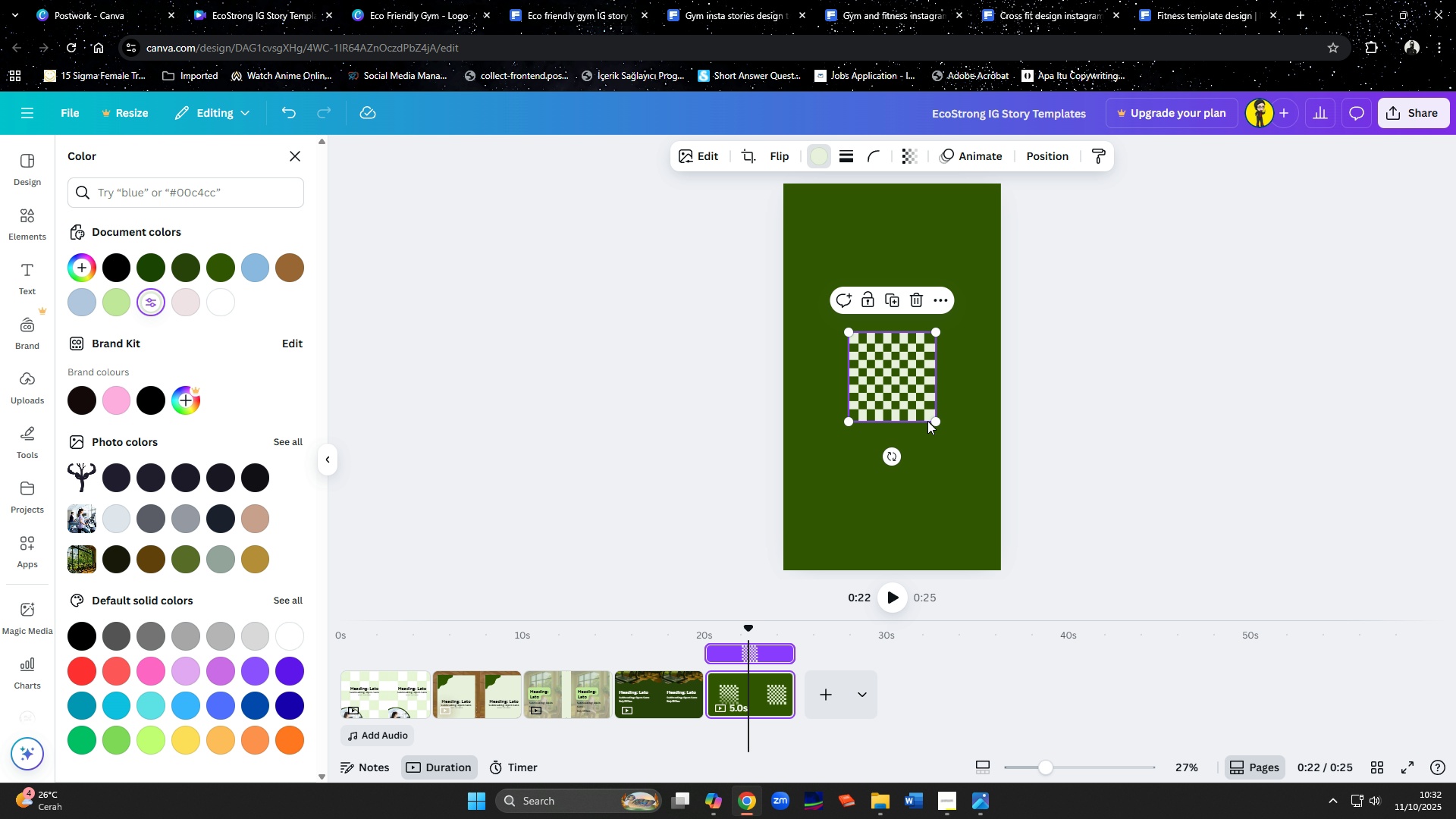 
left_click_drag(start_coordinate=[933, 423], to_coordinate=[1048, 650])
 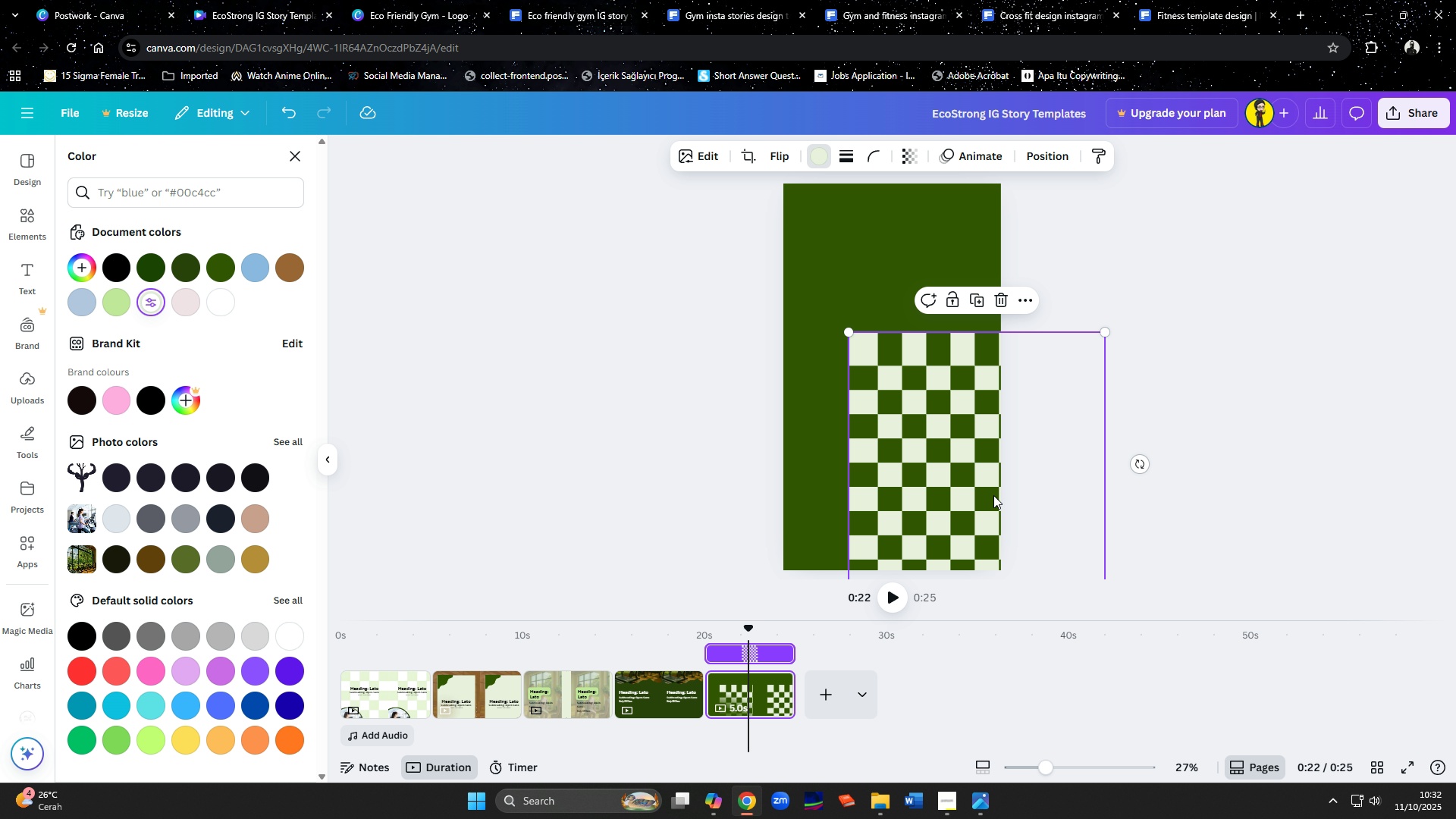 
left_click_drag(start_coordinate=[993, 495], to_coordinate=[1050, 527])
 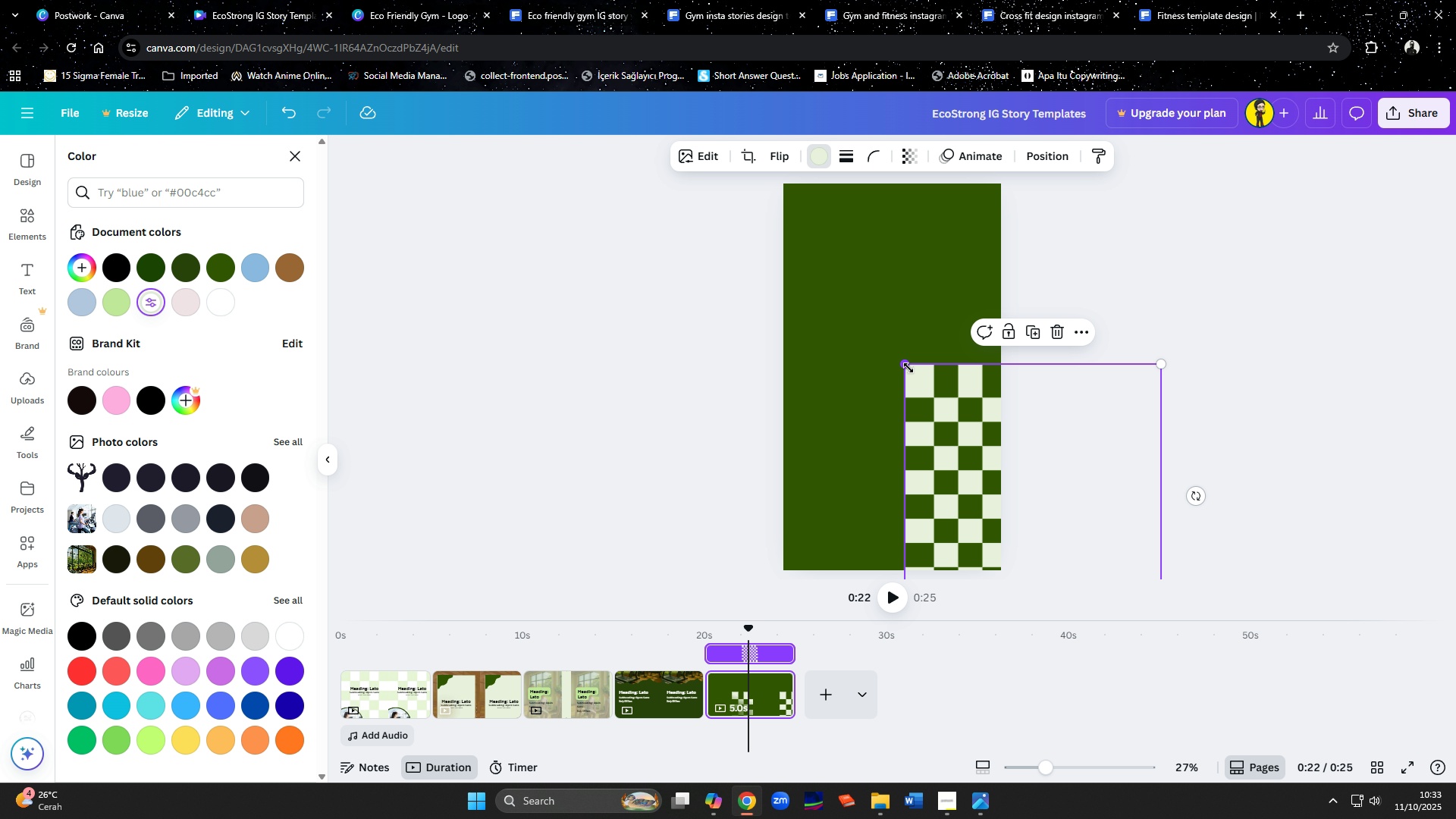 
left_click_drag(start_coordinate=[908, 367], to_coordinate=[949, 420])
 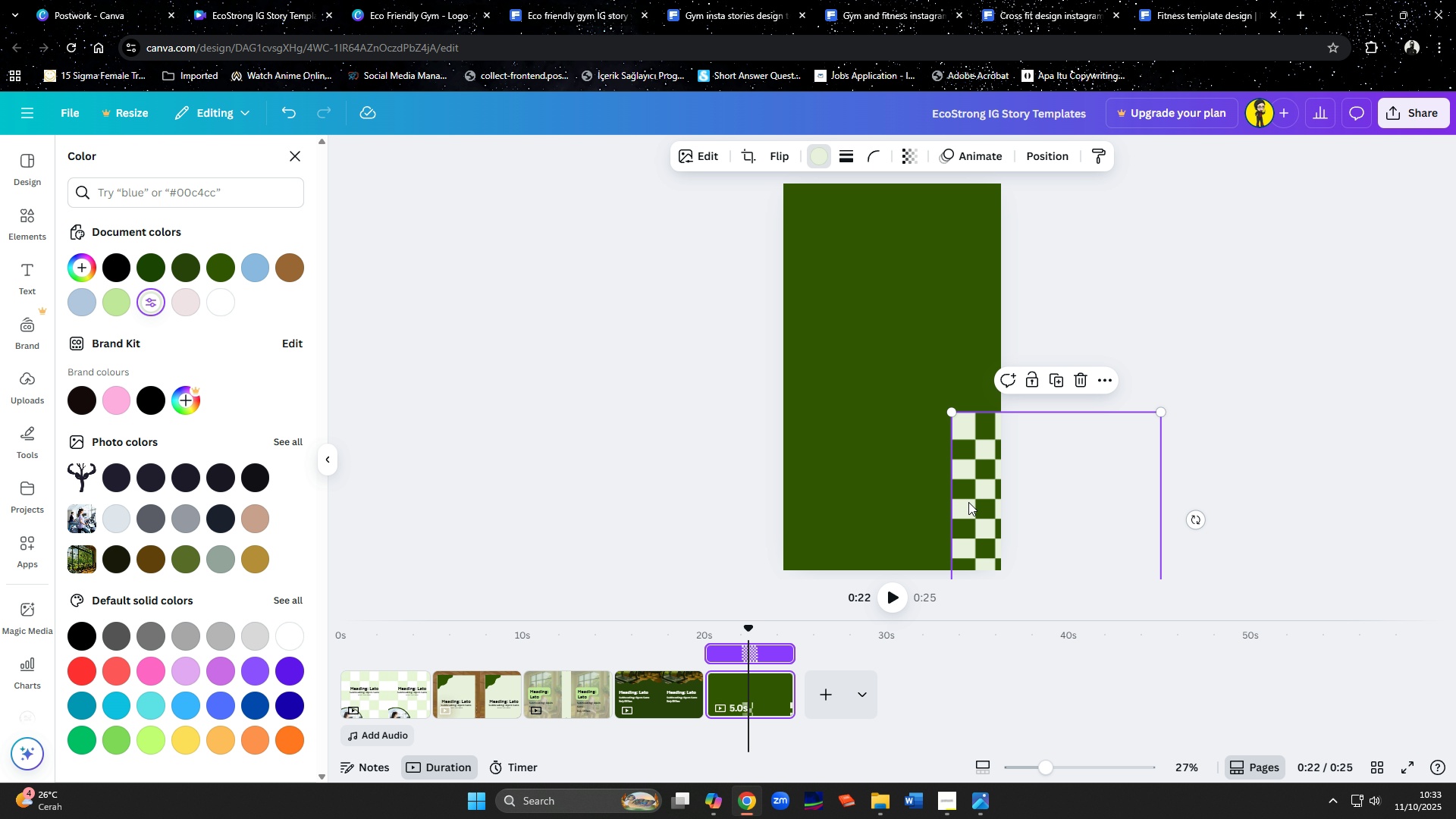 
left_click_drag(start_coordinate=[966, 506], to_coordinate=[918, 497])
 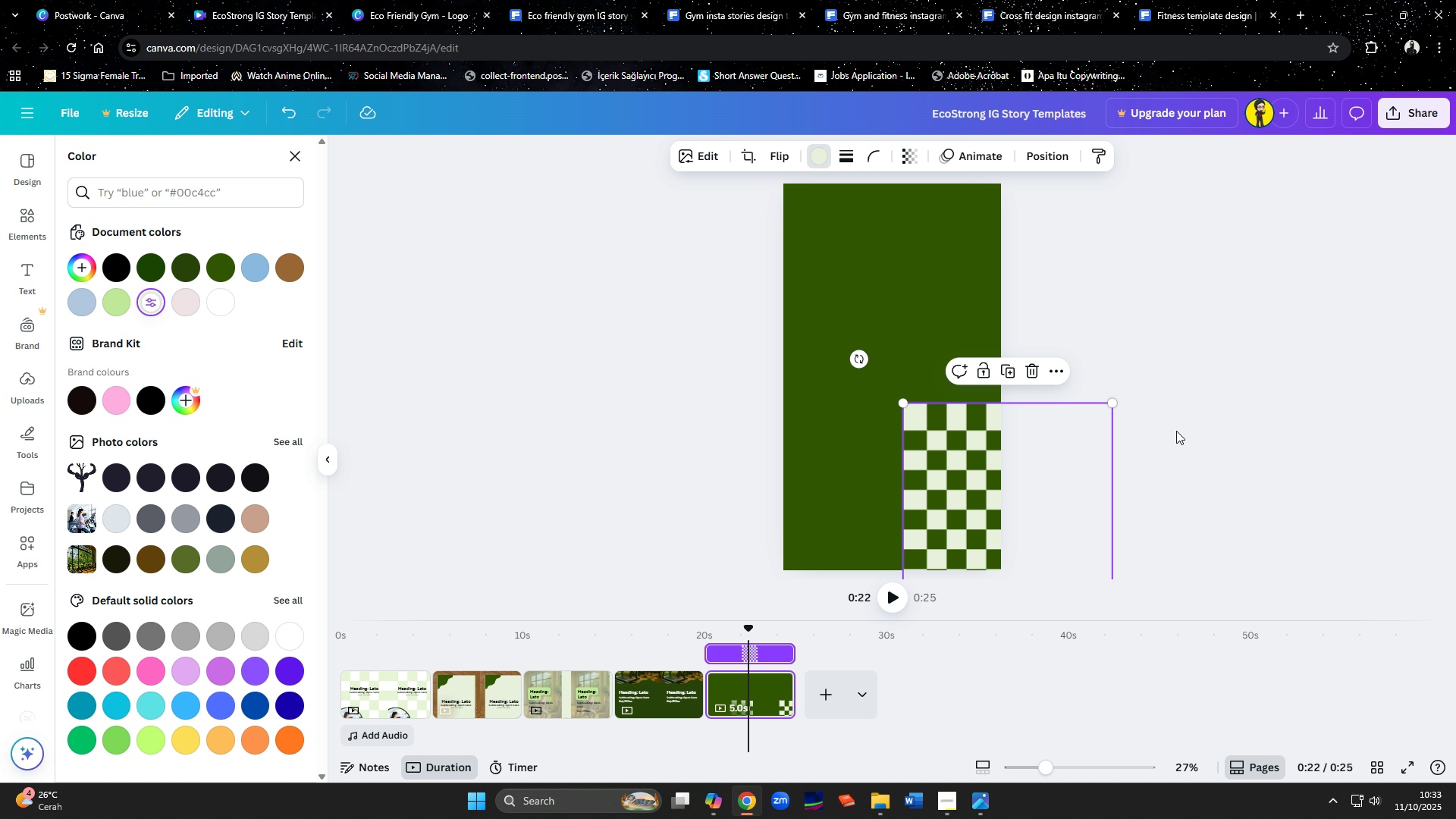 
left_click([1176, 431])
 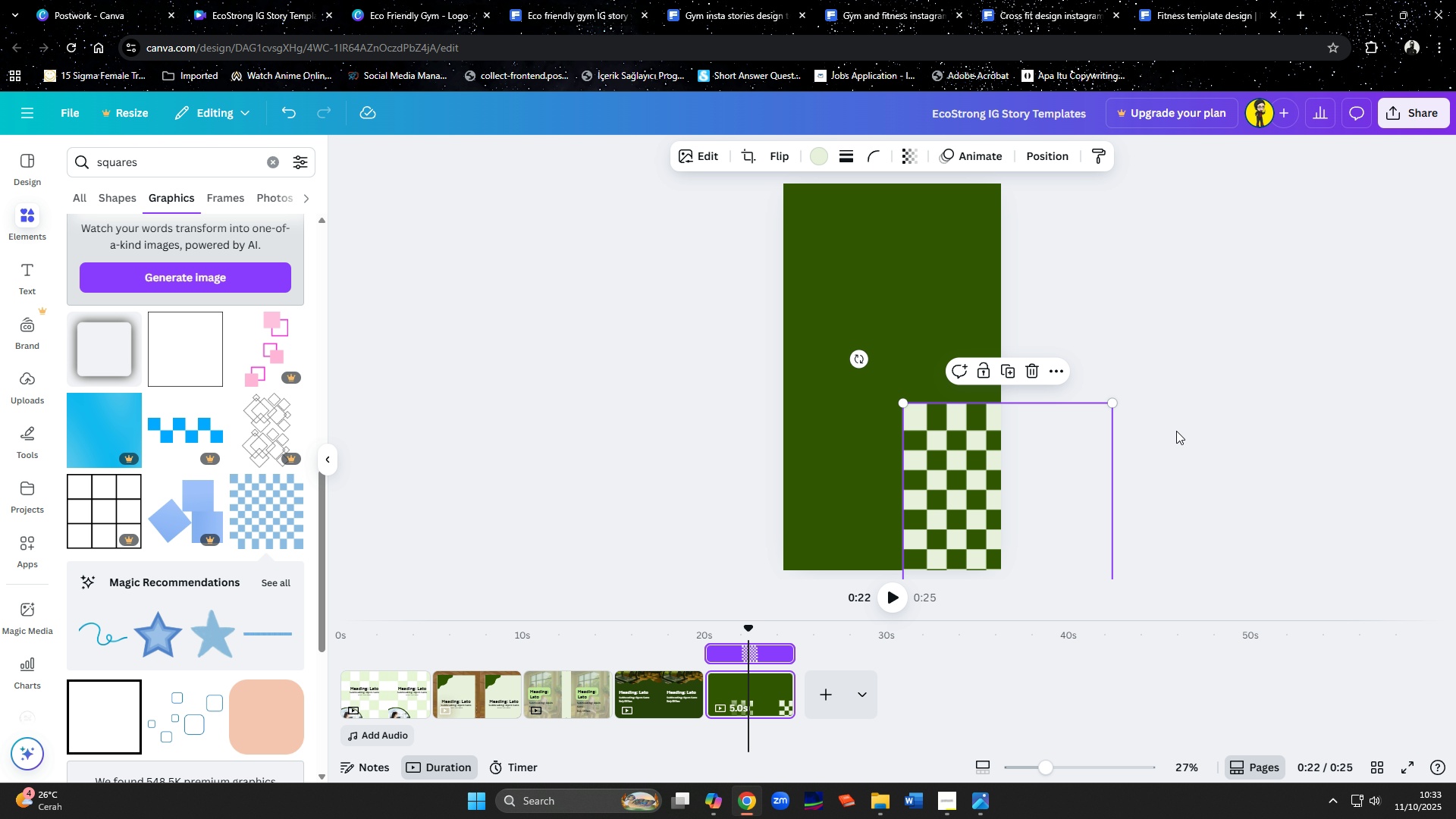 
left_click([1176, 431])
 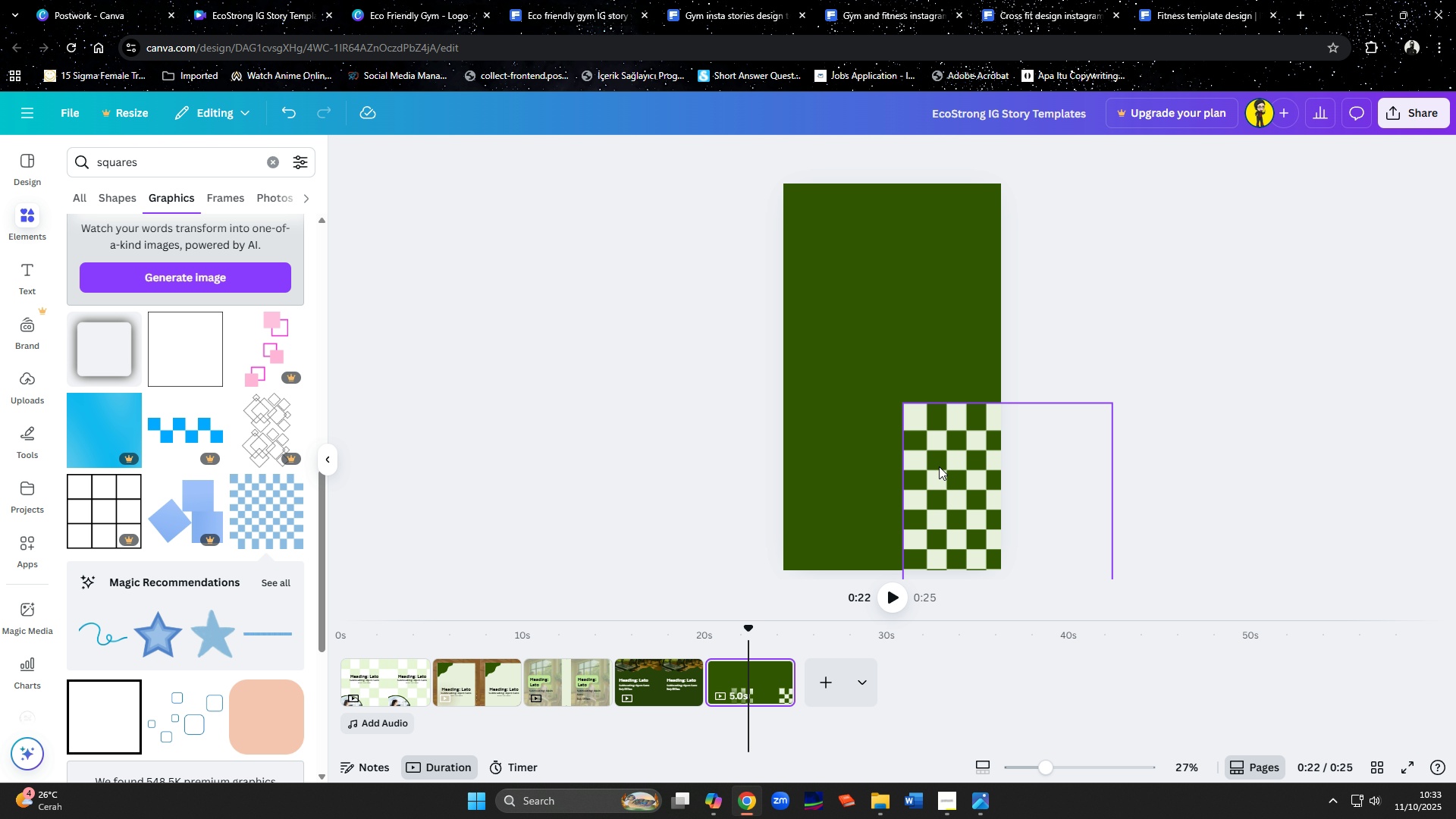 
left_click([938, 466])
 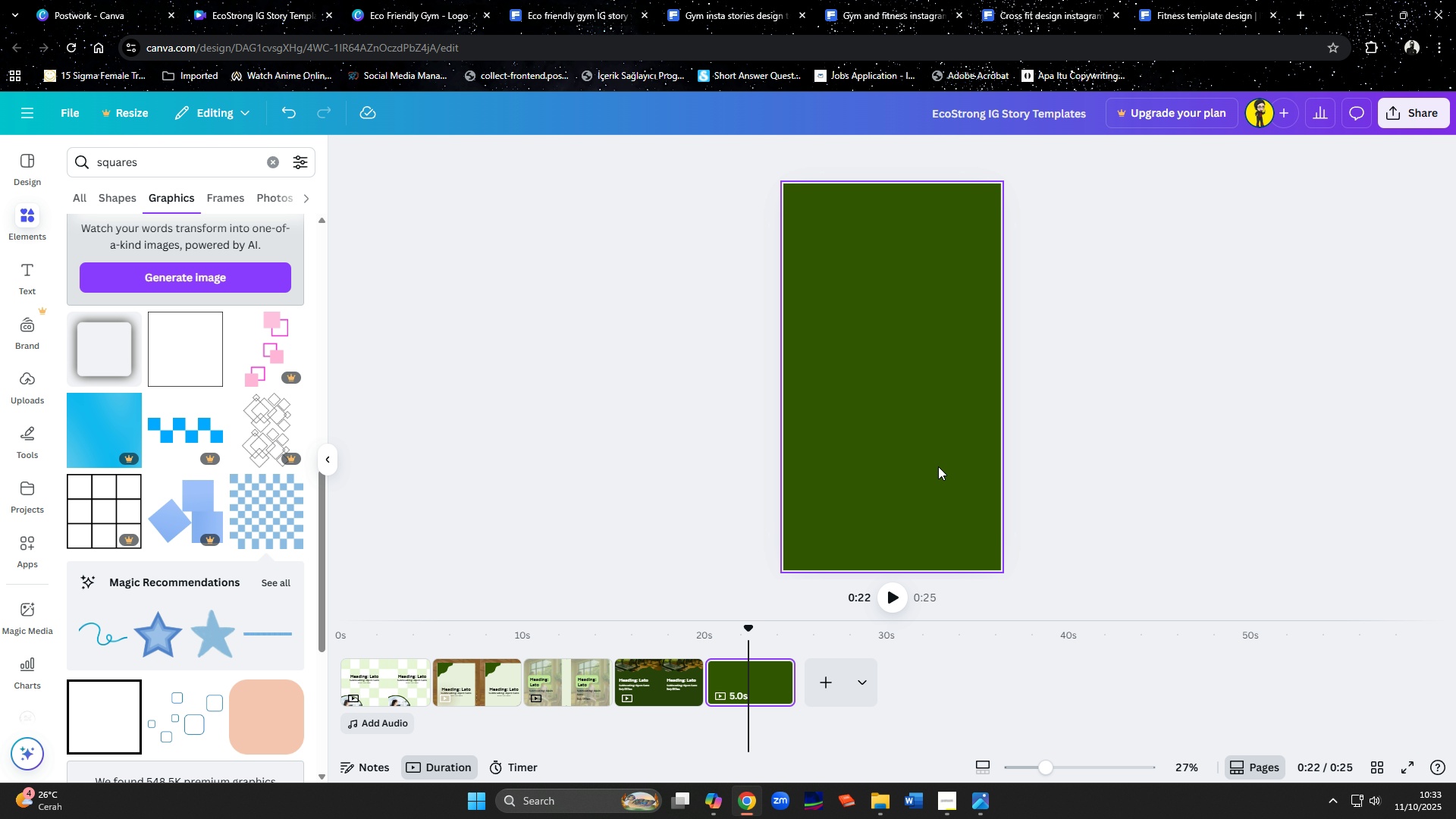 
key(Delete)
 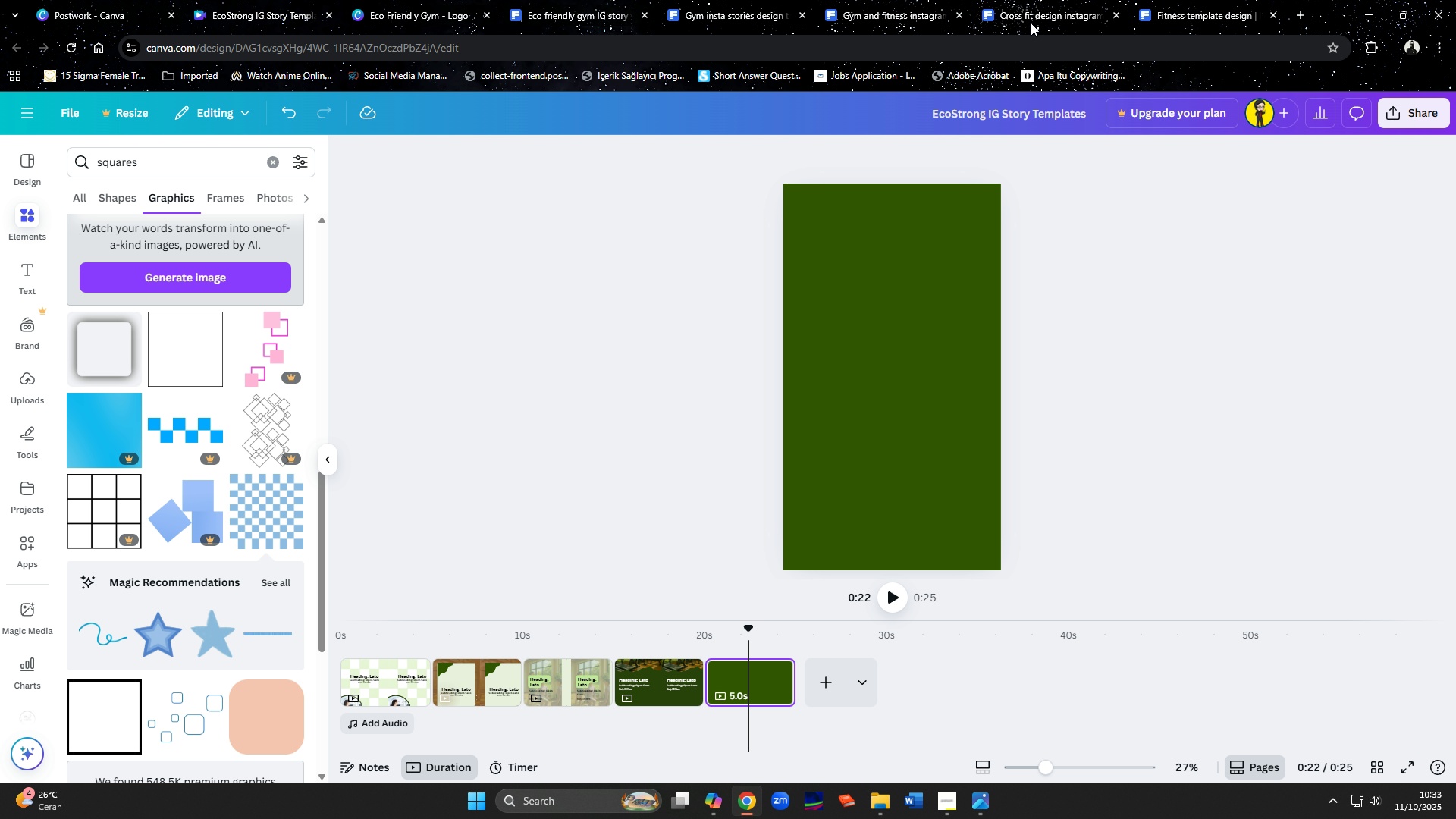 
left_click([1031, 23])
 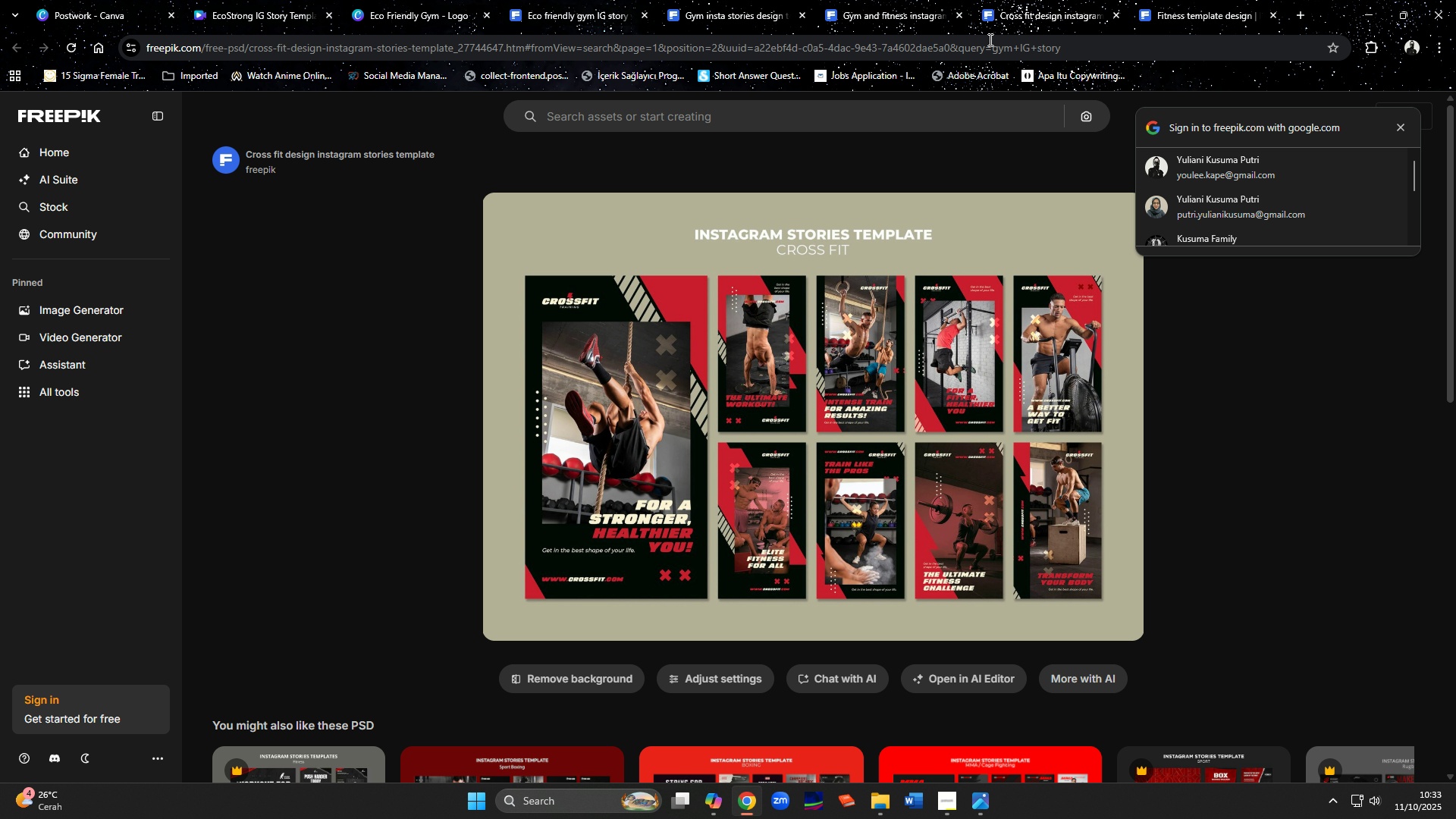 
wait(9.76)
 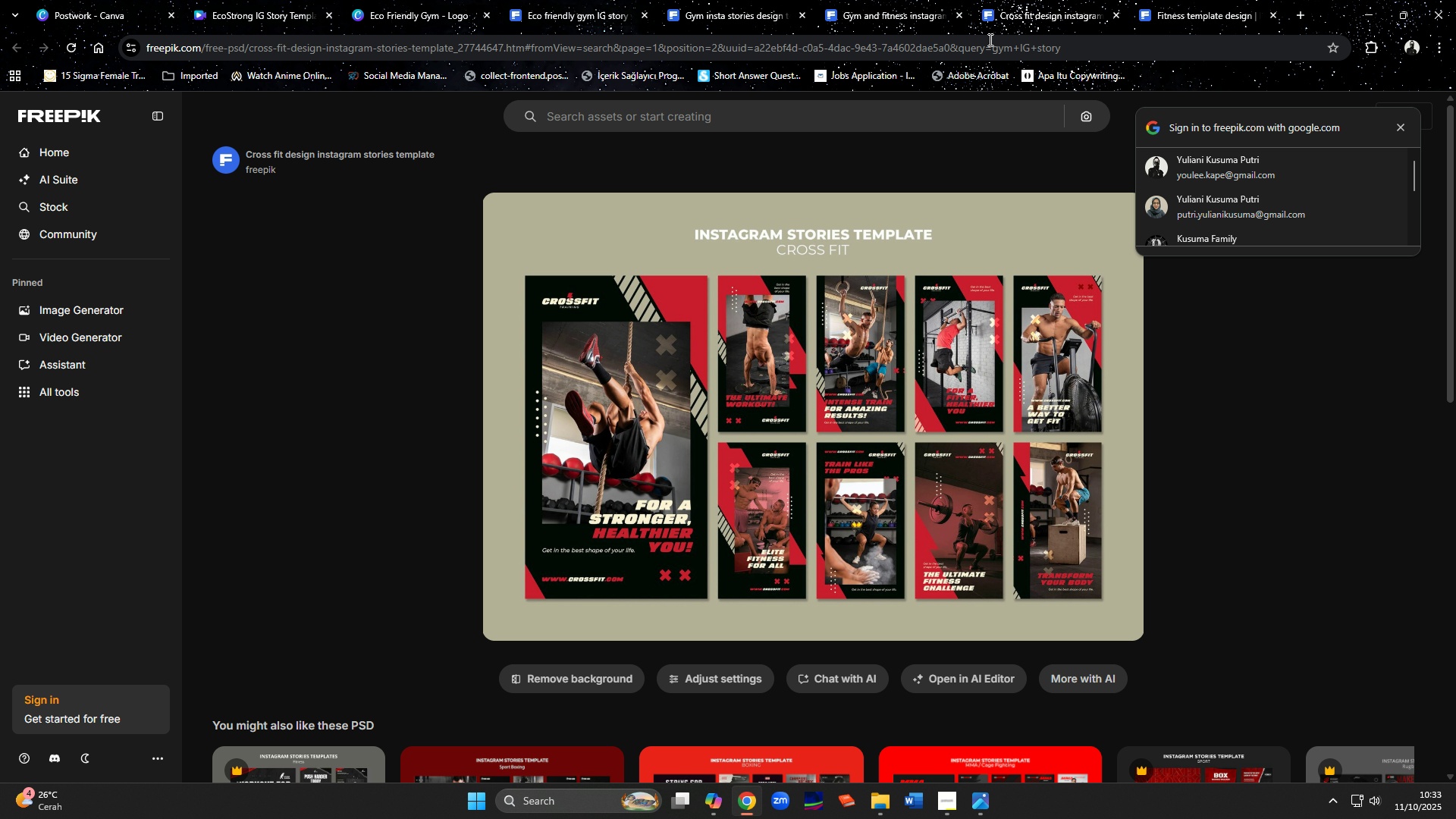 
left_click([245, 17])
 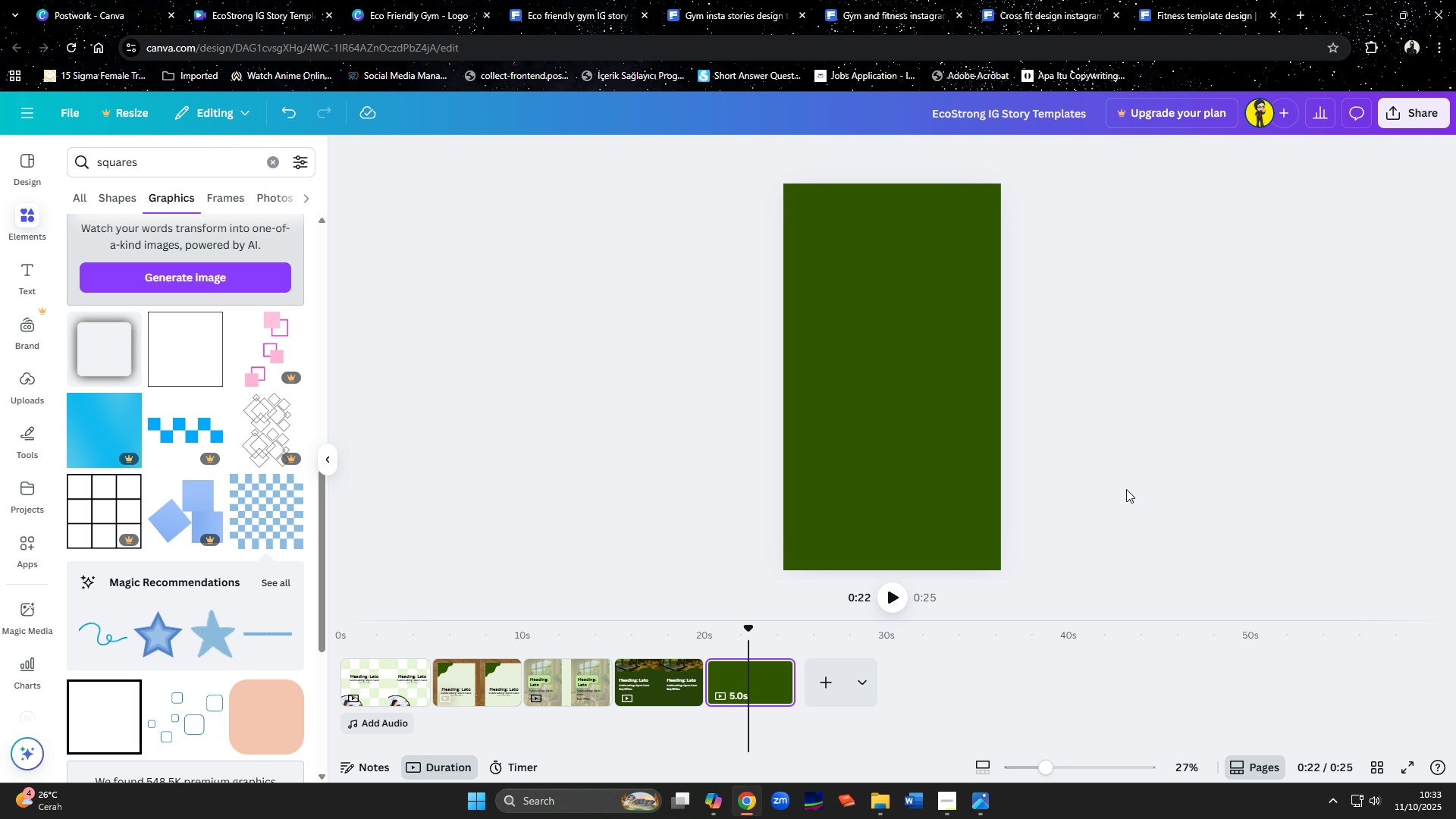 
wait(6.71)
 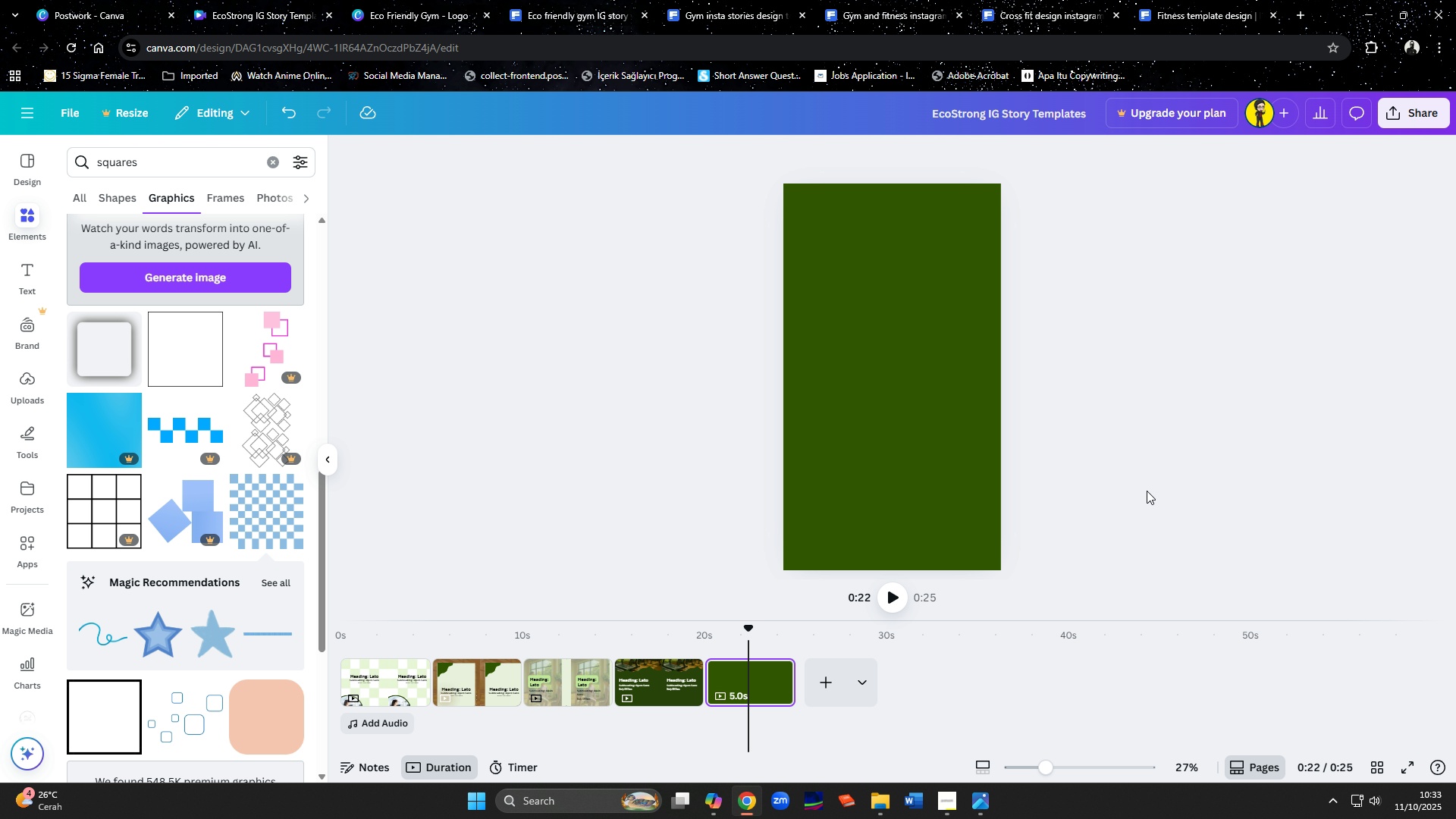 
scroll: coordinate [68, 475], scroll_direction: down, amount: 15.0
 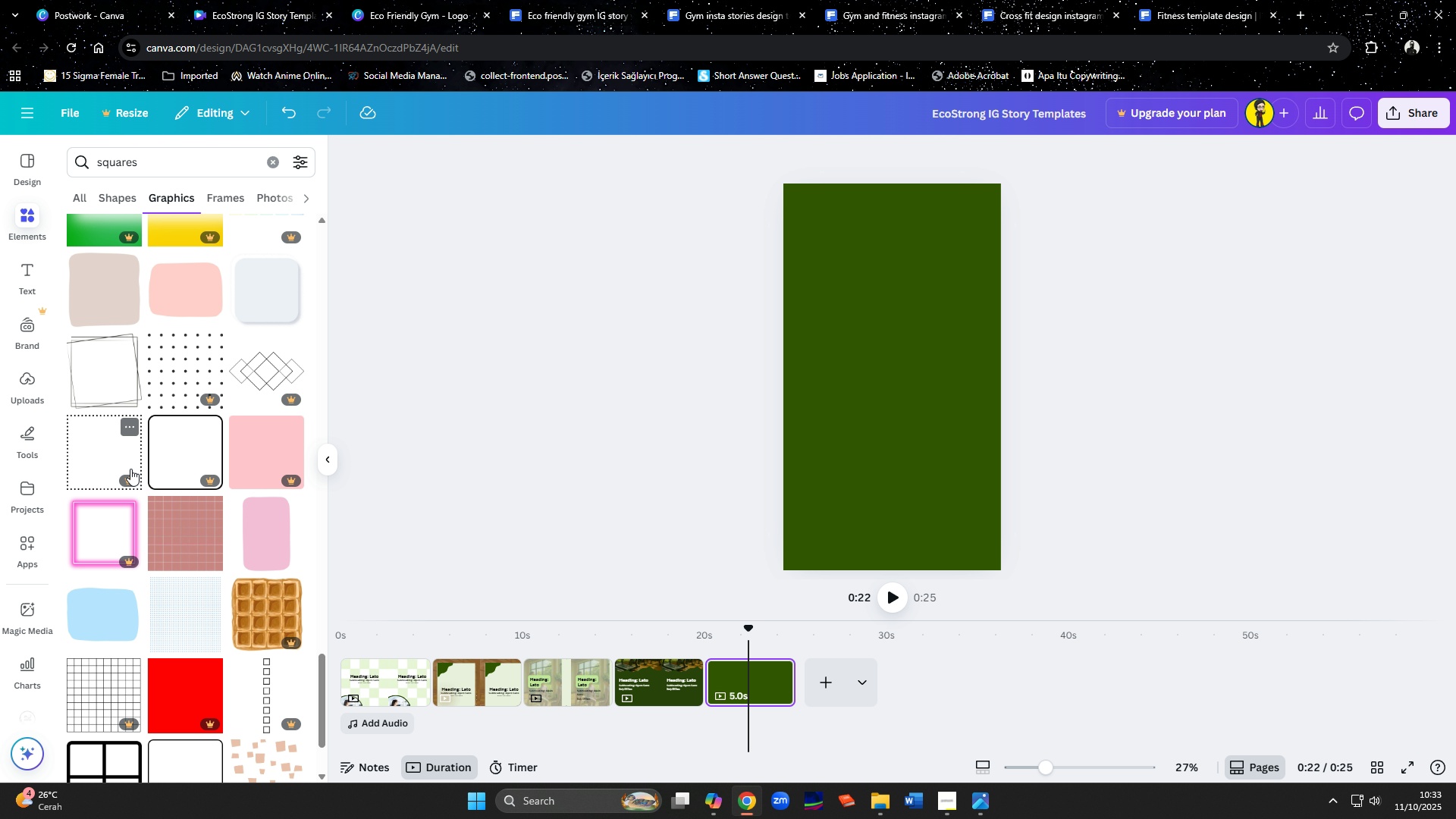 
scroll: coordinate [130, 469], scroll_direction: down, amount: 3.0
 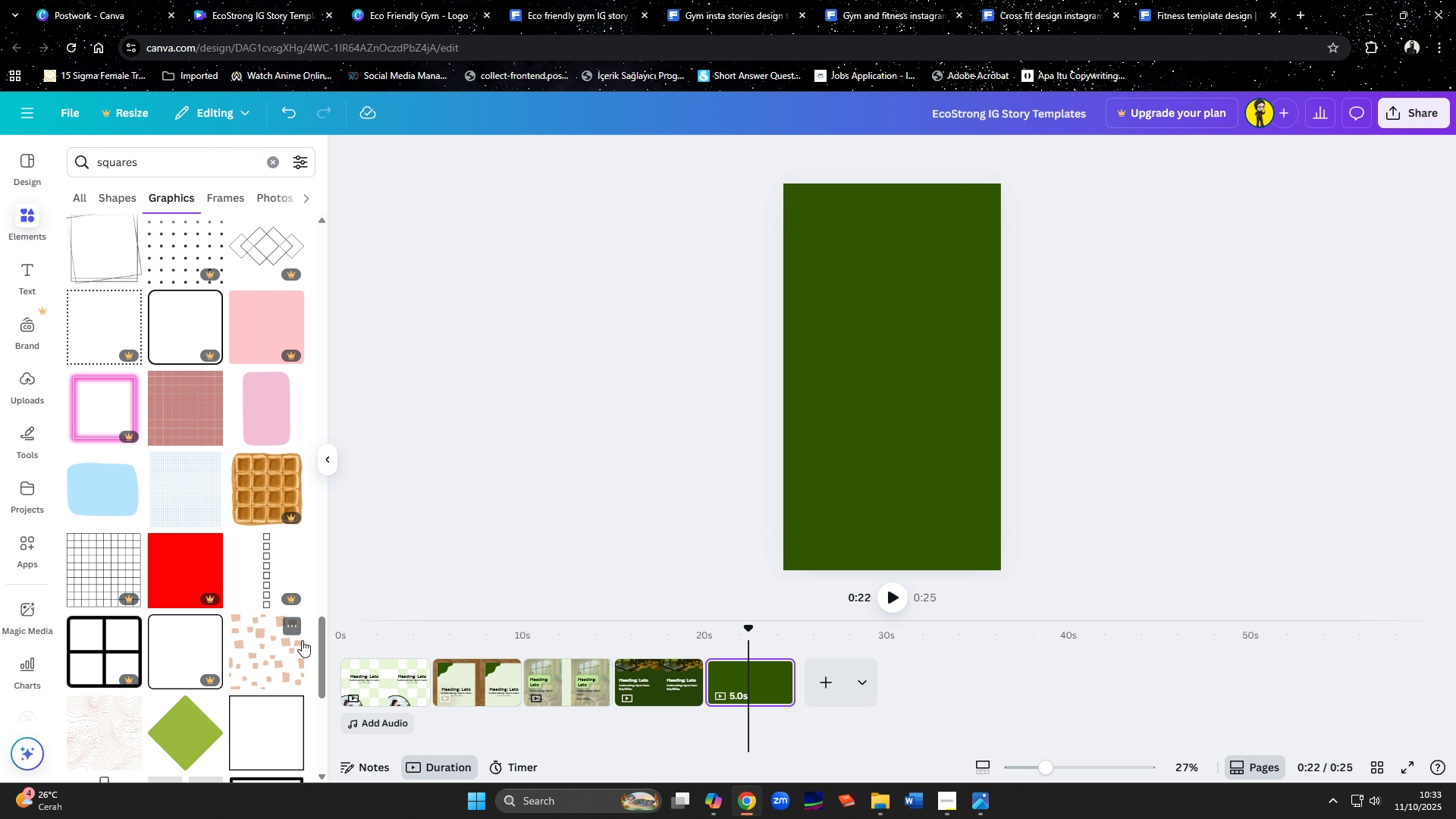 
left_click([293, 664])
 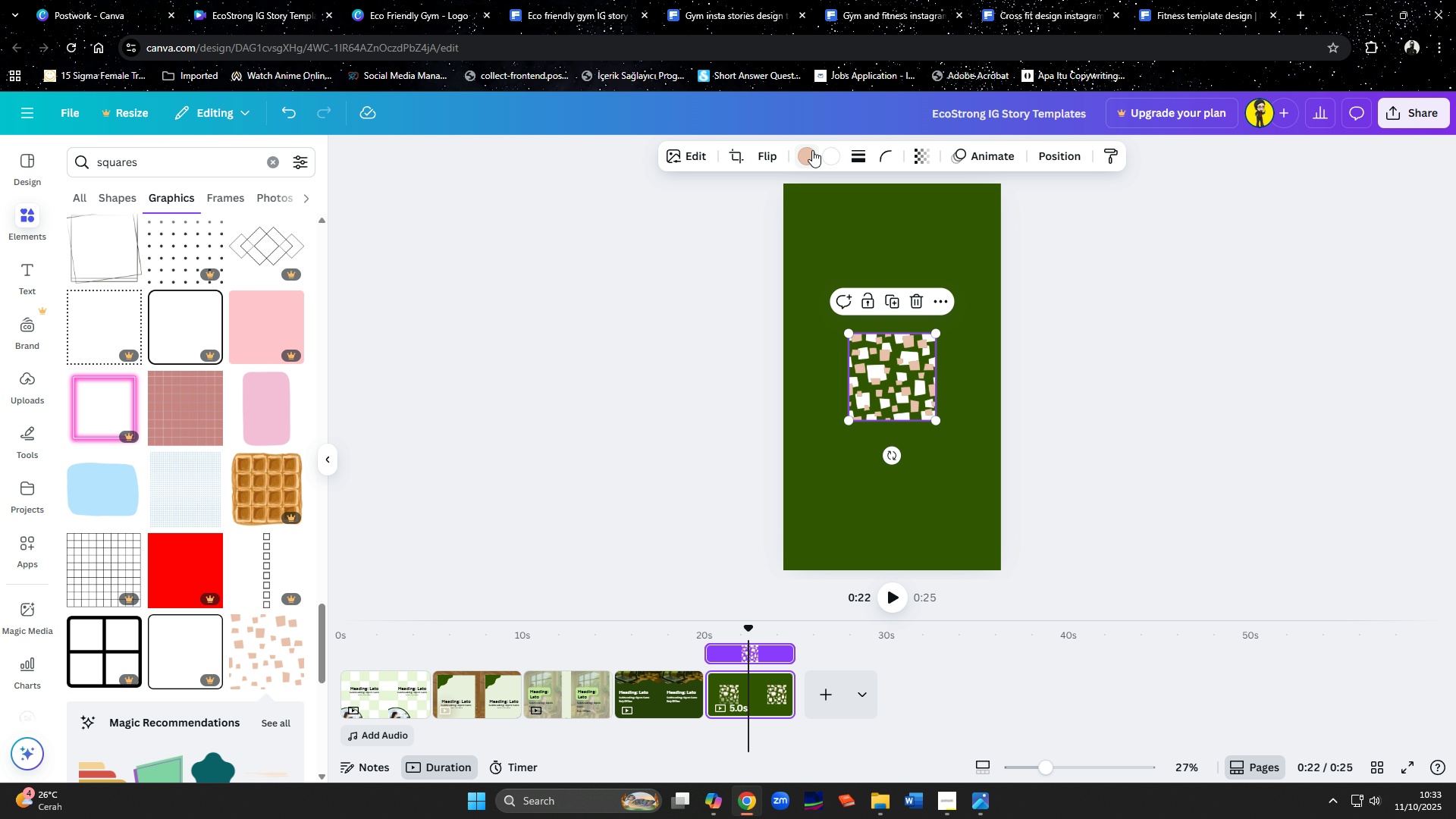 
left_click([812, 157])
 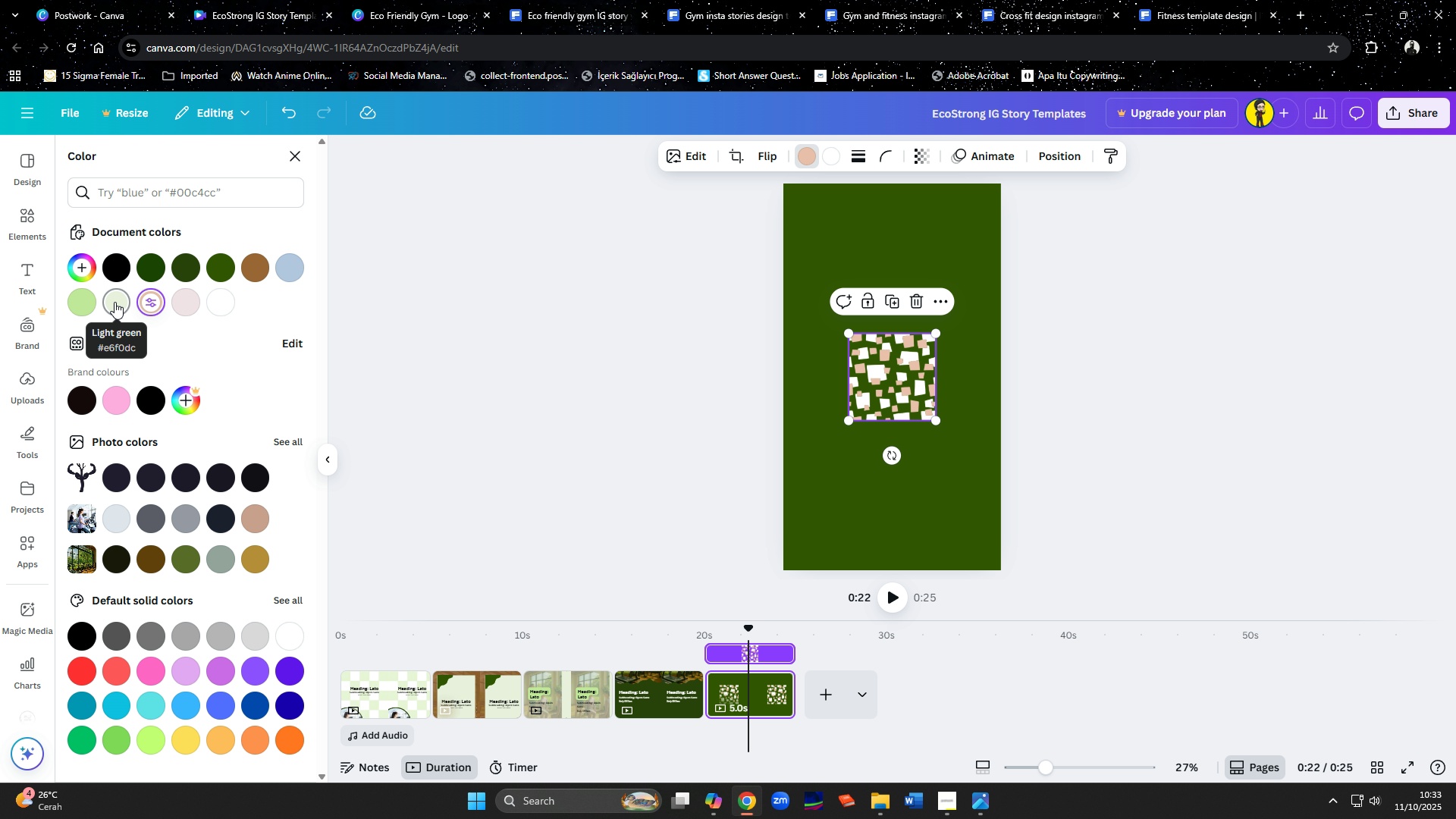 
left_click([89, 297])
 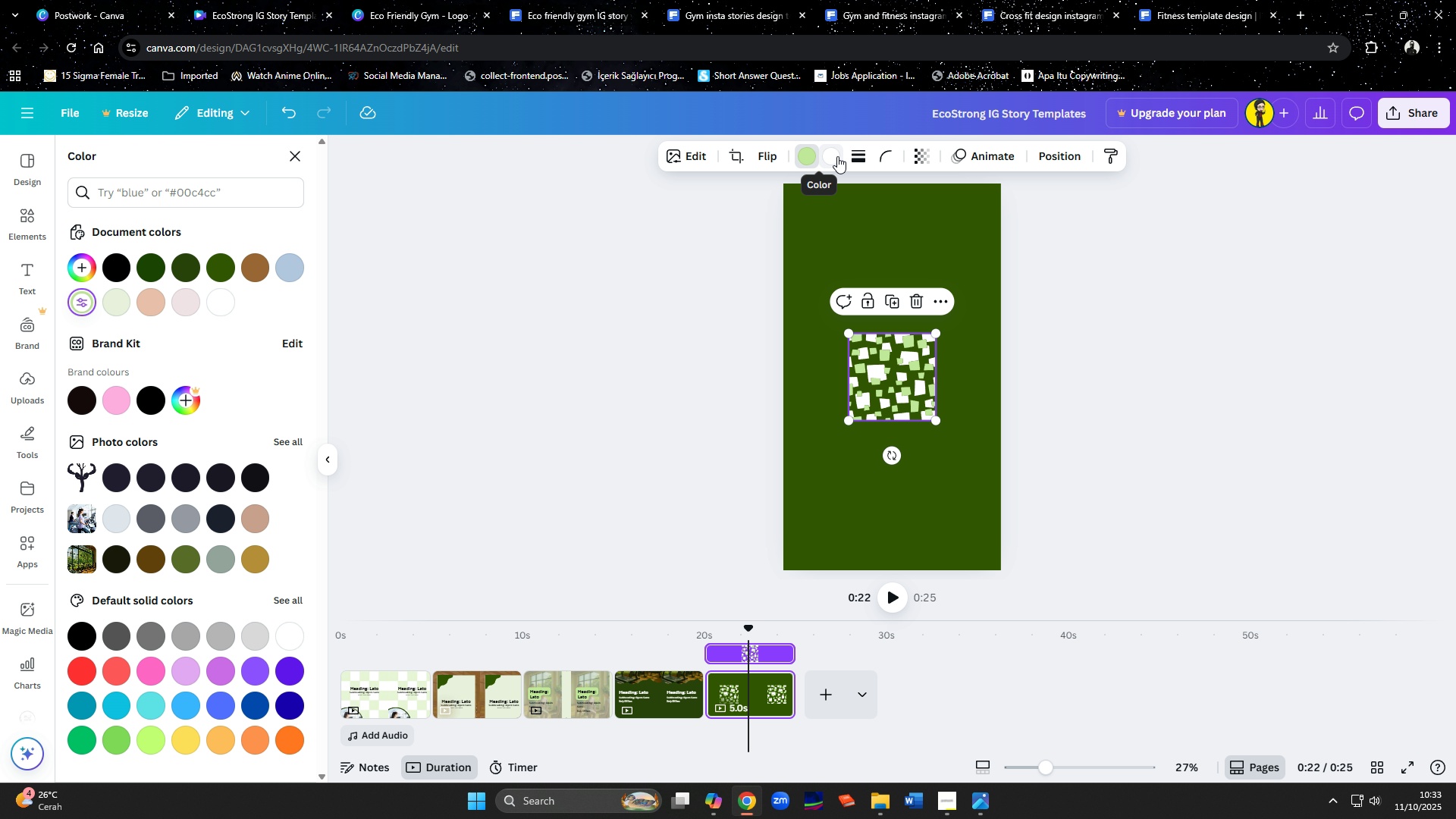 
left_click([837, 156])
 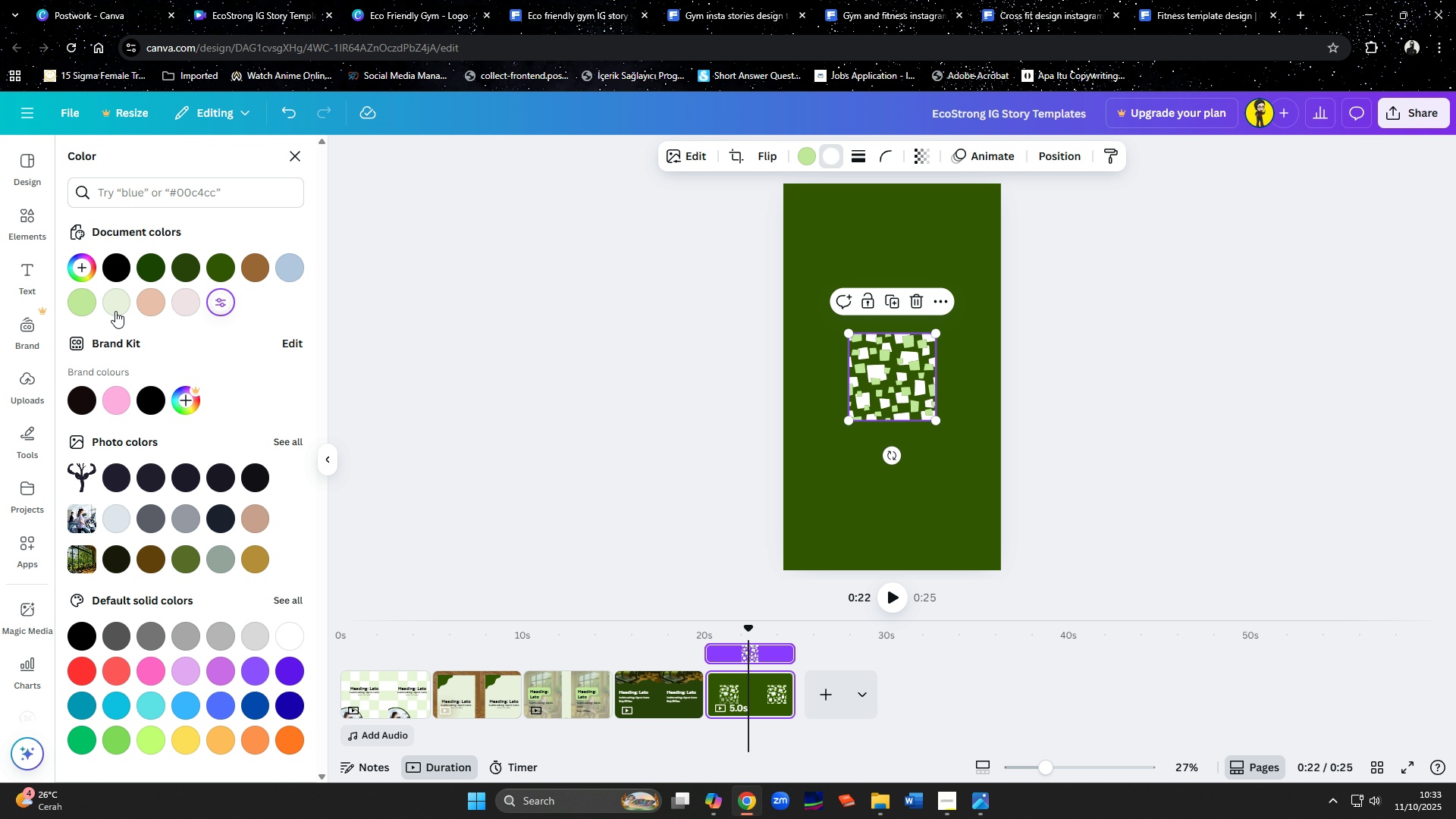 
left_click([119, 303])
 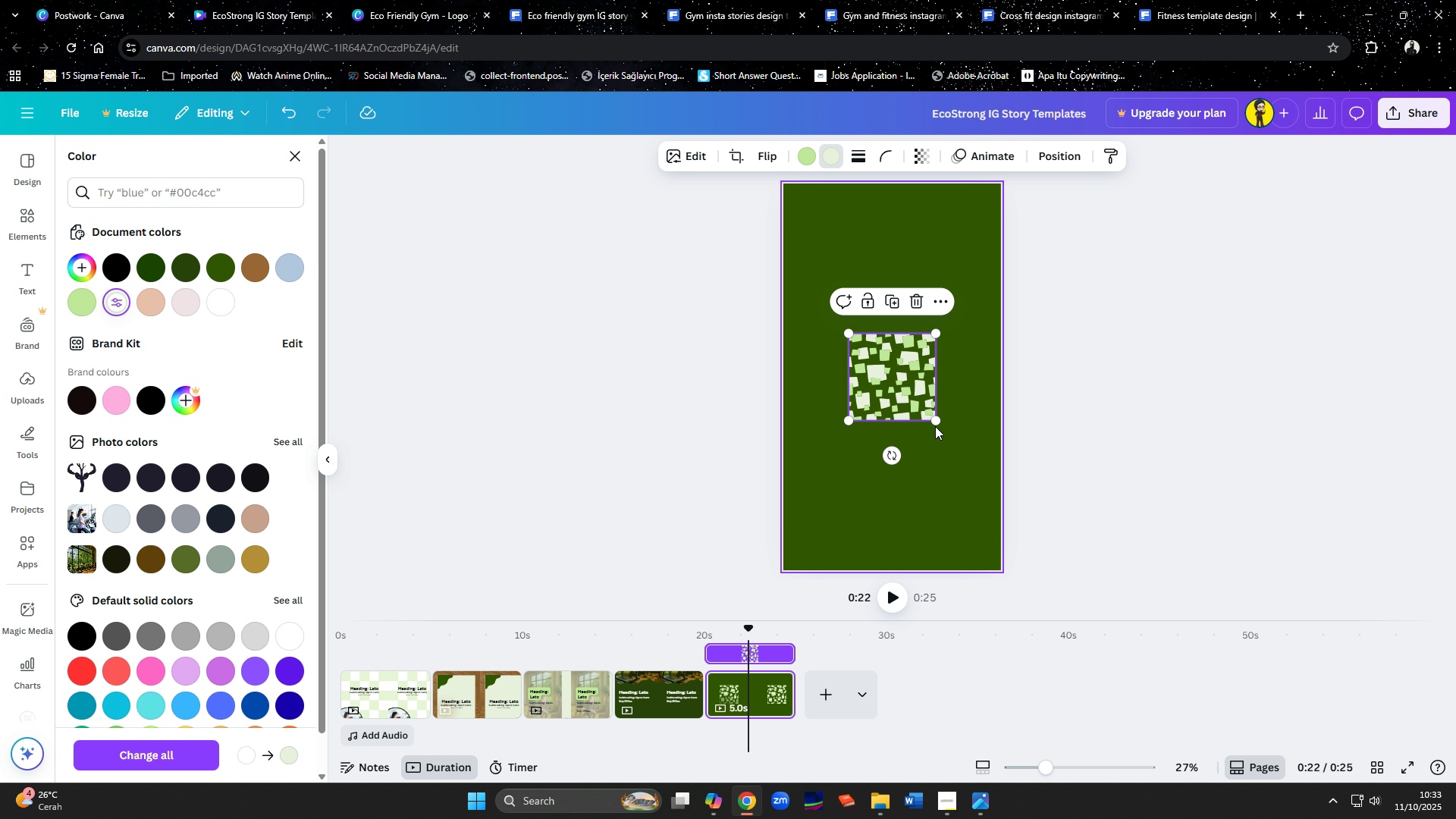 
left_click_drag(start_coordinate=[935, 425], to_coordinate=[1035, 621])
 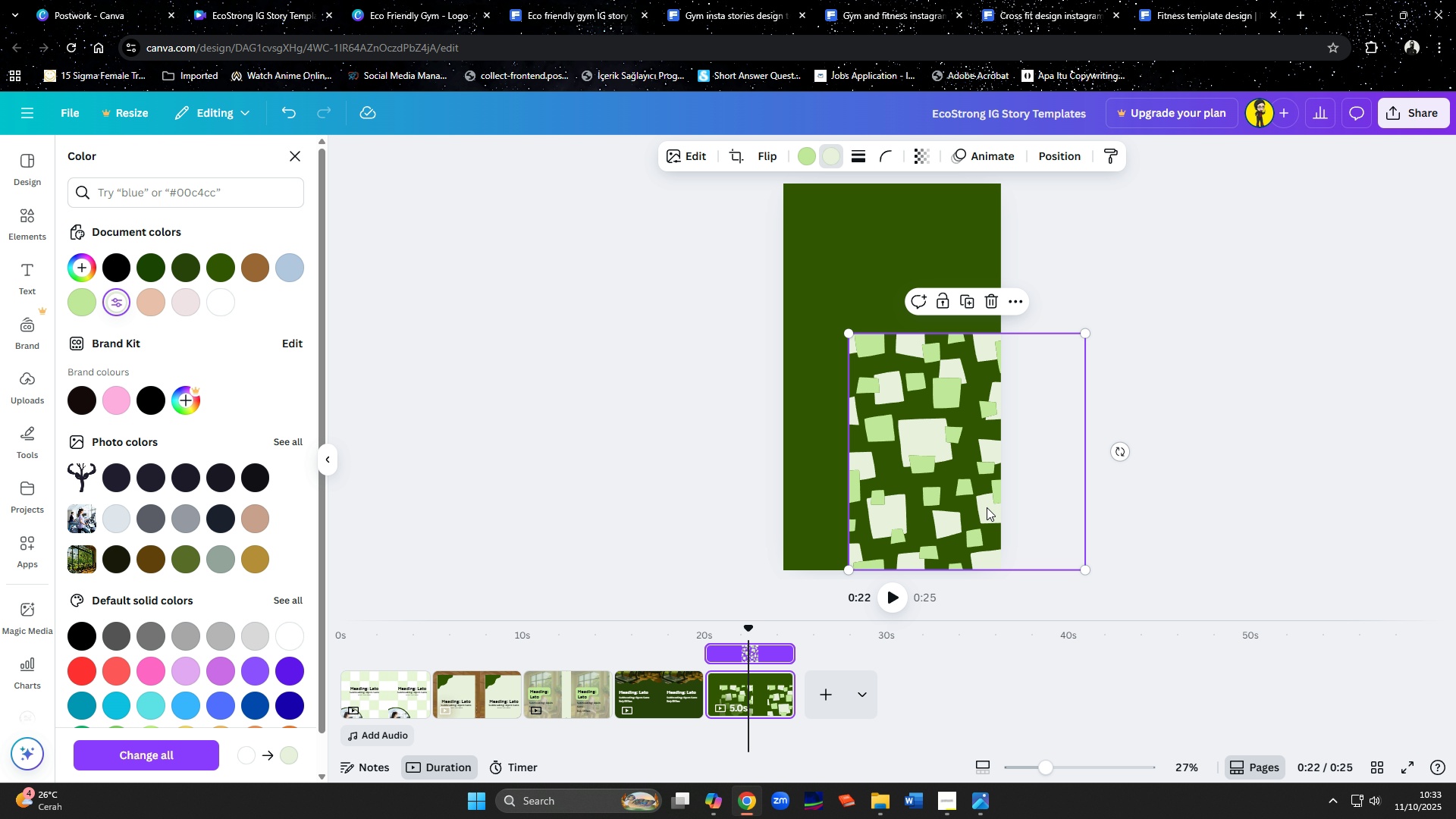 
left_click_drag(start_coordinate=[987, 507], to_coordinate=[1035, 505])
 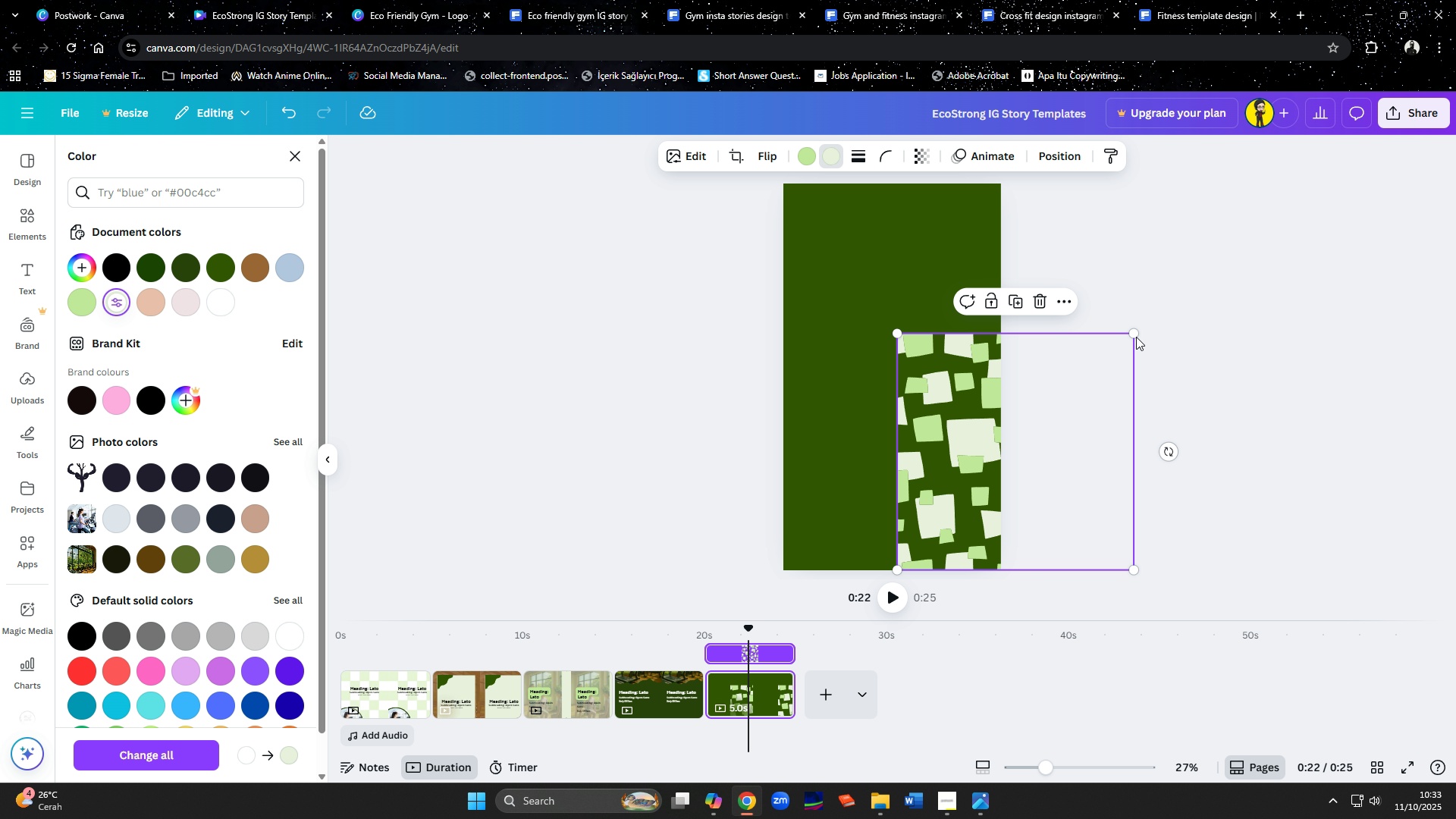 
left_click_drag(start_coordinate=[1136, 335], to_coordinate=[1087, 377])
 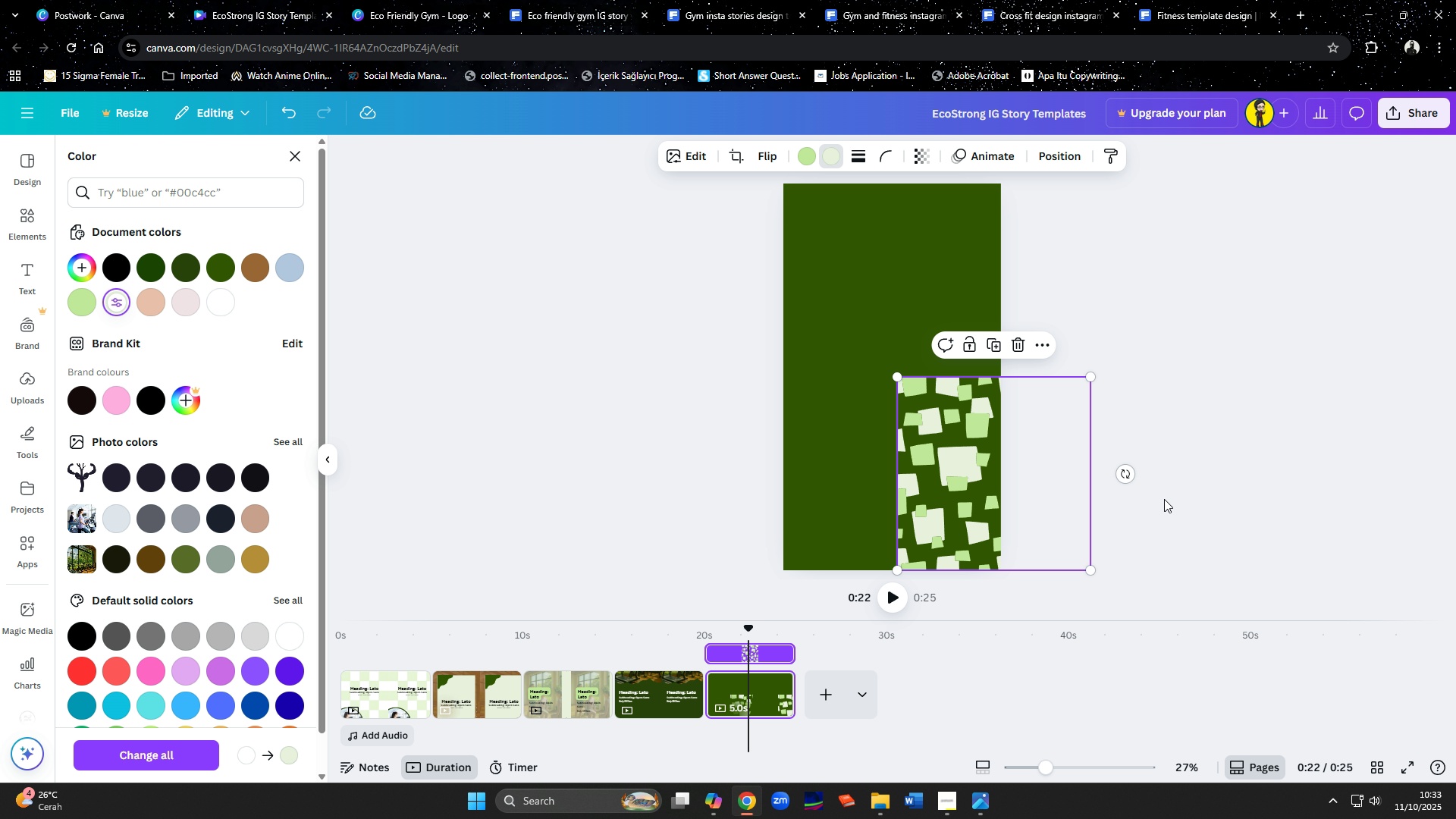 
left_click([1164, 499])
 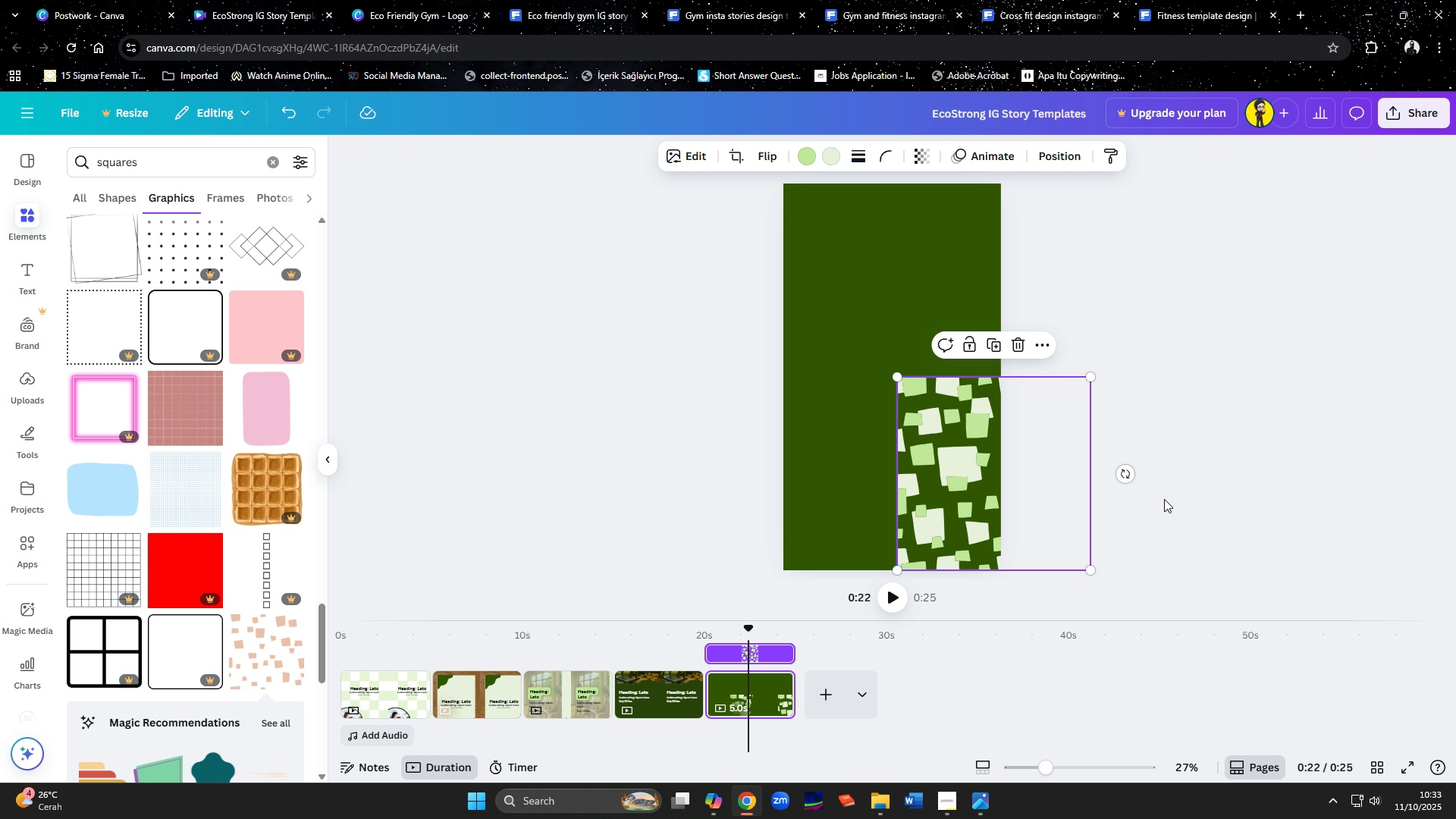 
left_click([1164, 499])
 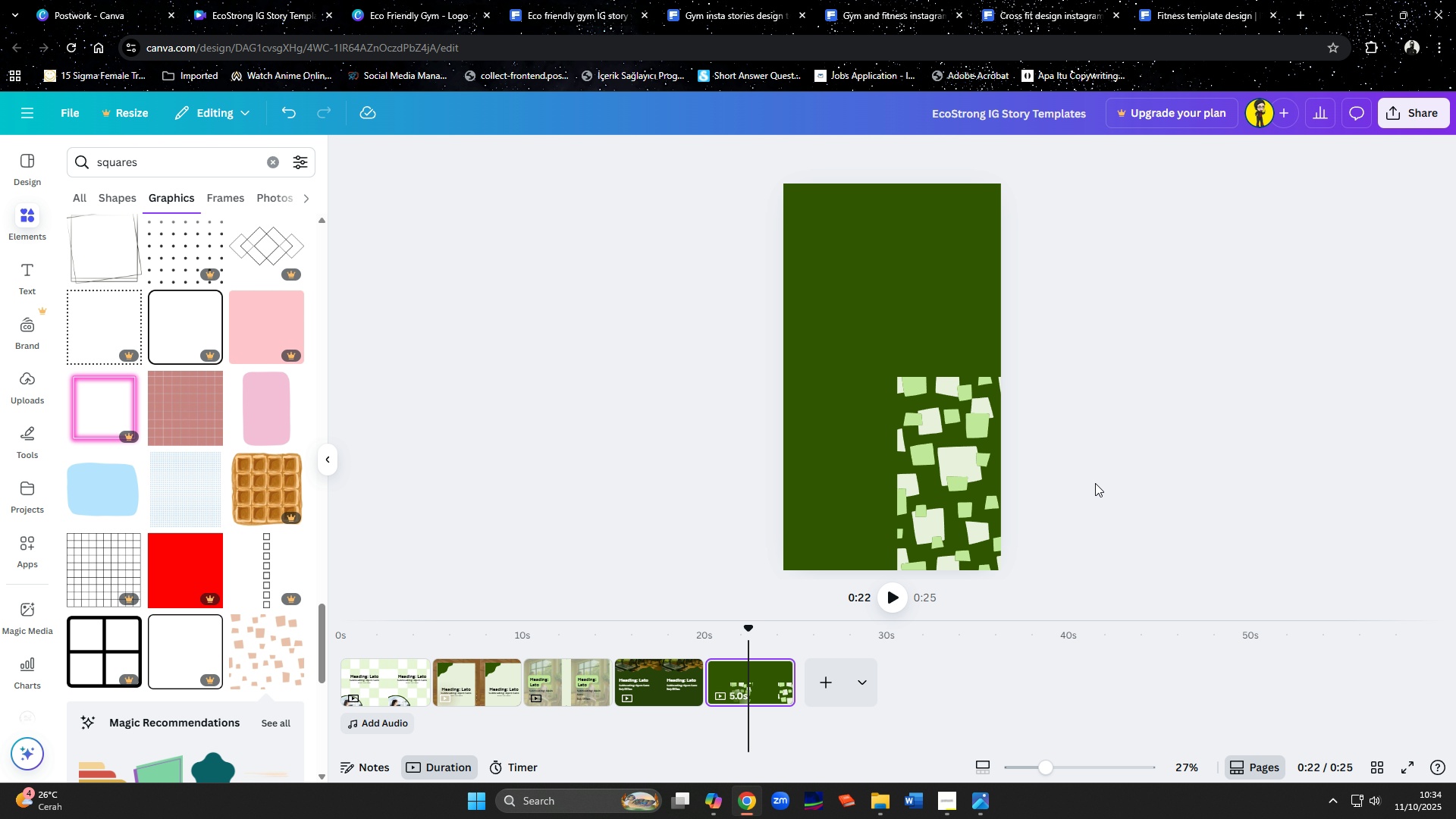 
left_click_drag(start_coordinate=[907, 453], to_coordinate=[890, 205])
 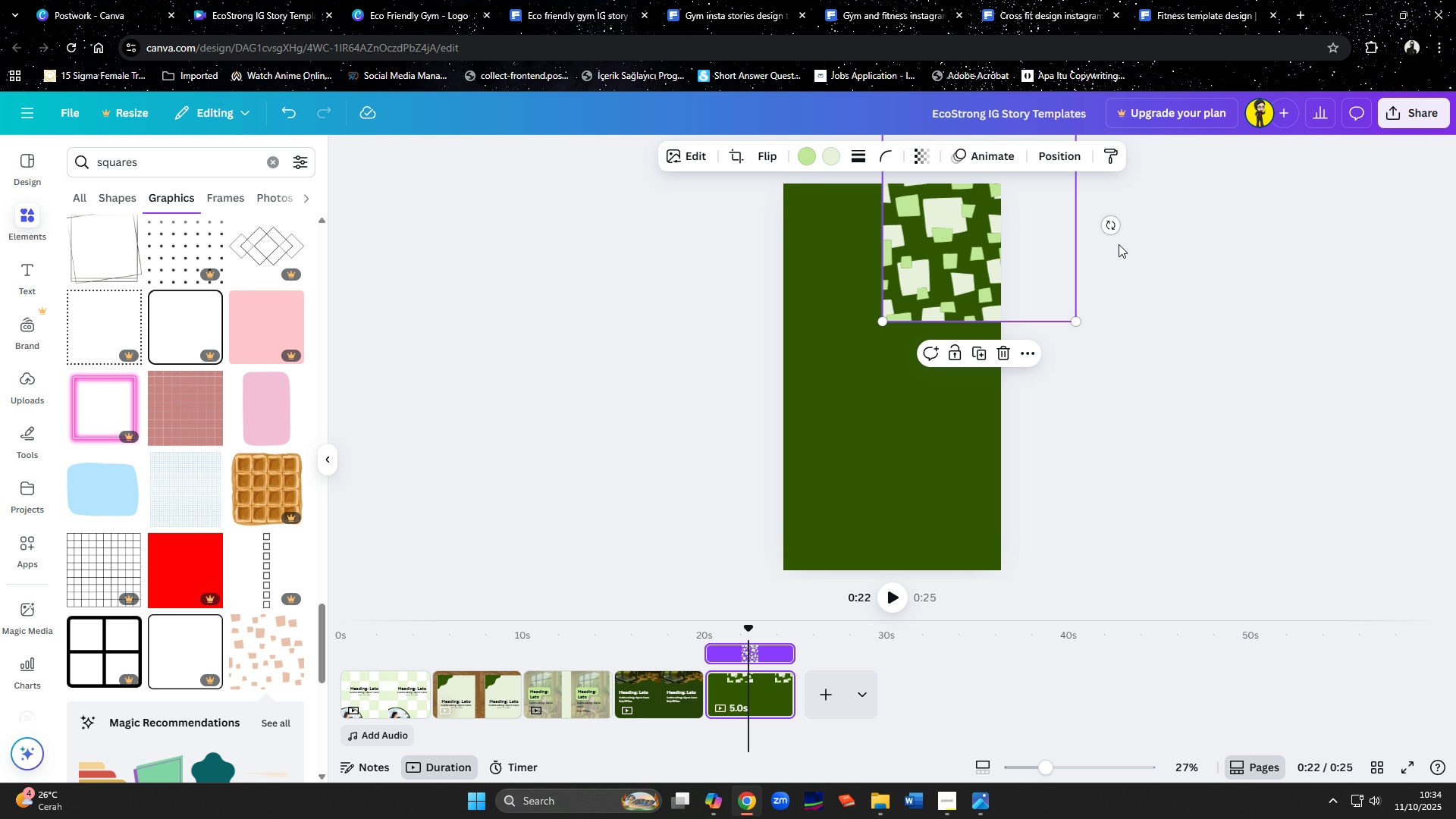 
left_click_drag(start_coordinate=[1117, 233], to_coordinate=[1154, 164])
 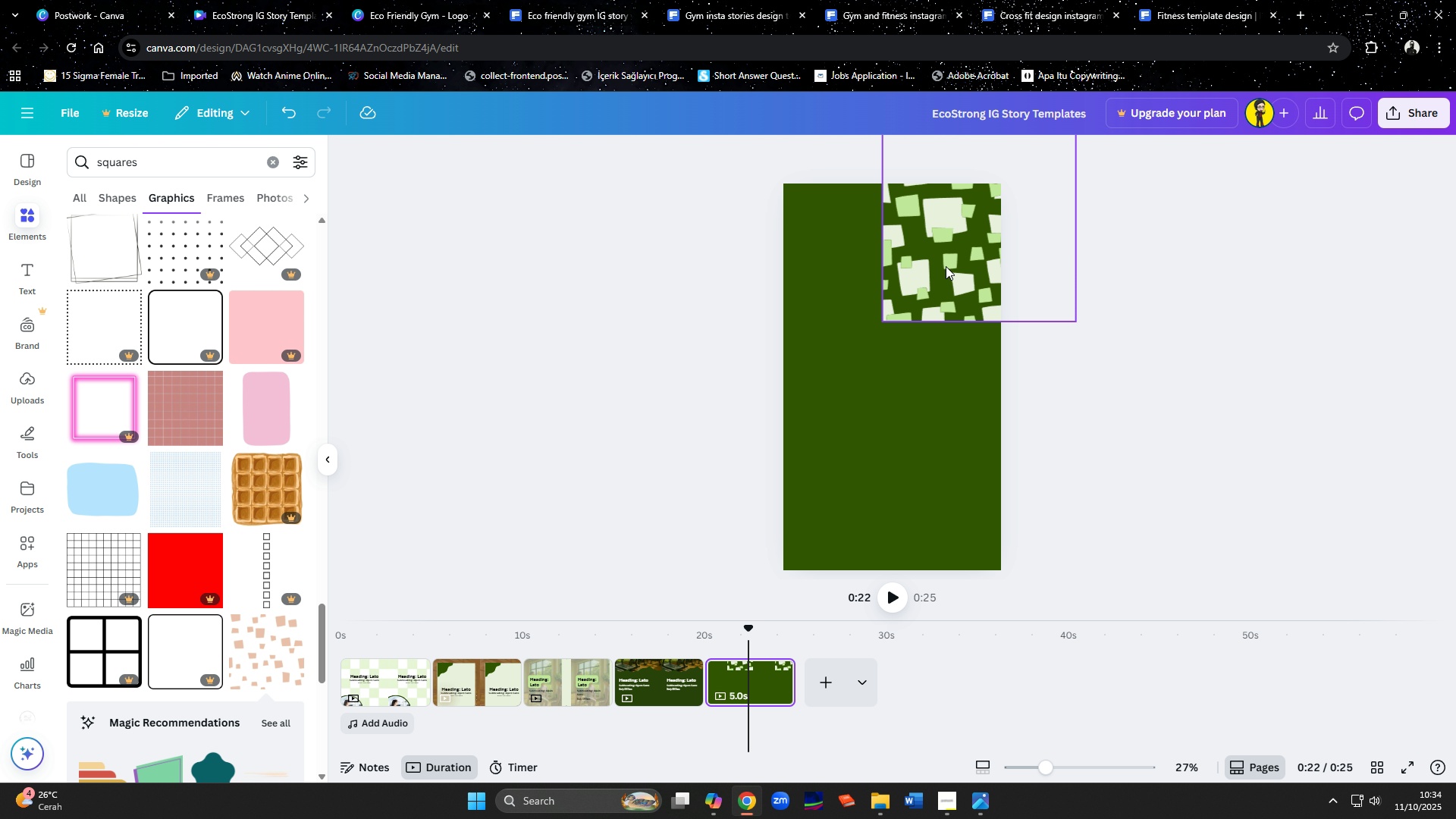 
left_click([946, 266])
 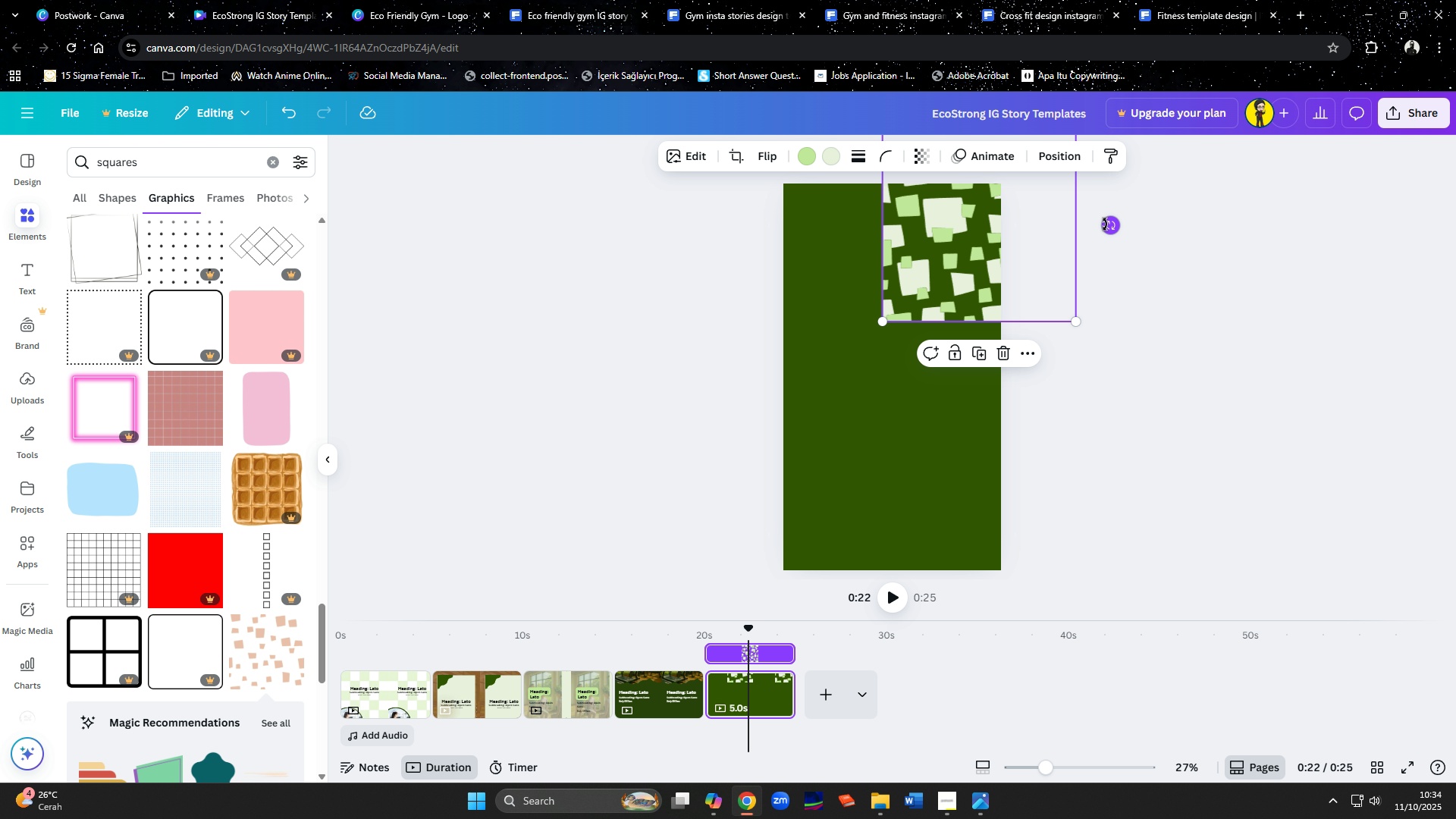 
left_click_drag(start_coordinate=[1105, 224], to_coordinate=[1130, 95])
 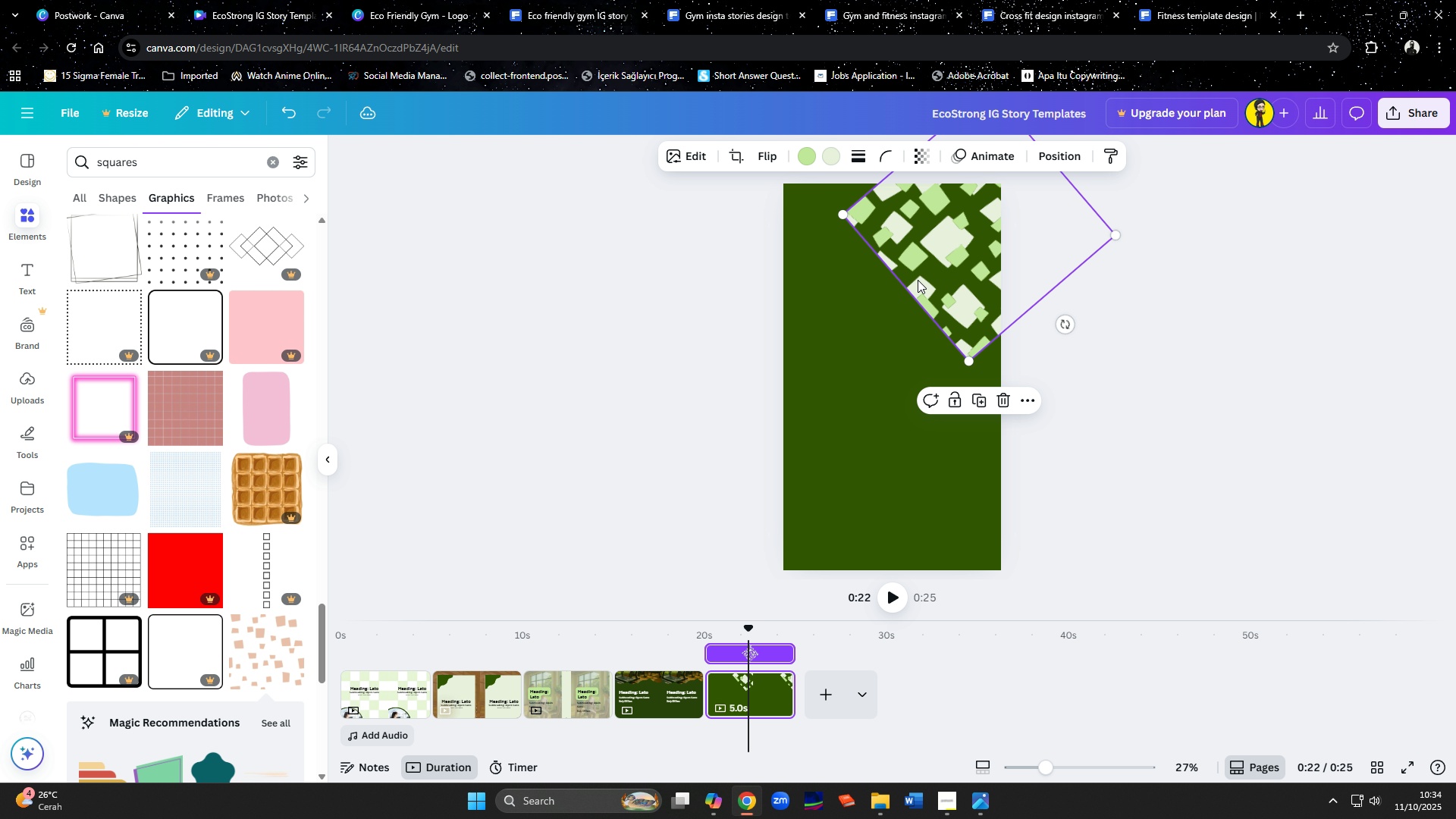 
left_click_drag(start_coordinate=[918, 280], to_coordinate=[949, 242])
 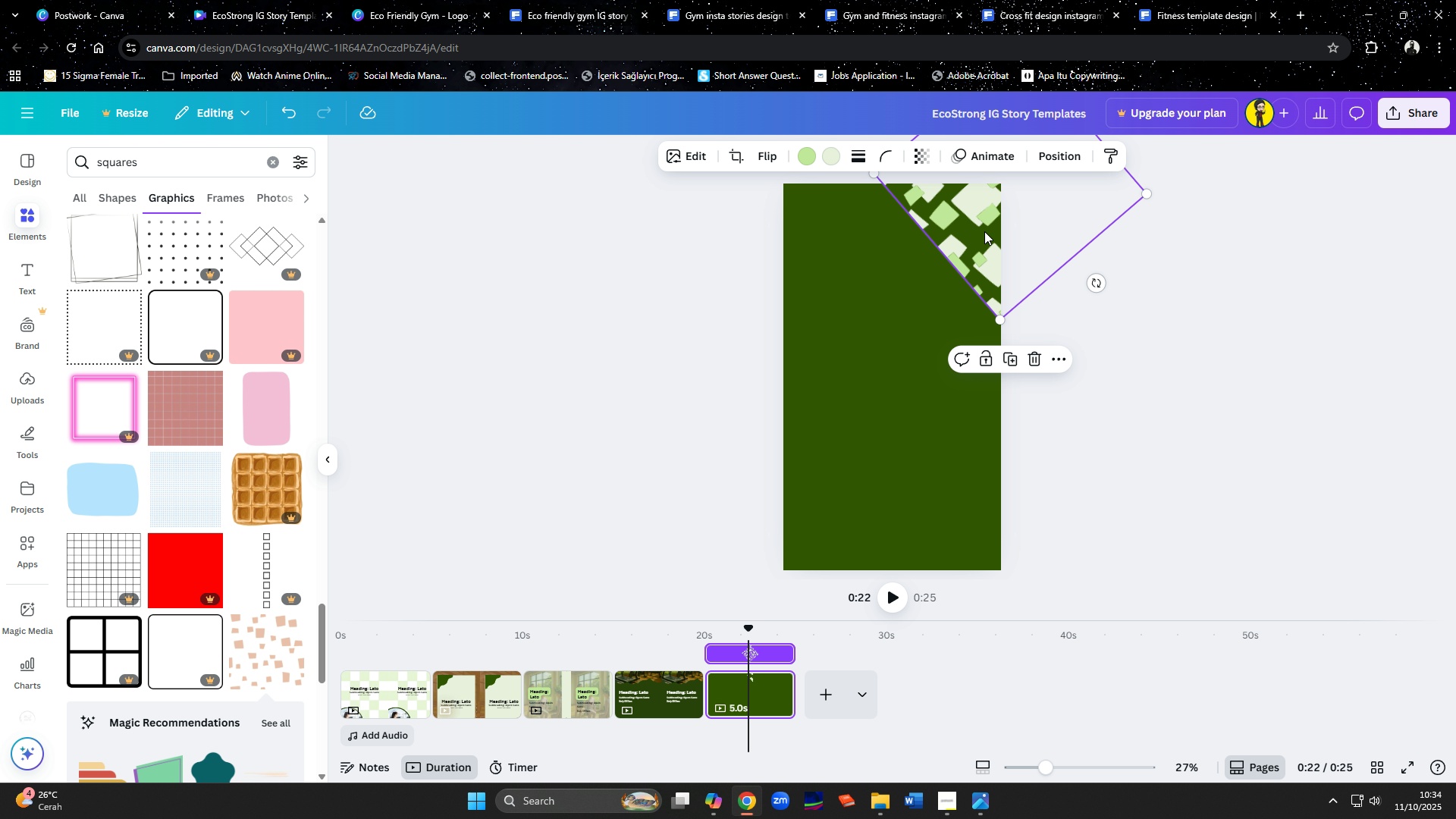 
left_click([1009, 356])
 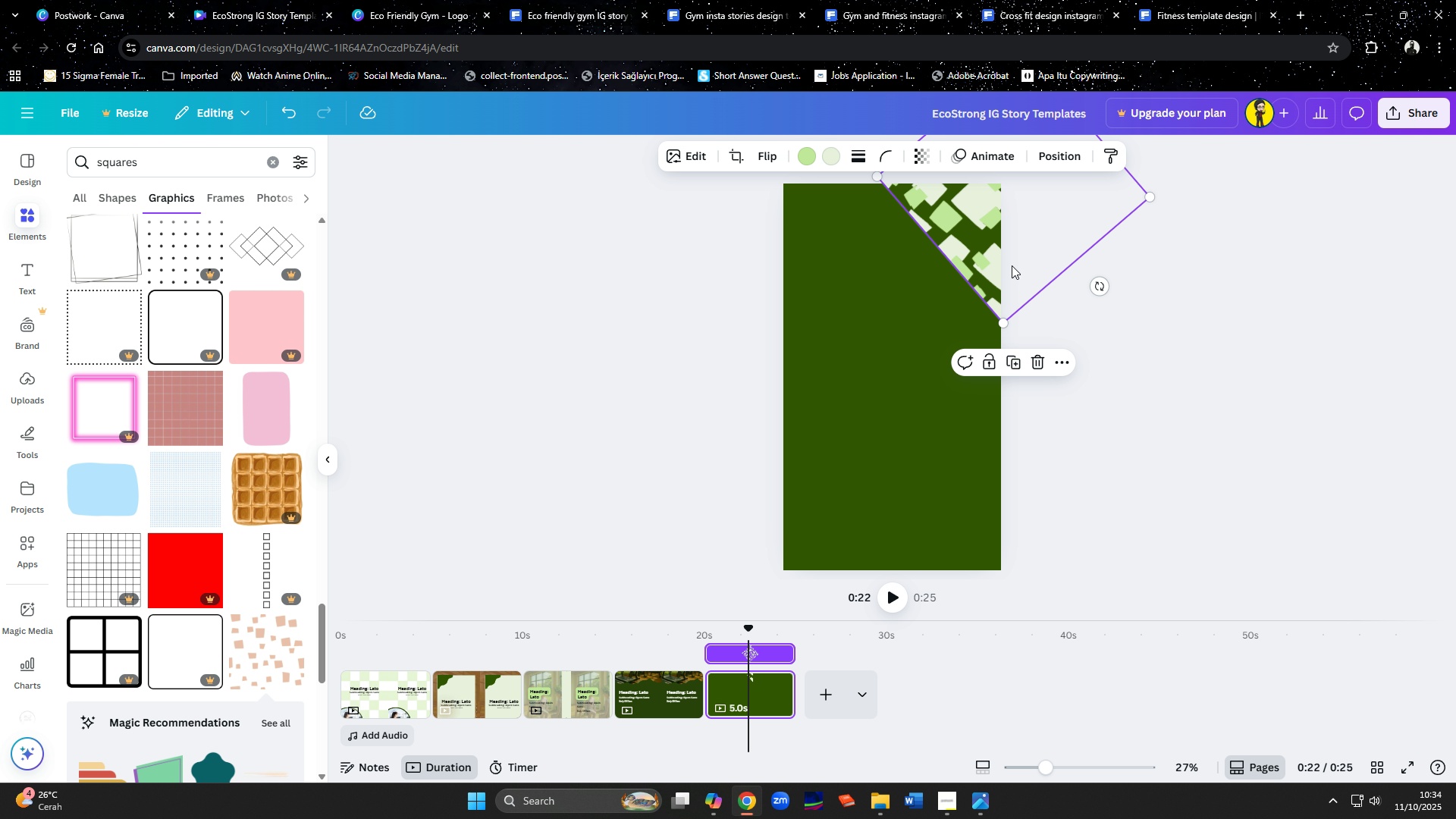 
left_click_drag(start_coordinate=[1012, 265], to_coordinate=[761, 640])
 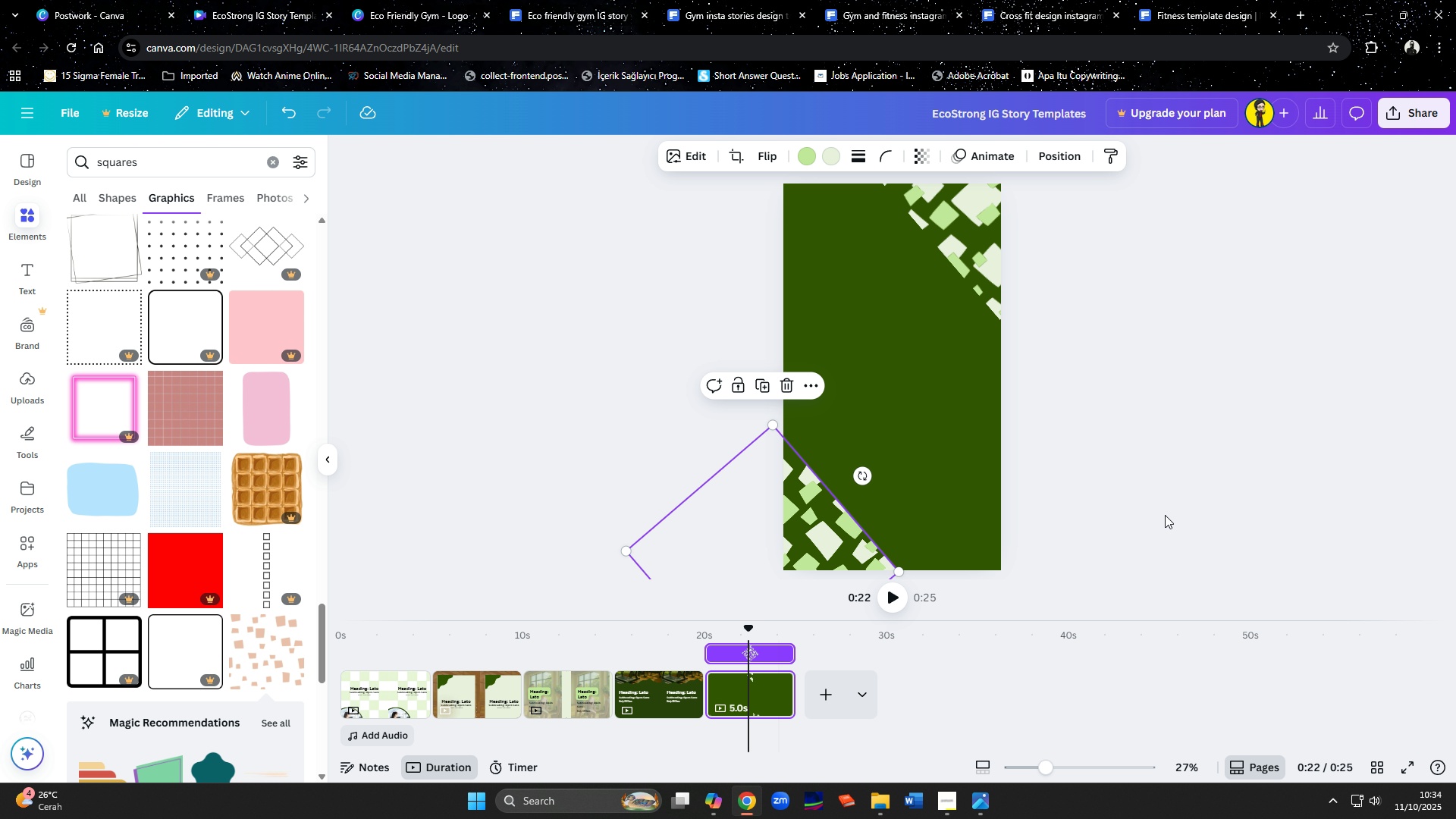 
left_click([1165, 515])
 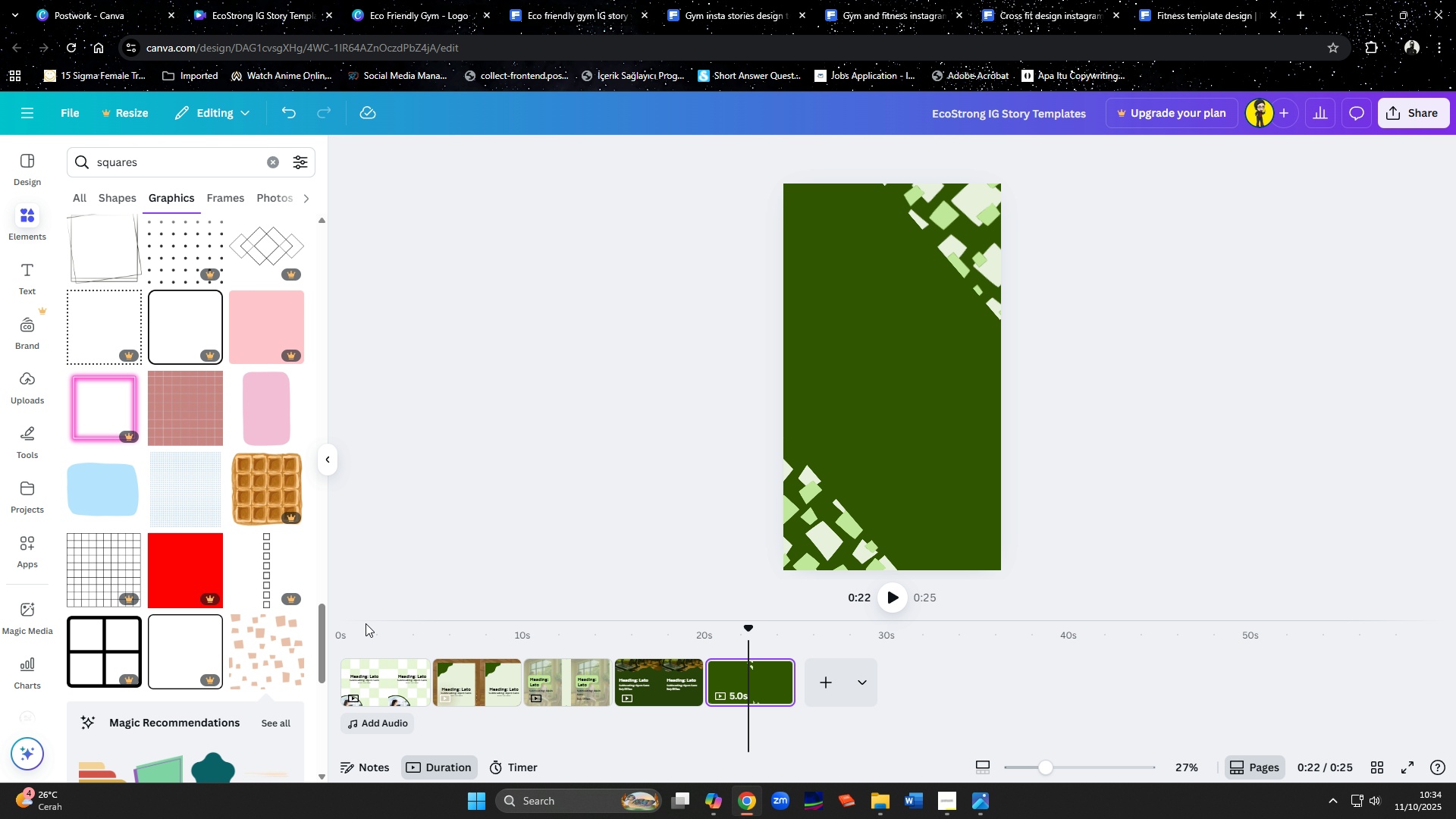 
wait(6.96)
 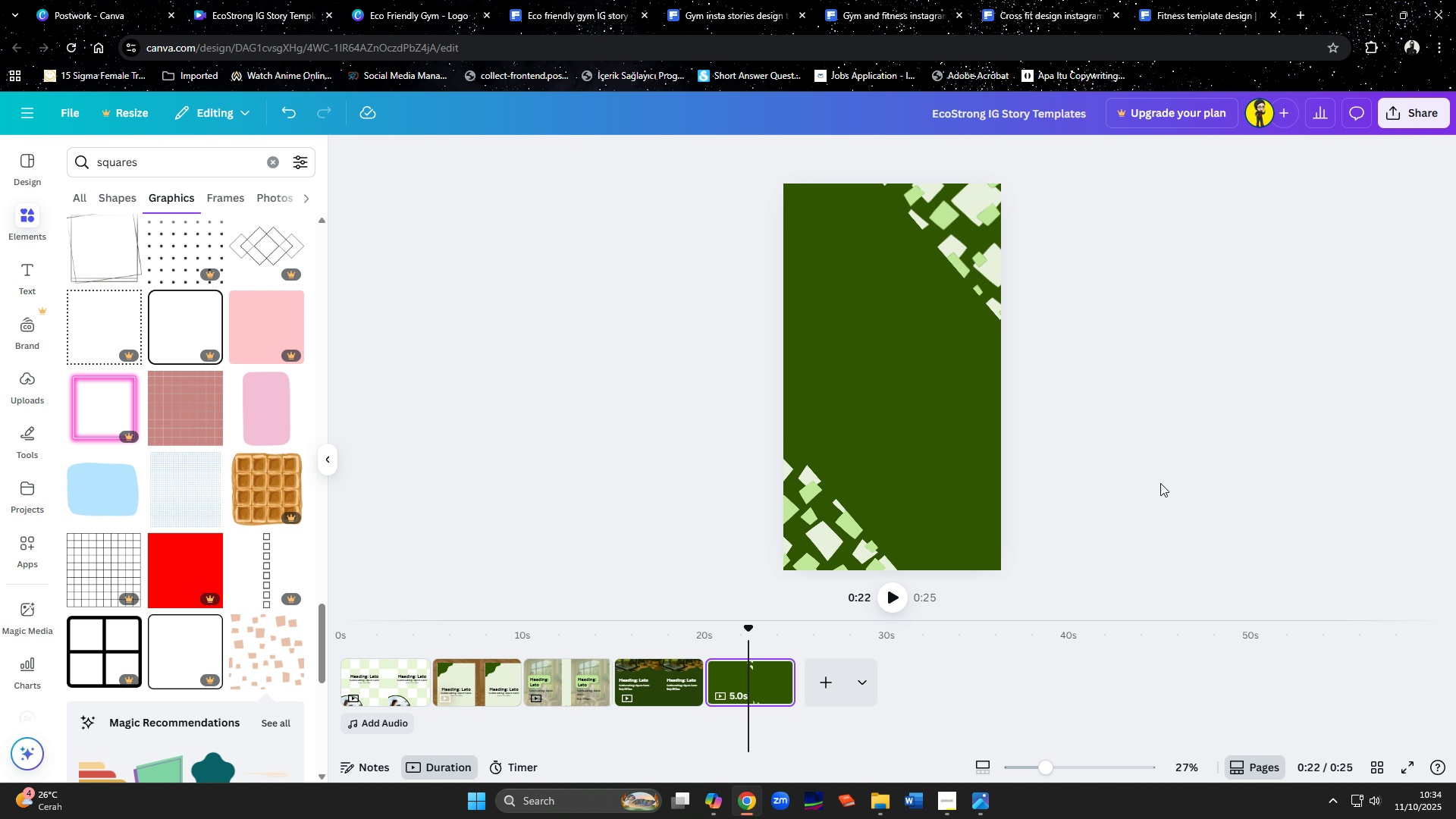 
left_click([32, 218])
 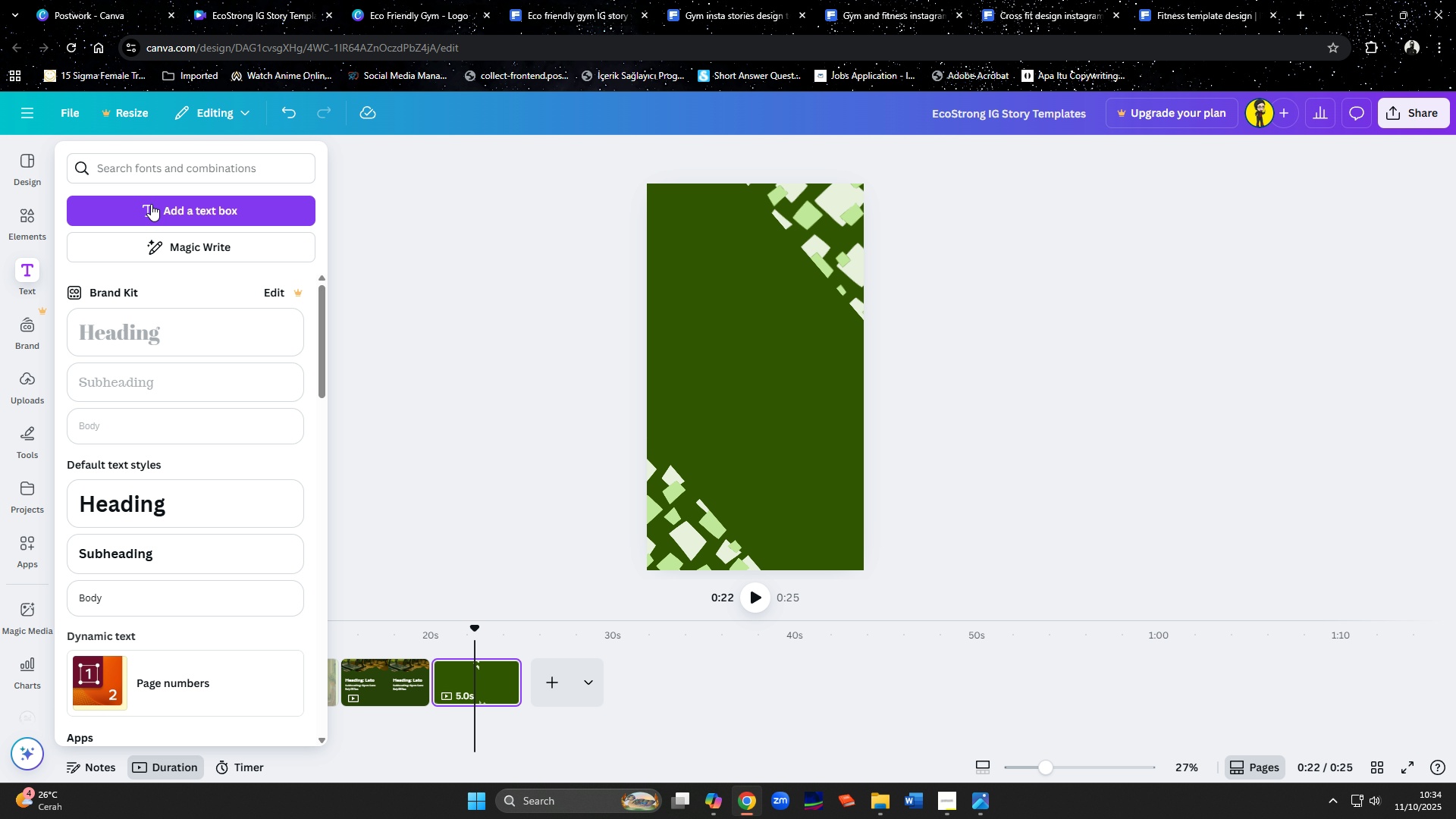 
left_click([28, 208])
 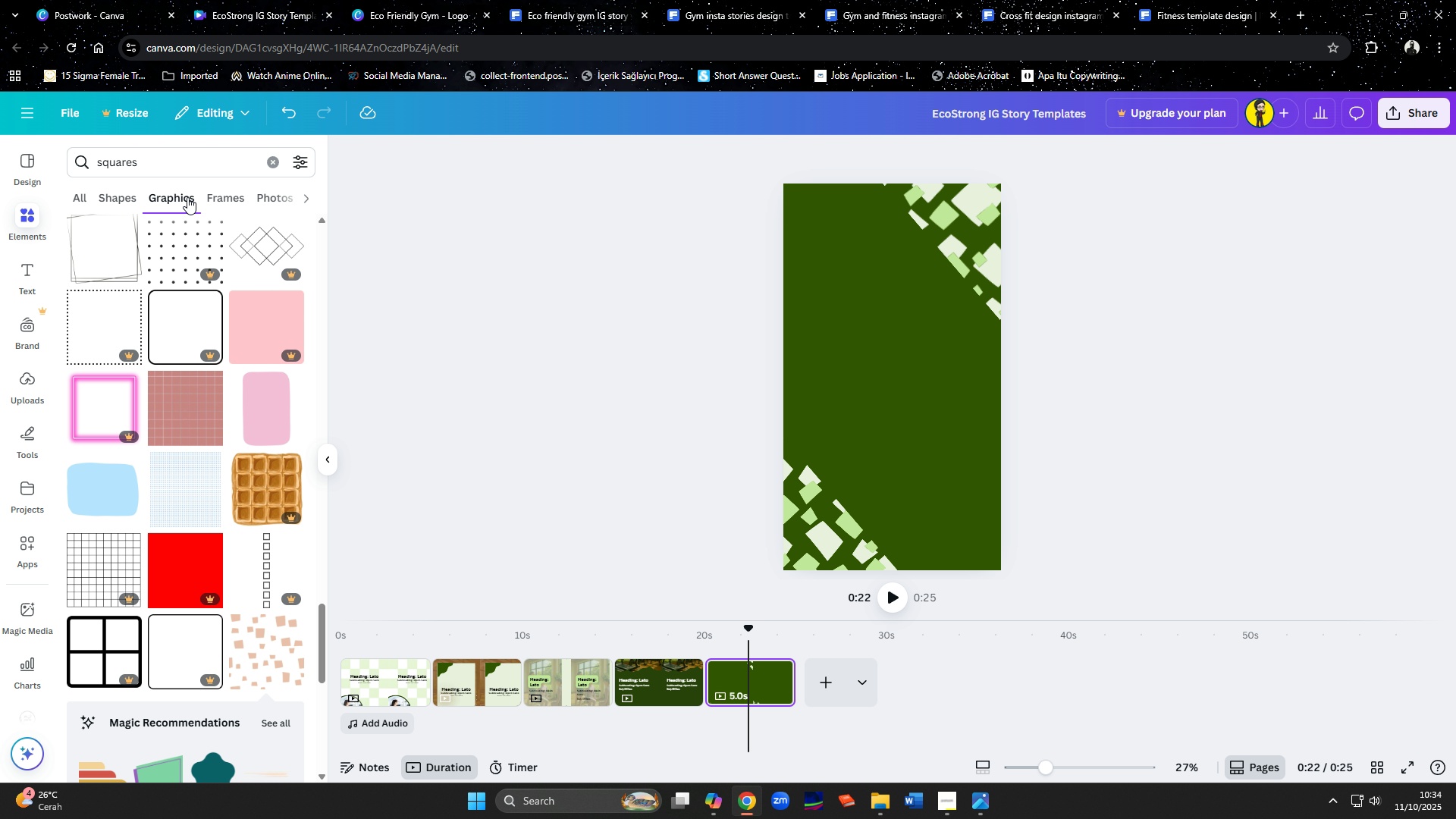 
left_click([214, 197])
 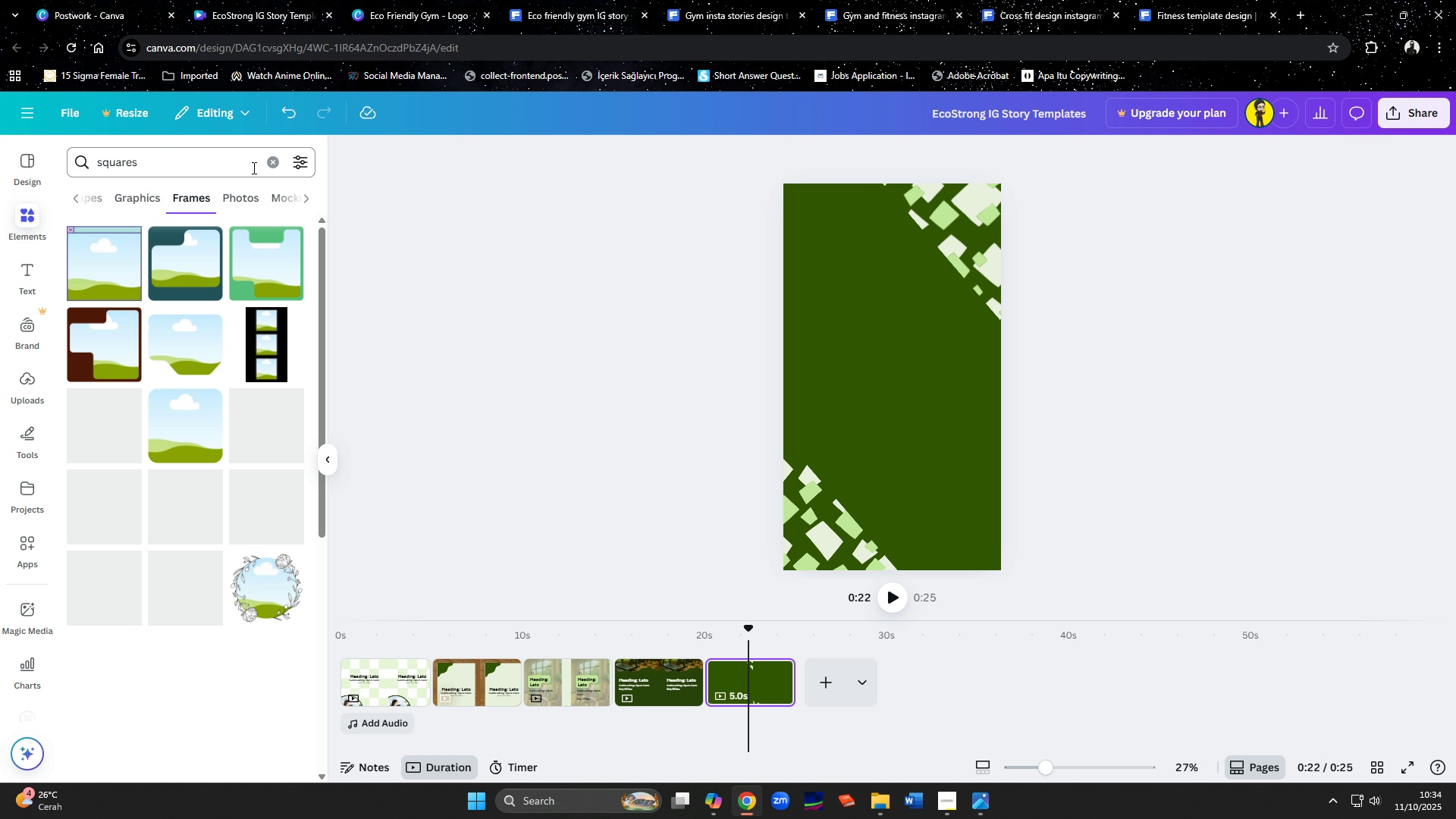 
mouse_move([278, 183])
 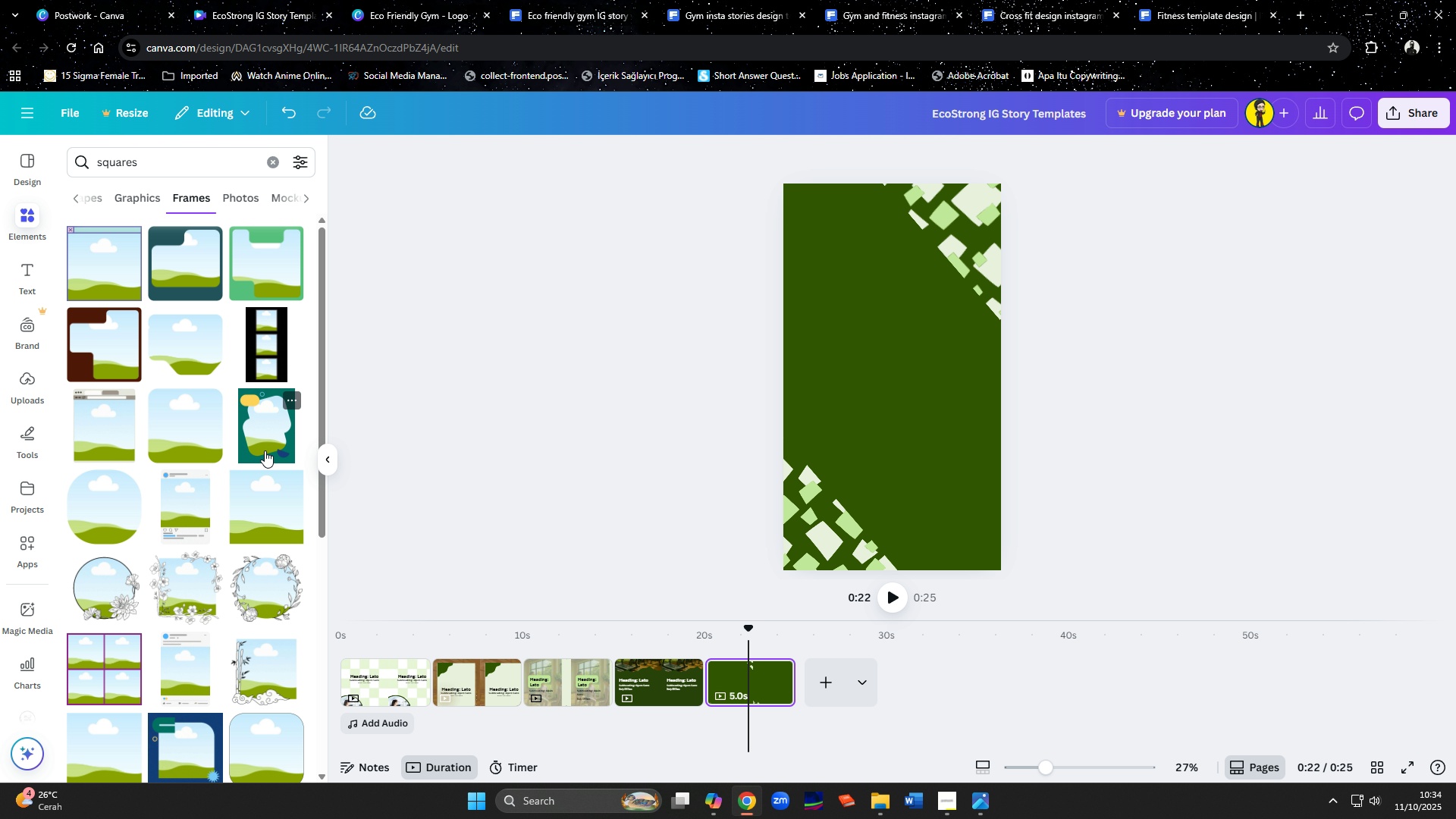 
left_click([265, 450])
 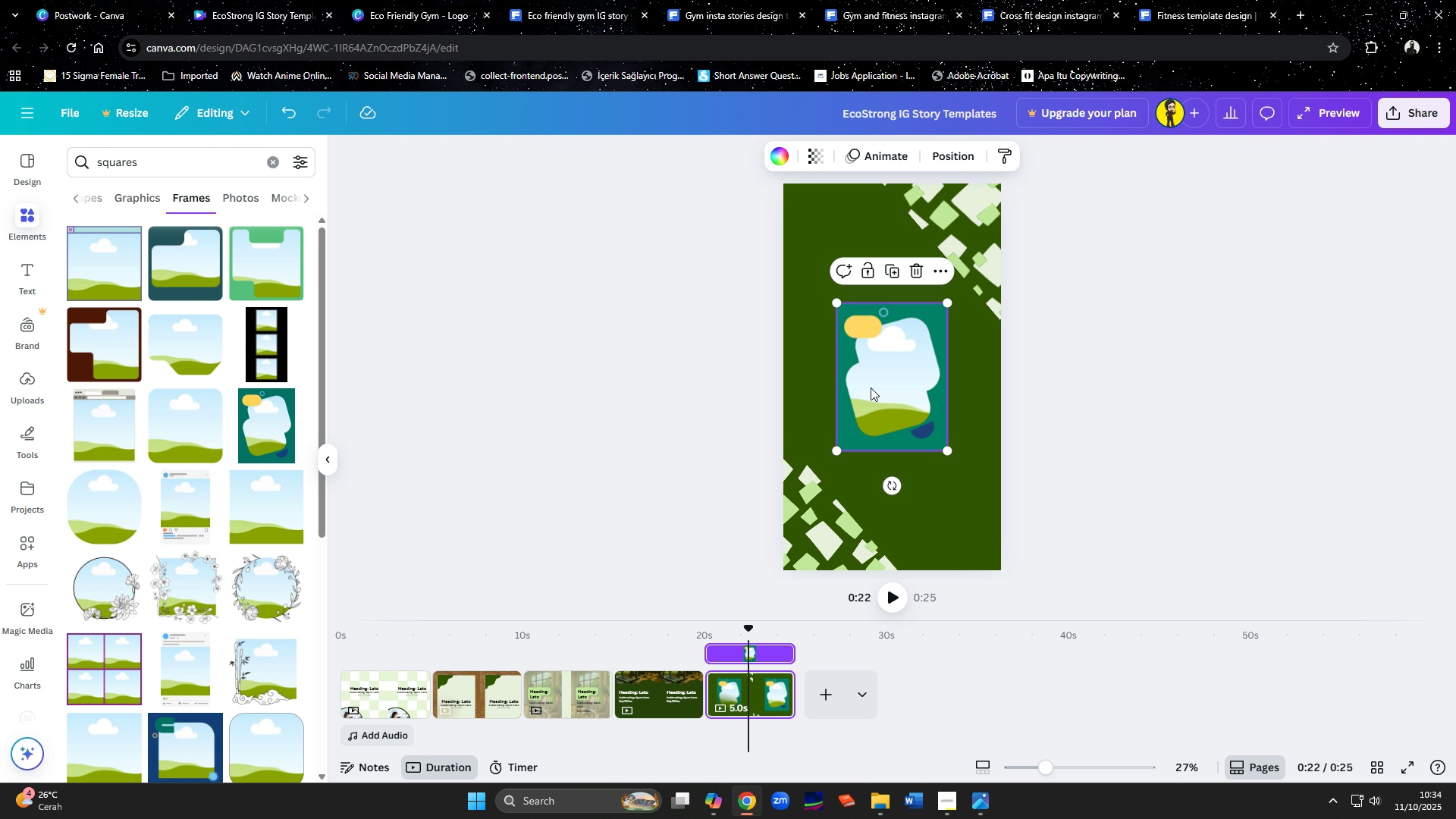 
left_click([871, 388])
 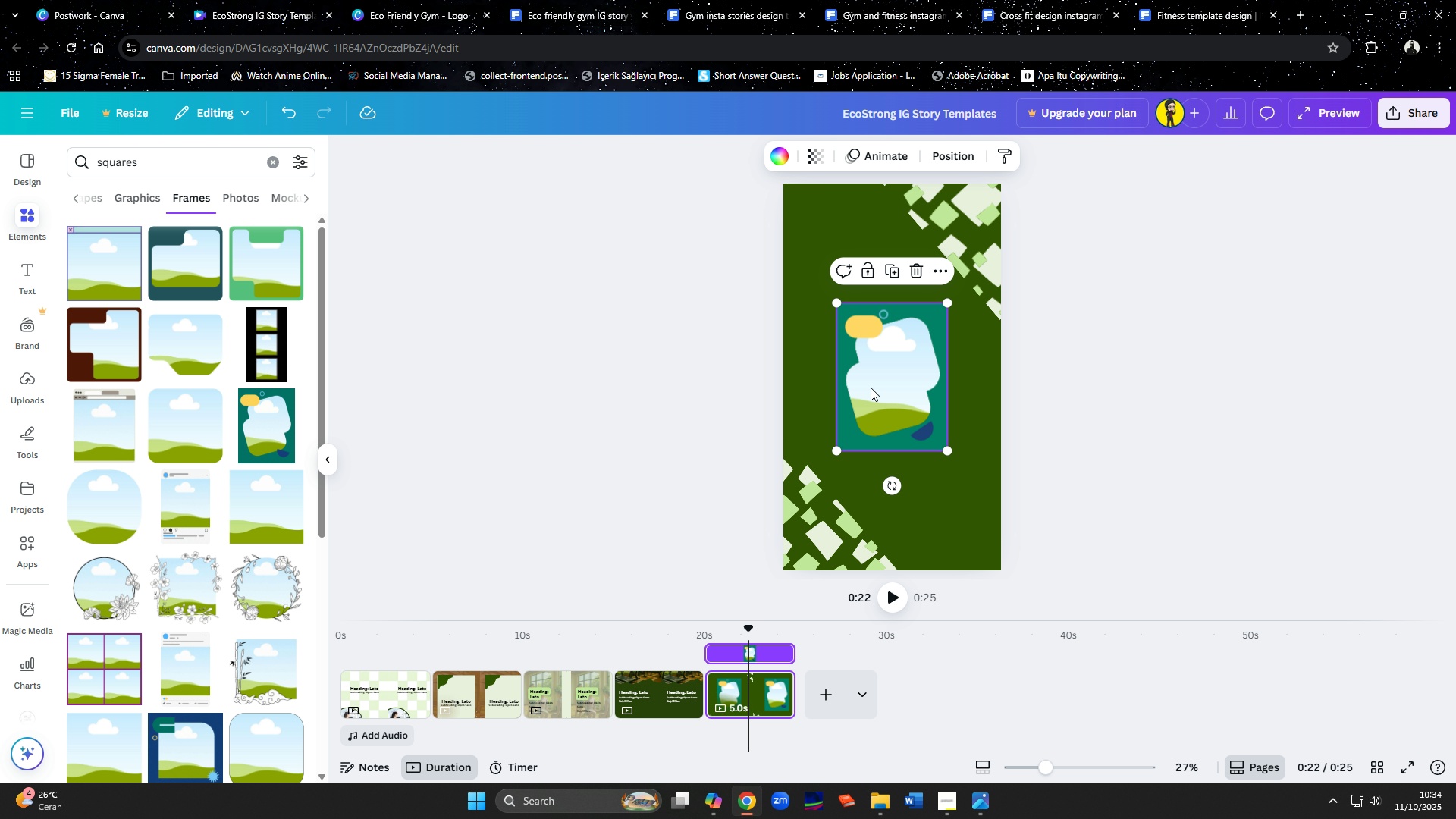 
key(Delete)
 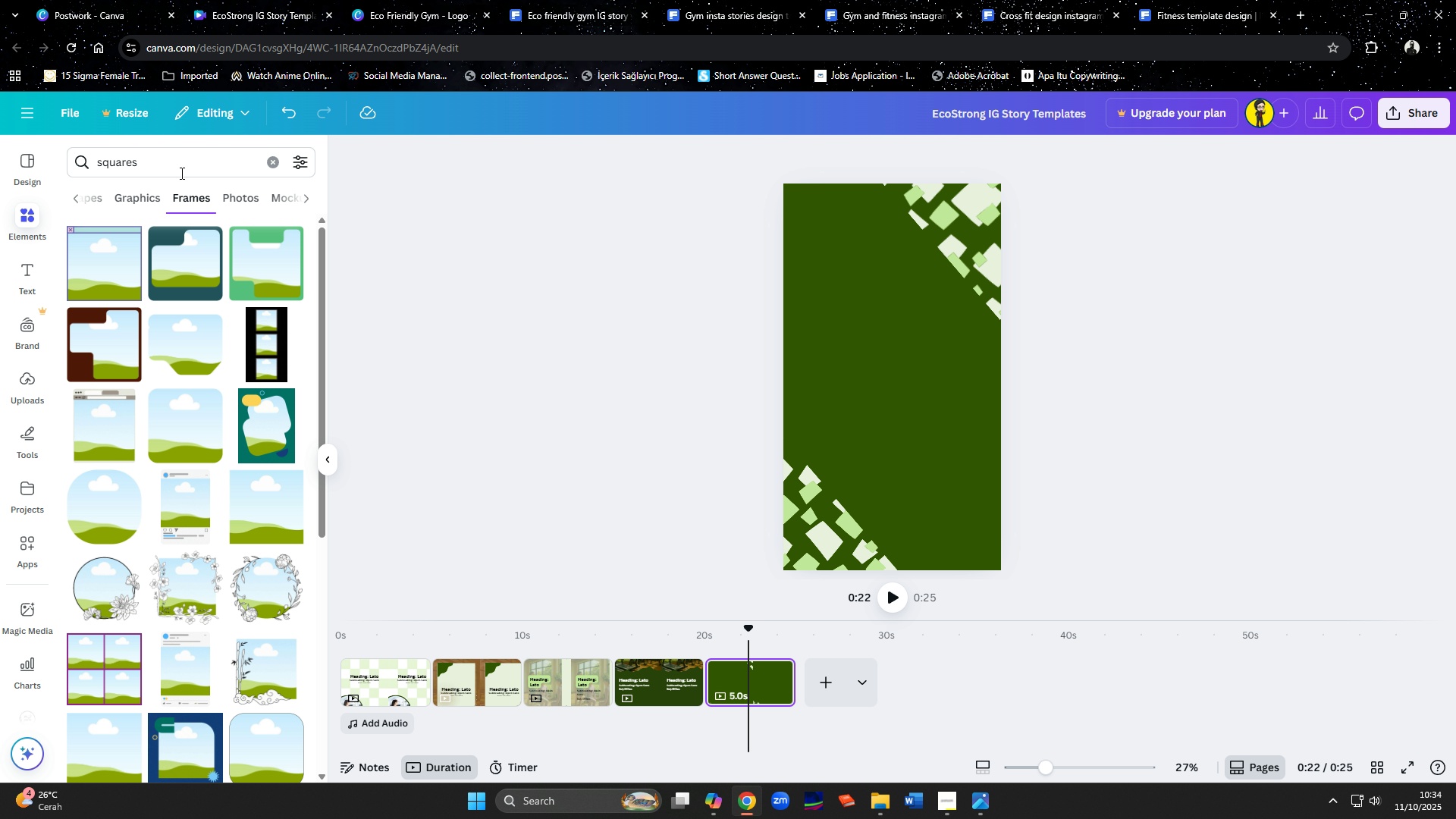 
left_click([271, 168])
 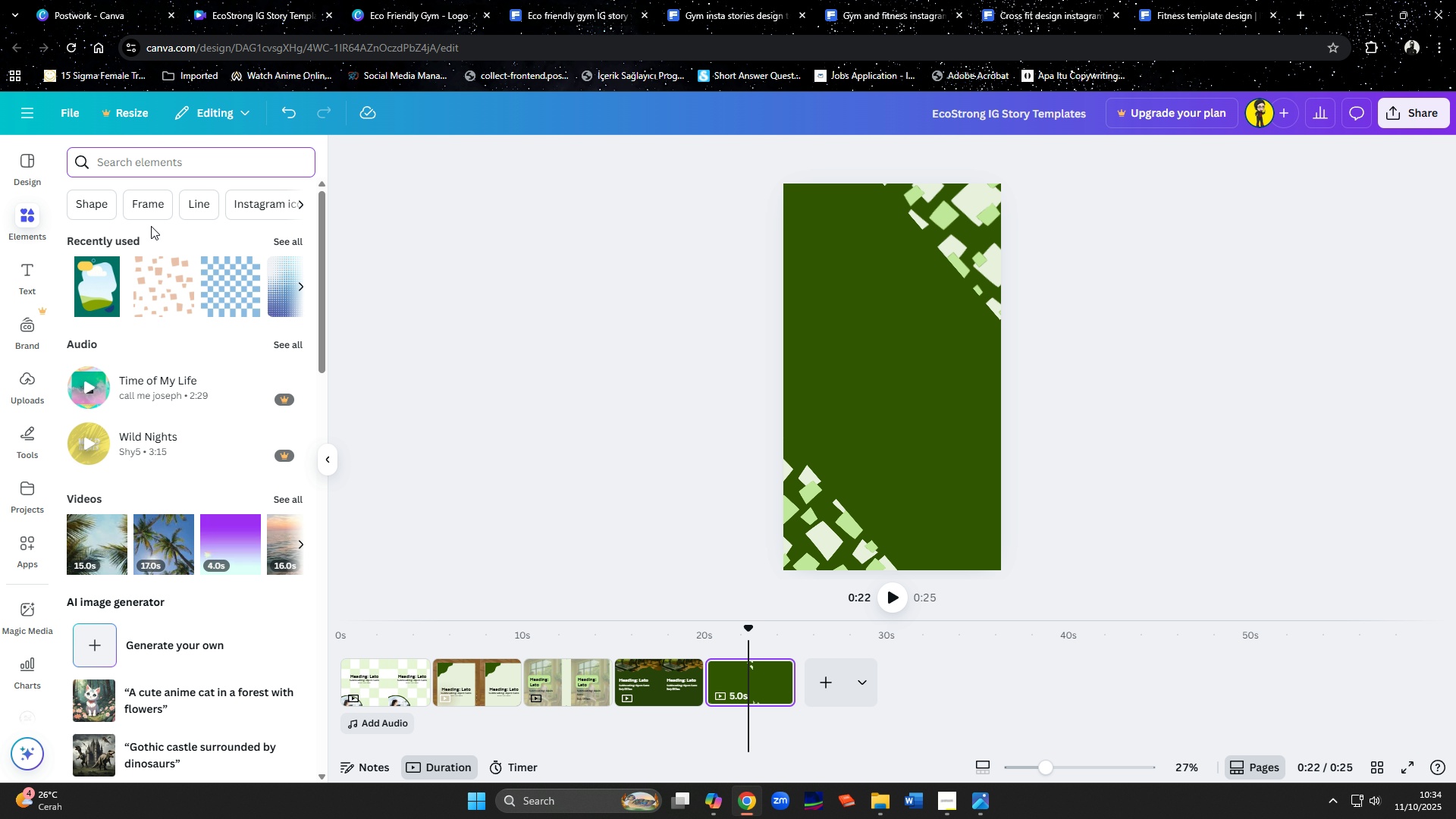 
left_click([150, 211])
 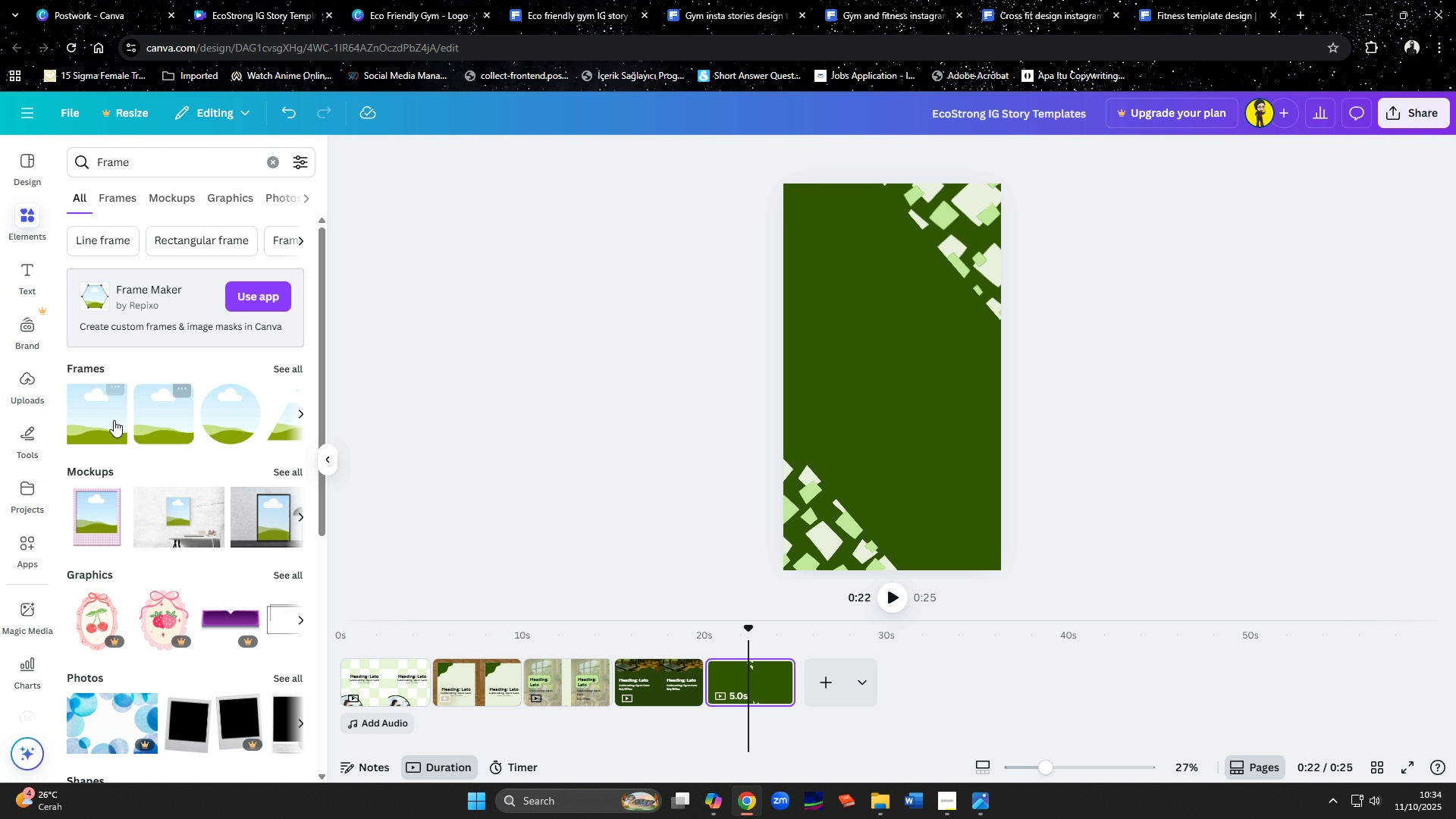 
left_click([114, 420])
 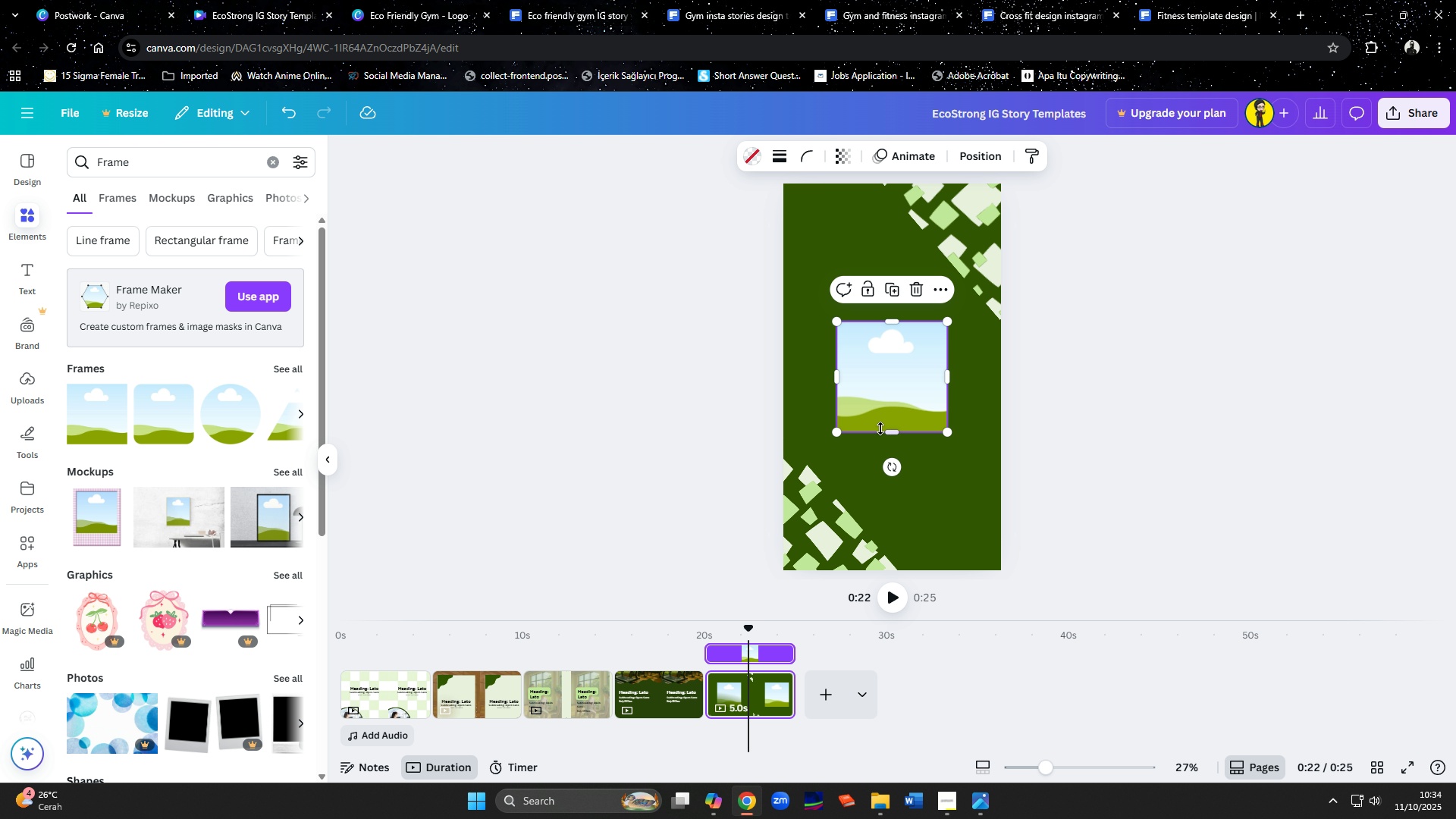 
left_click_drag(start_coordinate=[890, 431], to_coordinate=[893, 472])
 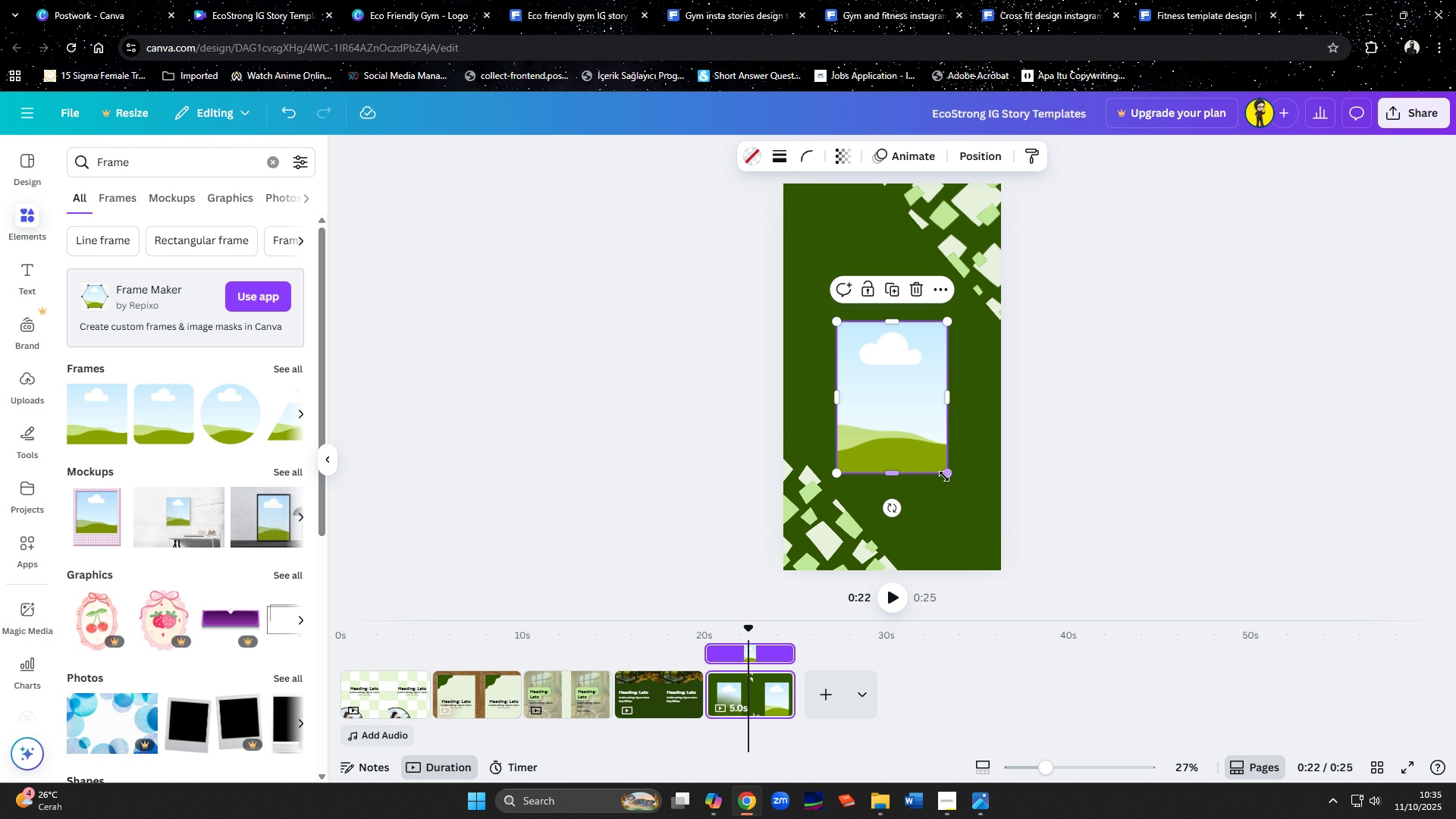 
left_click_drag(start_coordinate=[948, 476], to_coordinate=[983, 529])
 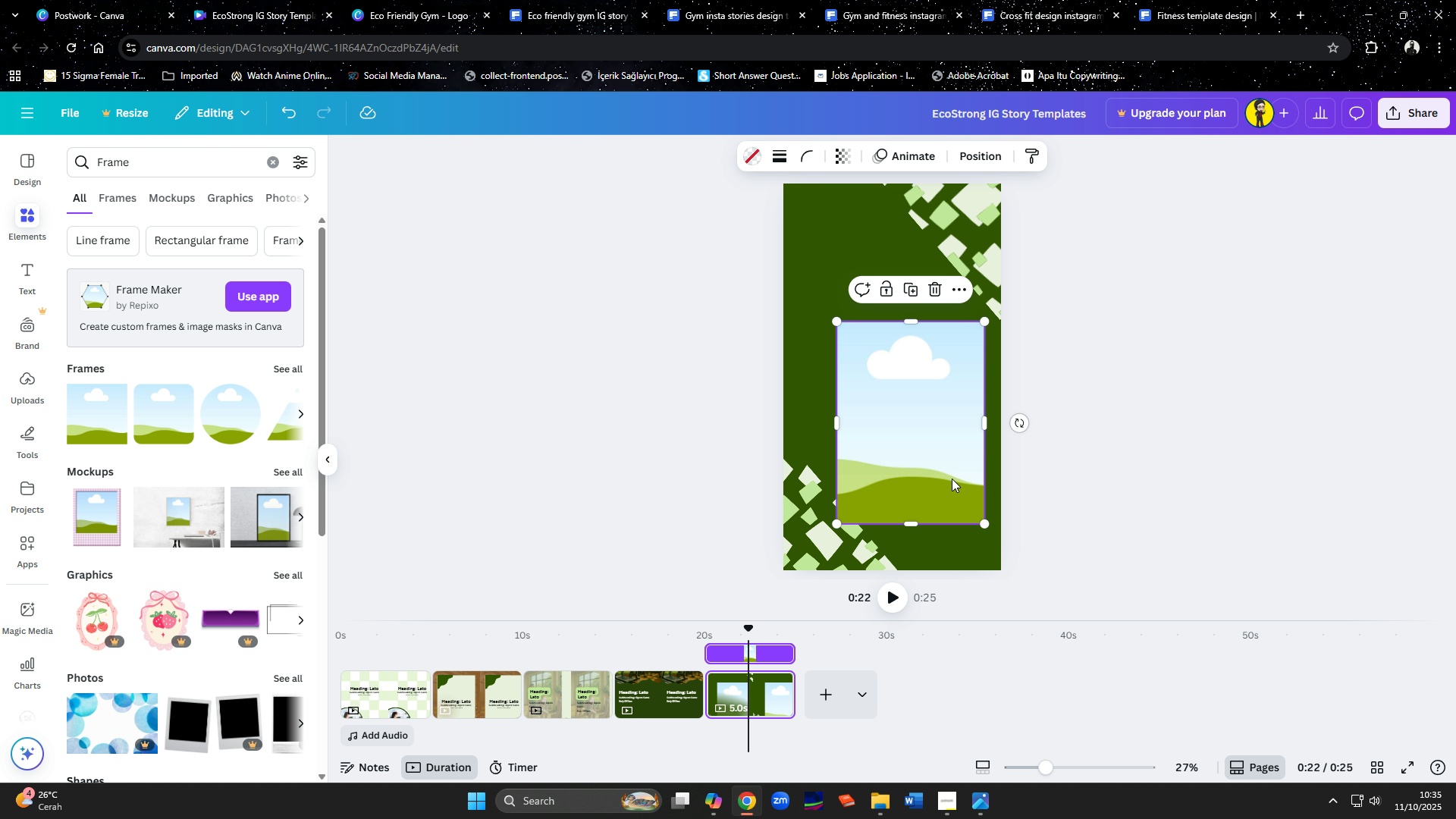 
left_click_drag(start_coordinate=[951, 478], to_coordinate=[933, 435])
 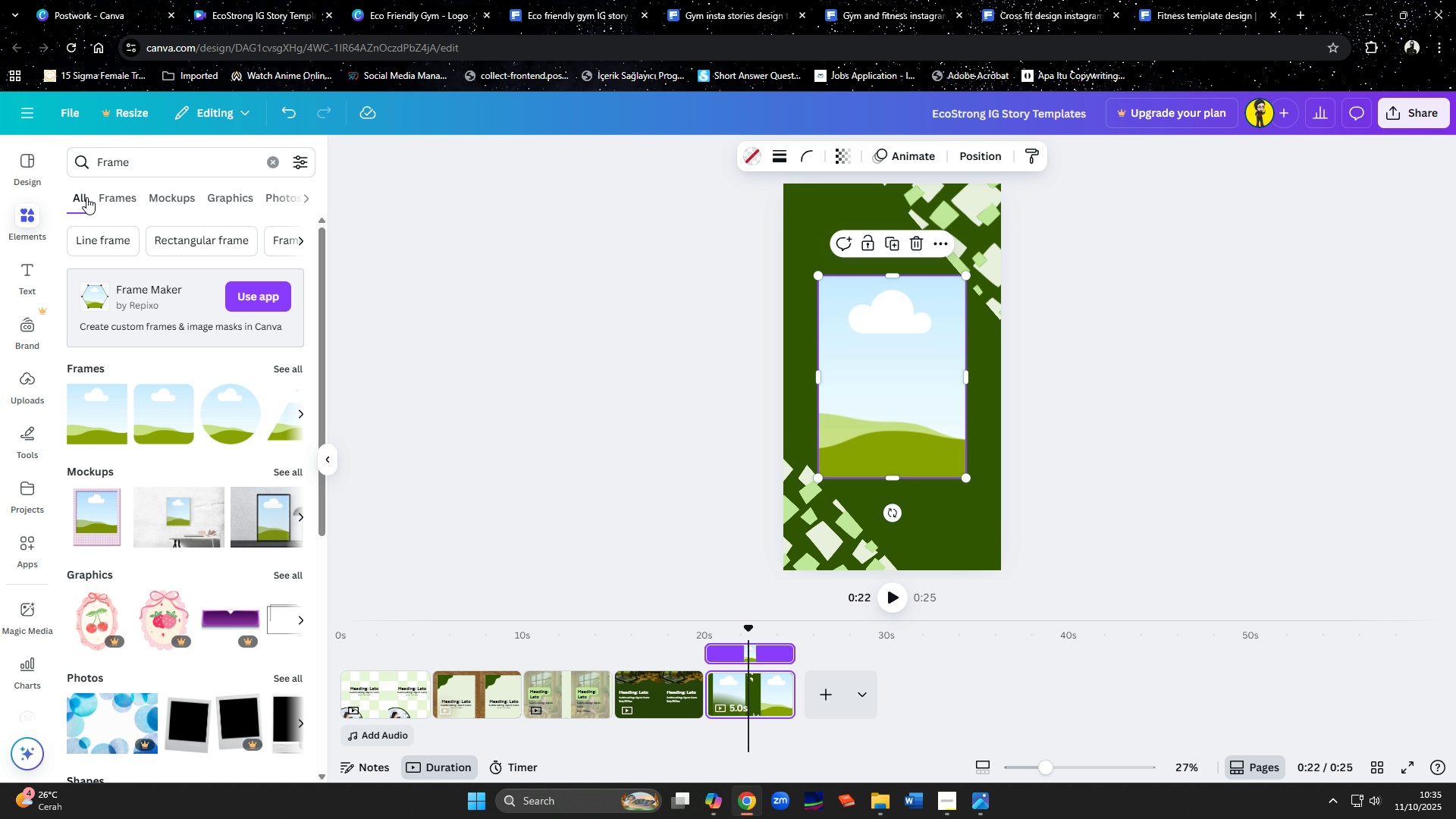 
left_click_drag(start_coordinate=[139, 162], to_coordinate=[27, 165])
 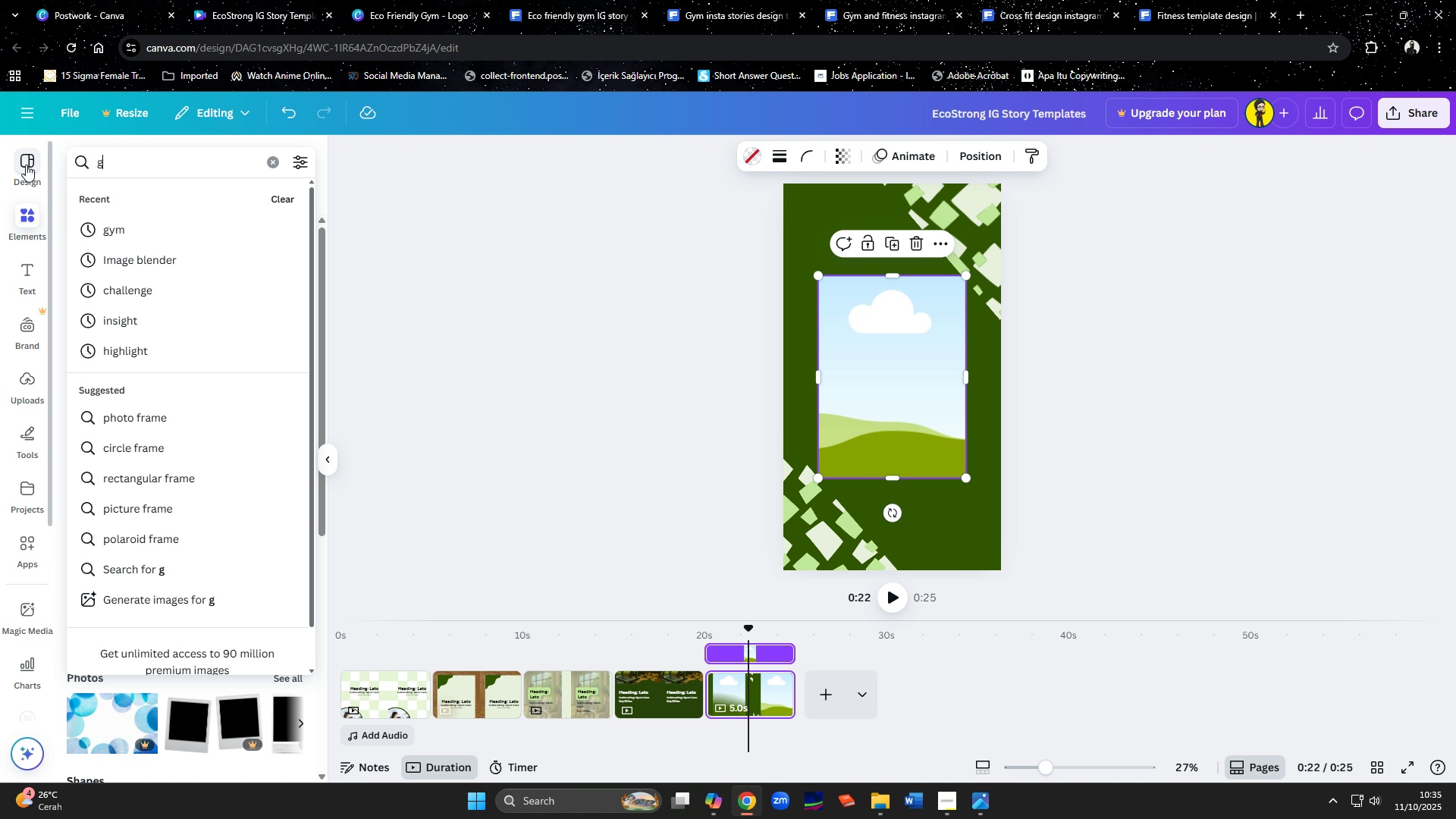 
type(gym)
 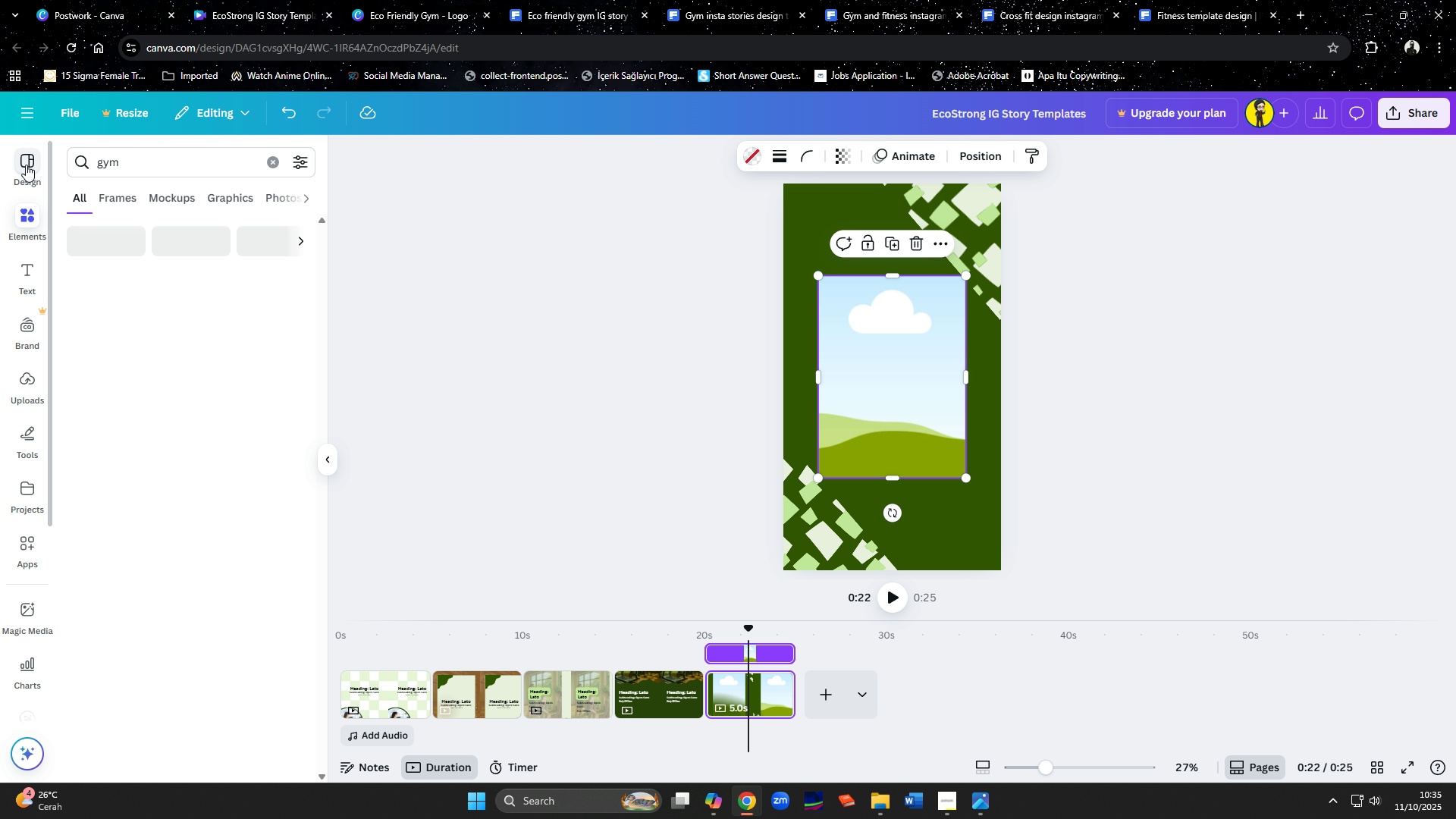 
key(Enter)
 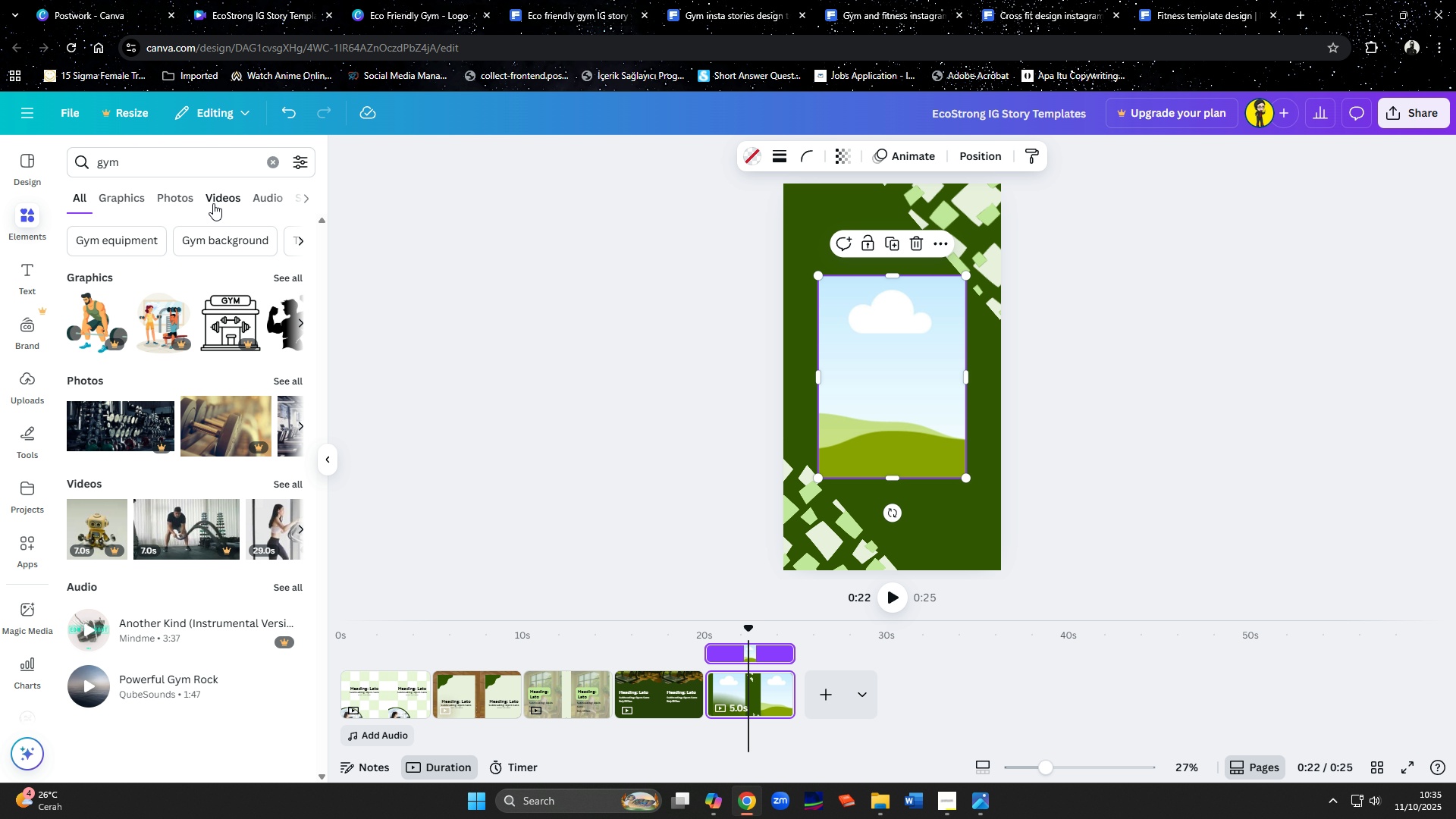 
left_click([180, 192])
 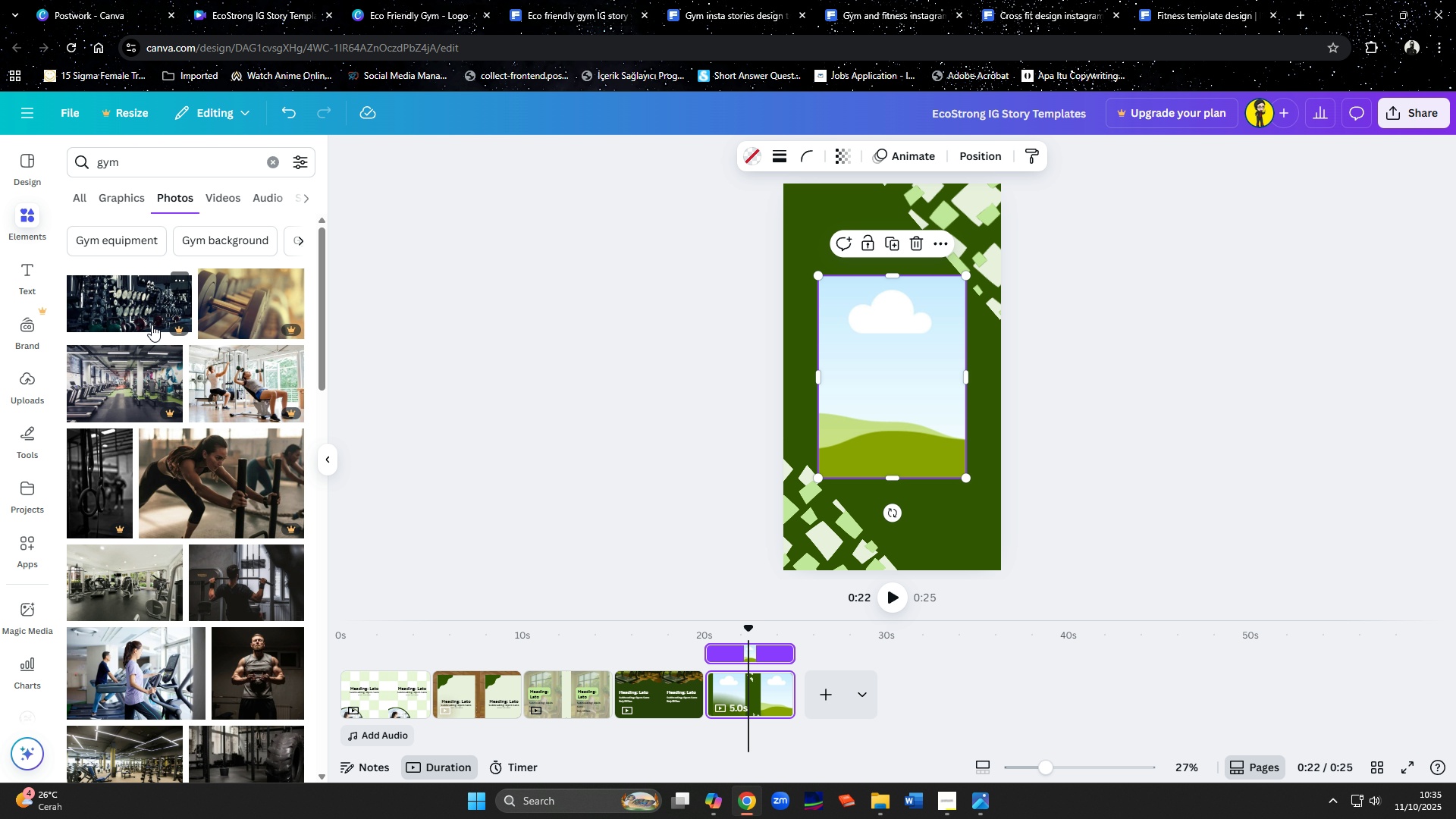 
scroll: coordinate [152, 325], scroll_direction: down, amount: 2.0
 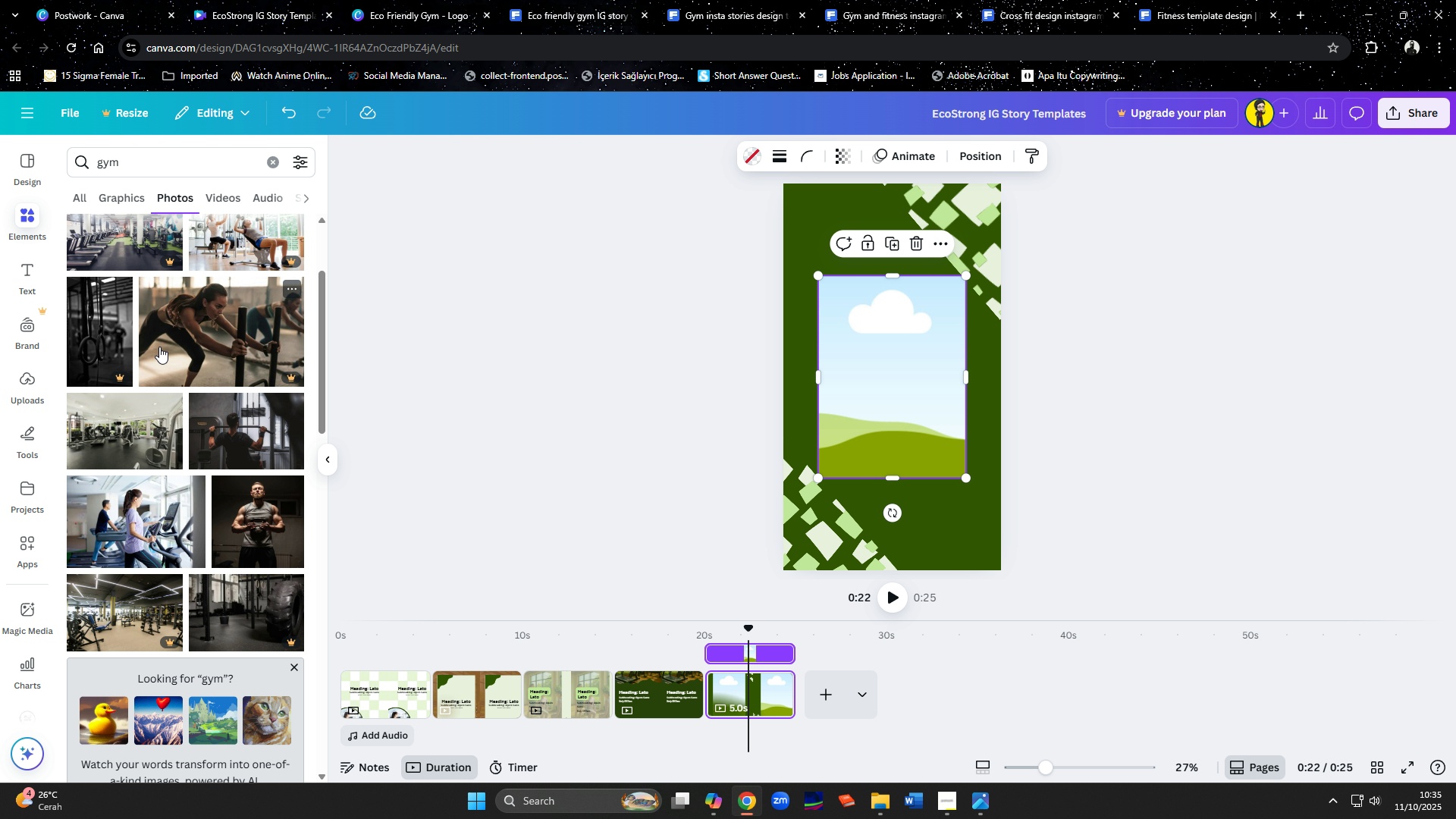 
mouse_move([227, 448])
 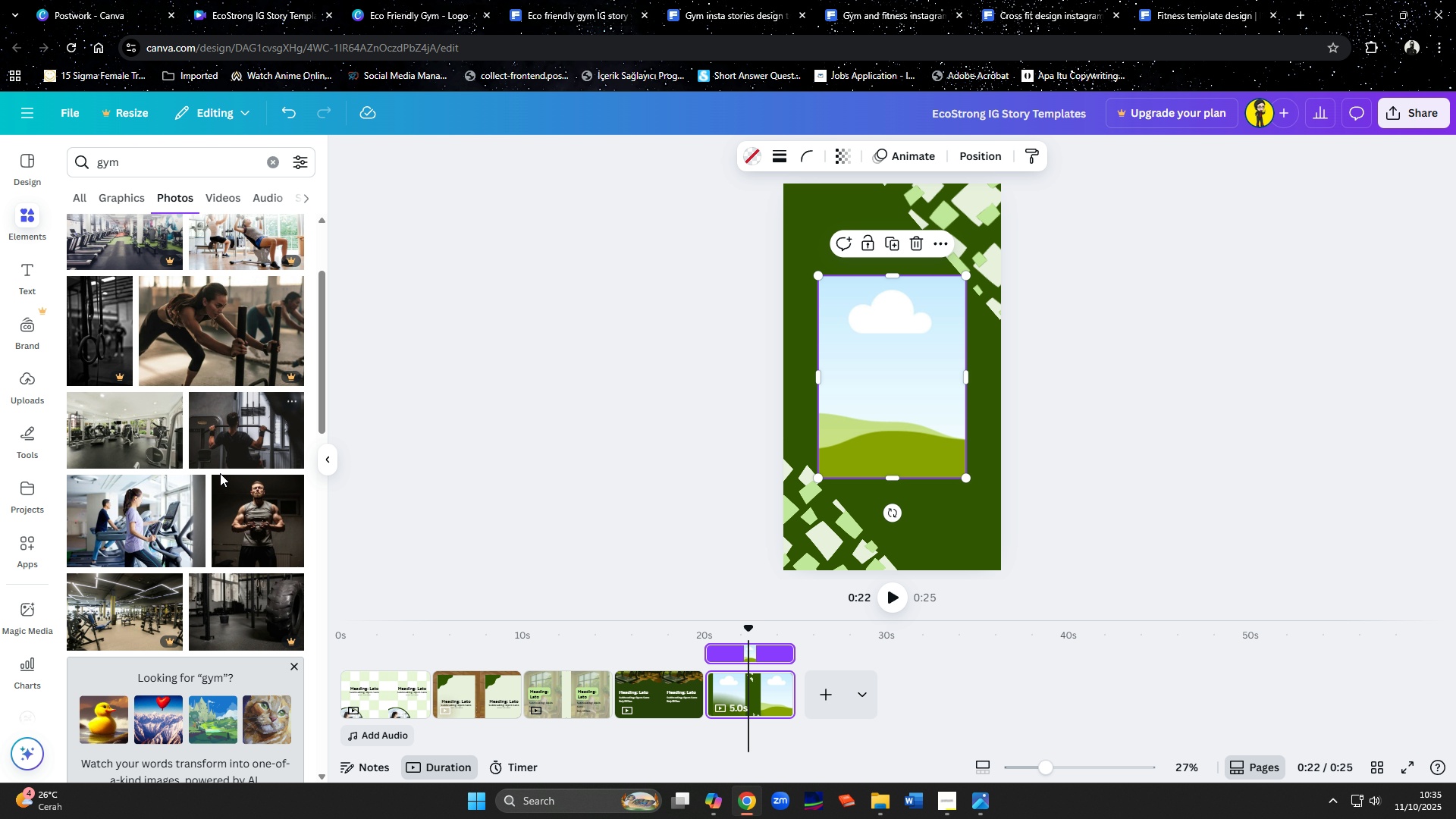 
scroll: coordinate [127, 513], scroll_direction: down, amount: 13.0
 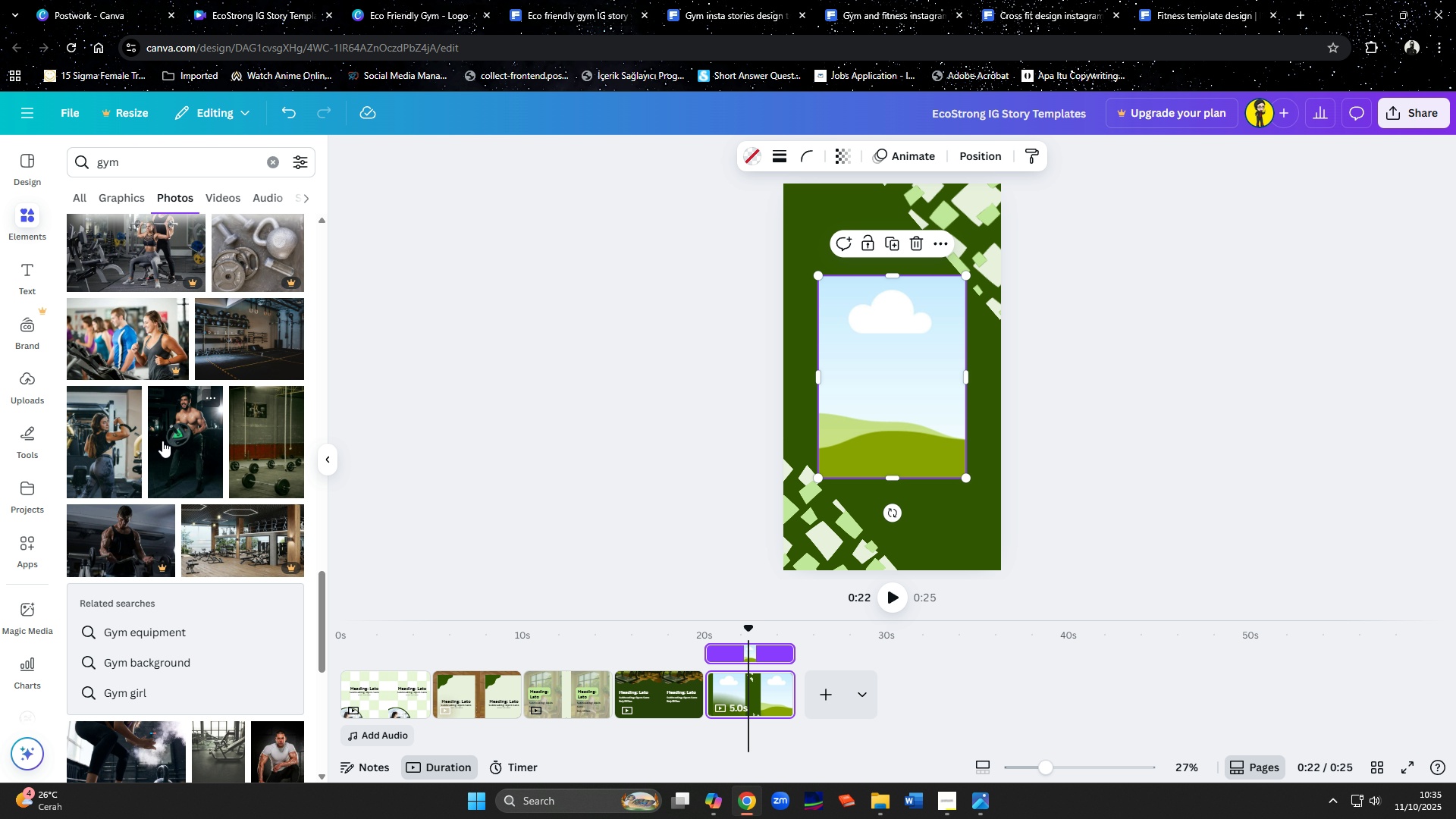 
left_click_drag(start_coordinate=[162, 441], to_coordinate=[873, 392])
 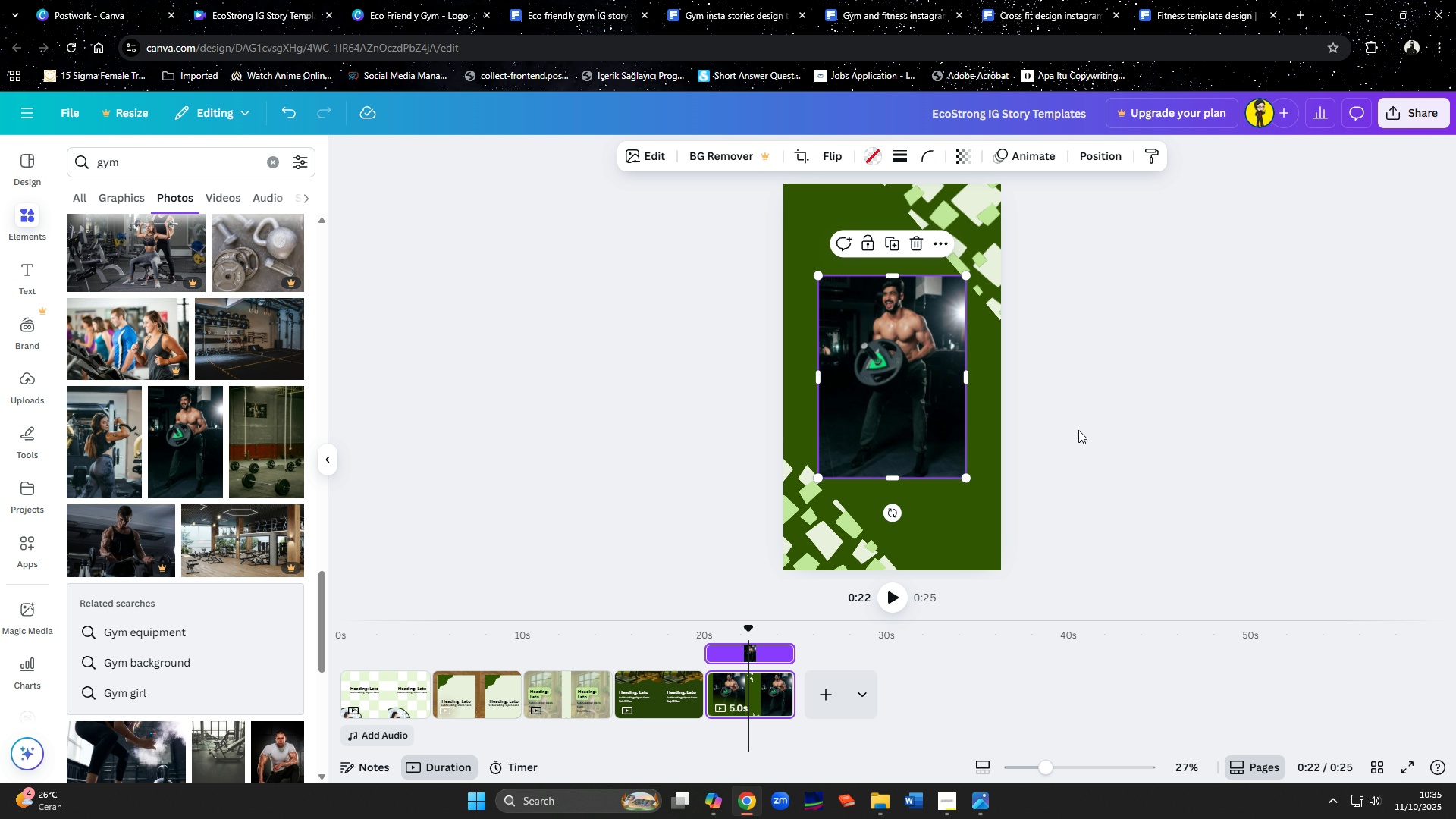 
left_click([1084, 427])
 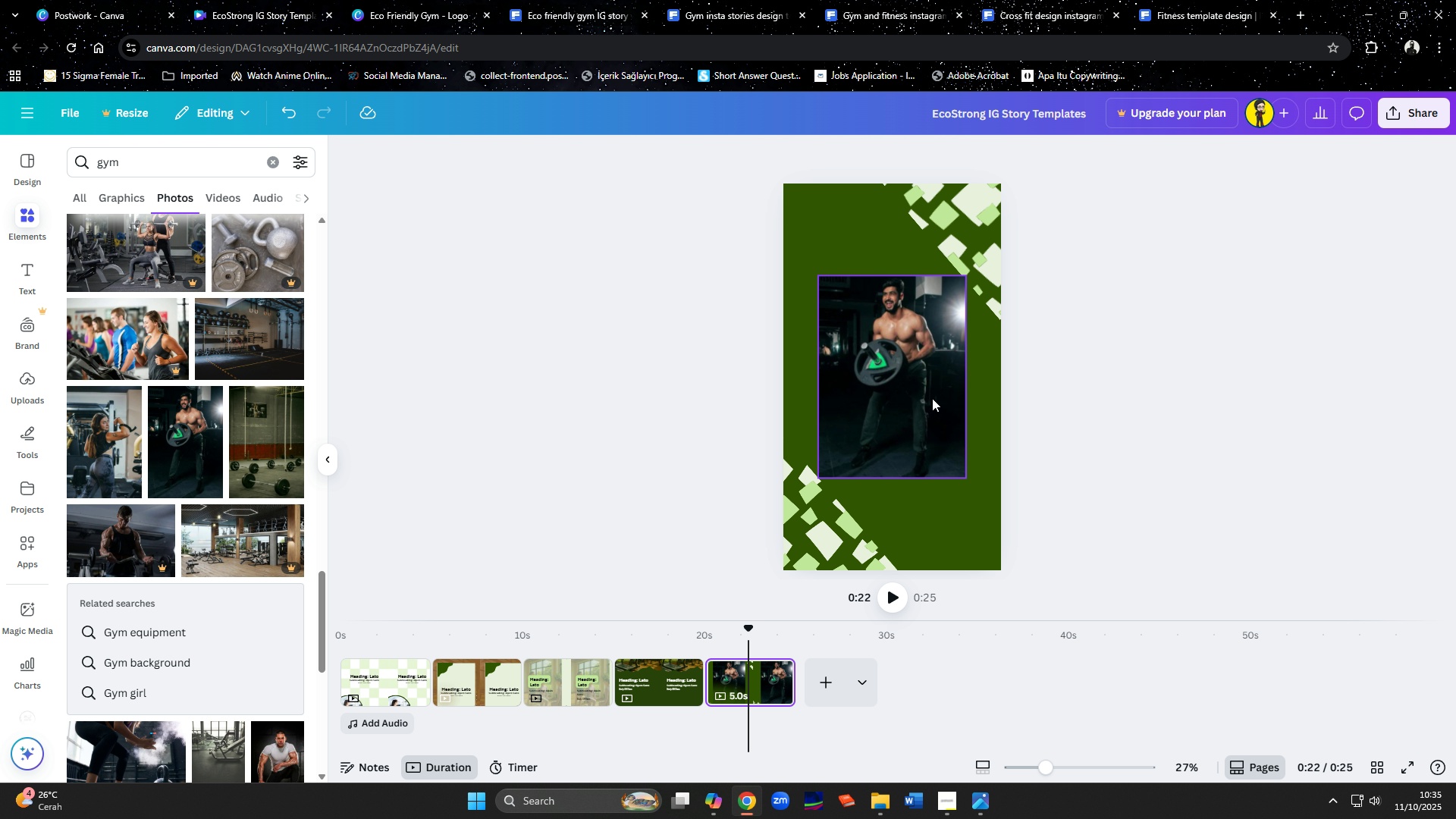 
double_click([932, 398])
 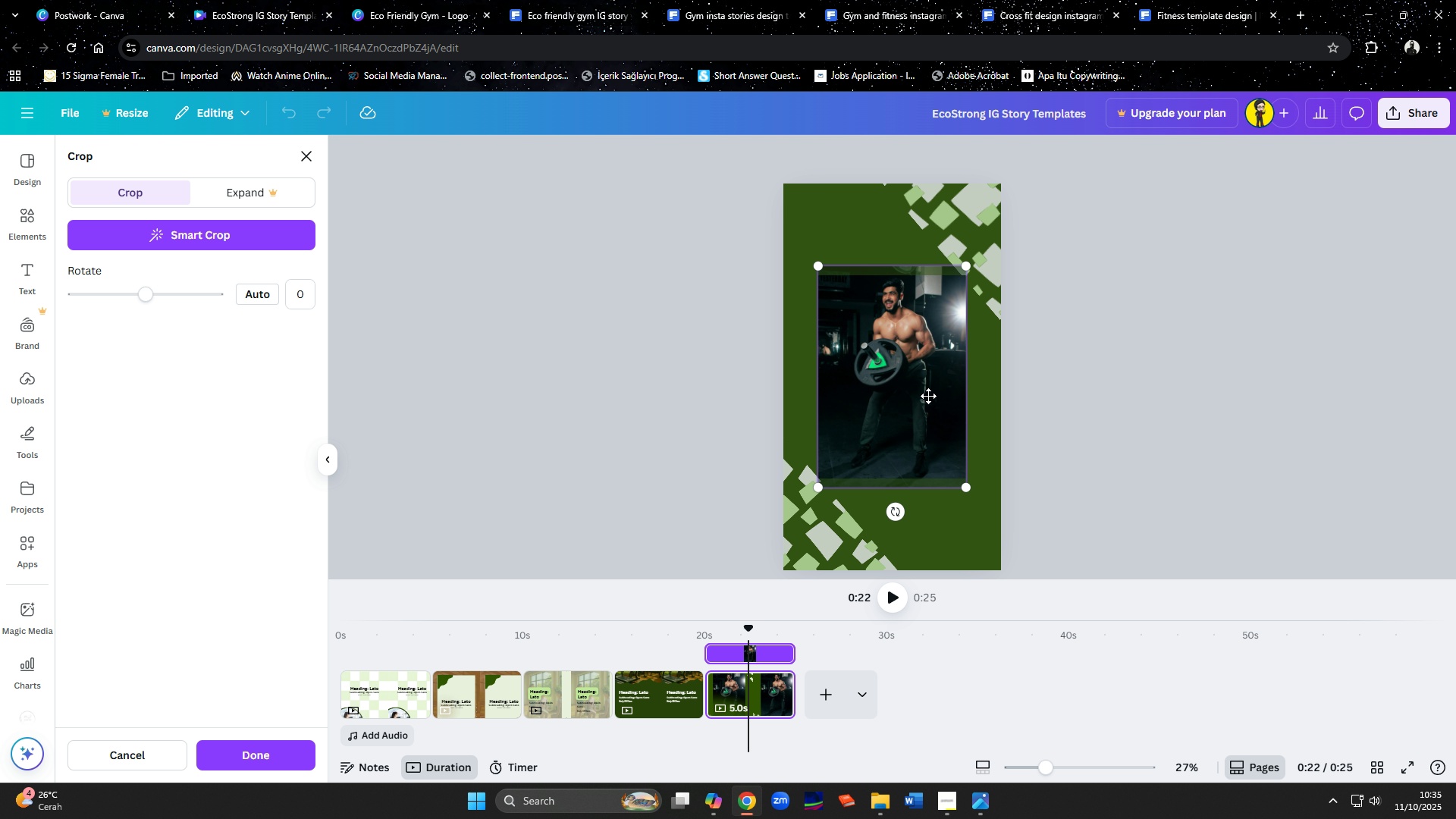 
left_click_drag(start_coordinate=[928, 396], to_coordinate=[926, 418])
 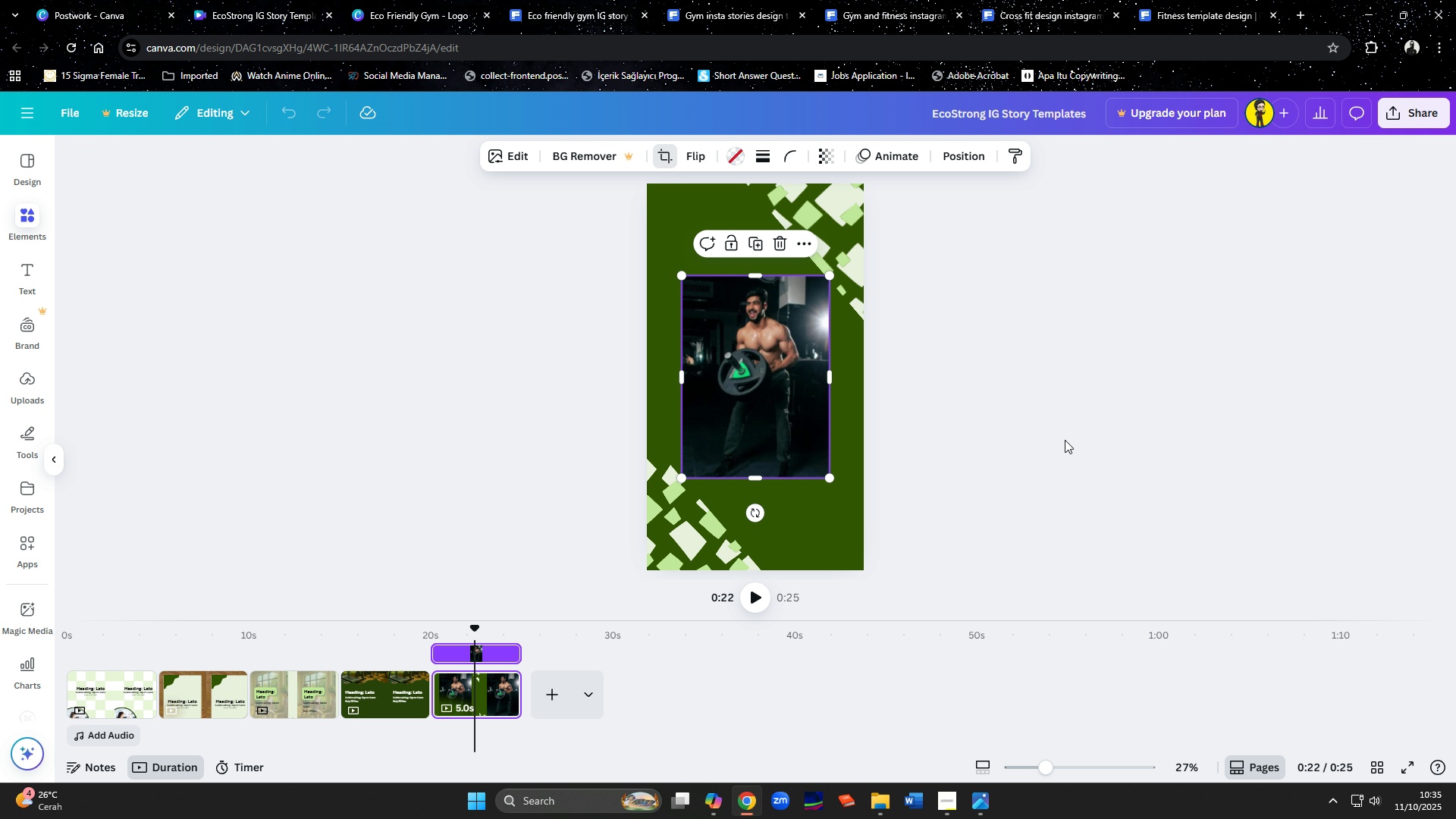 
left_click([1065, 440])
 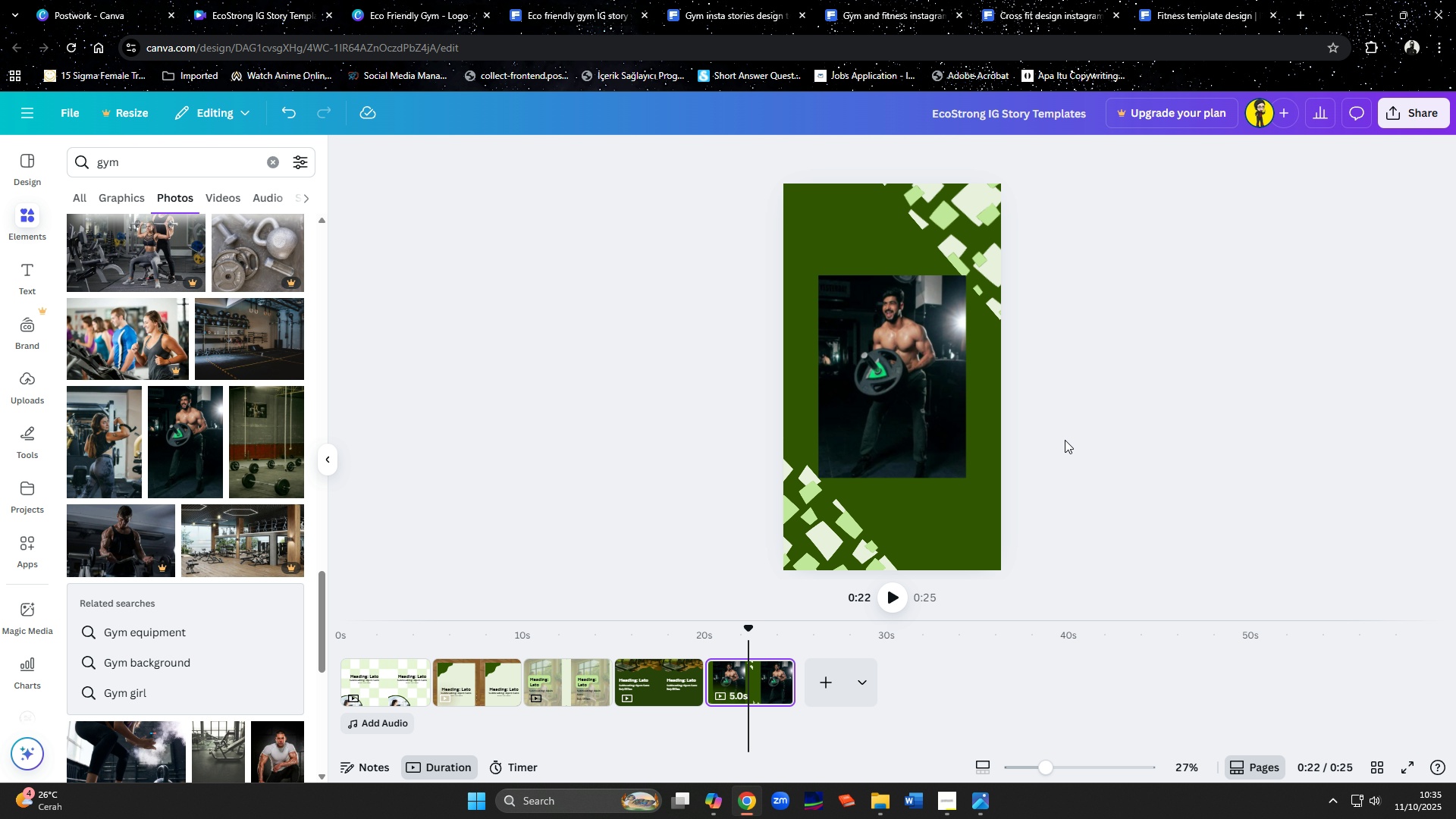 
left_click([1065, 440])
 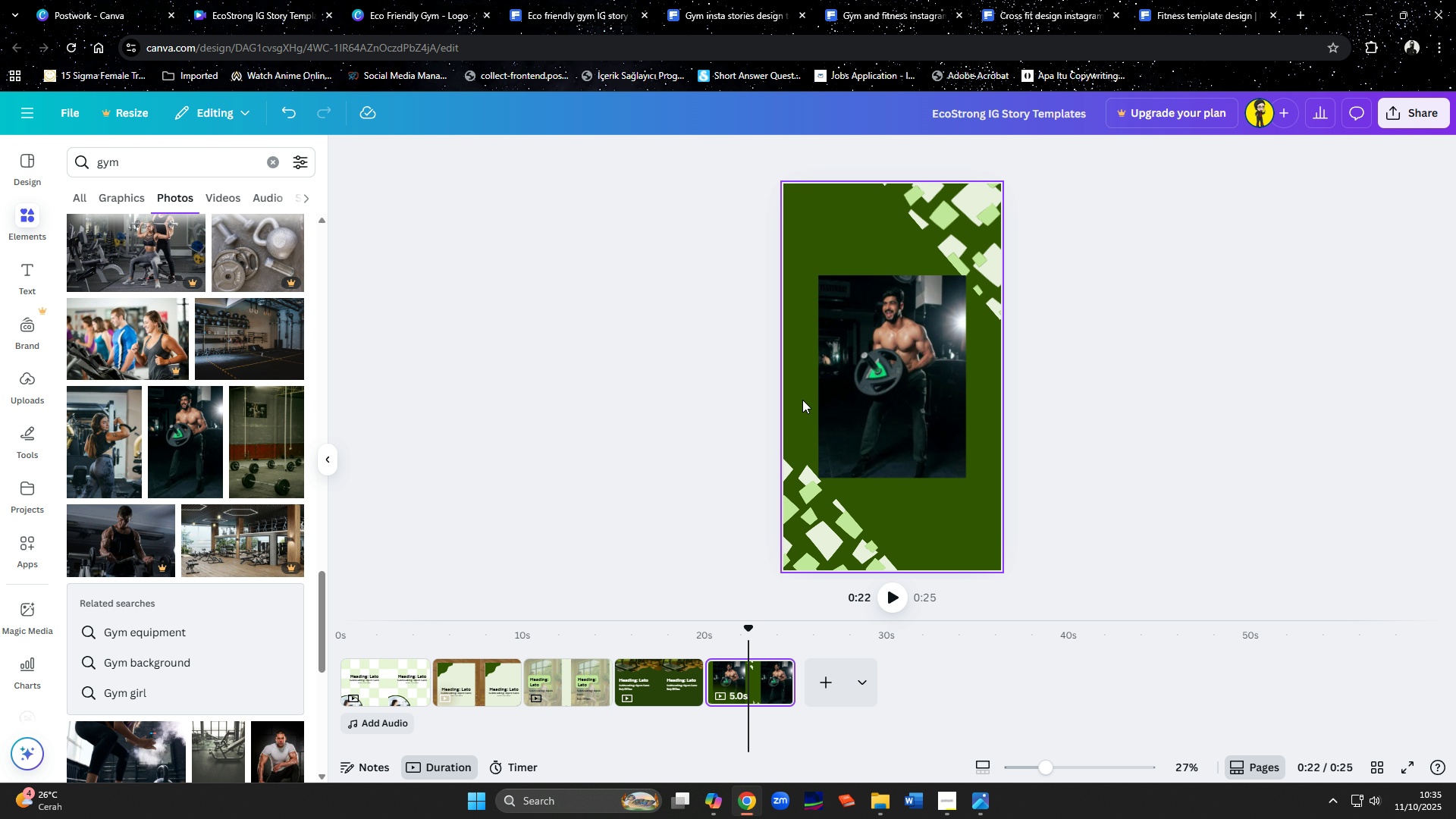 
wait(9.69)
 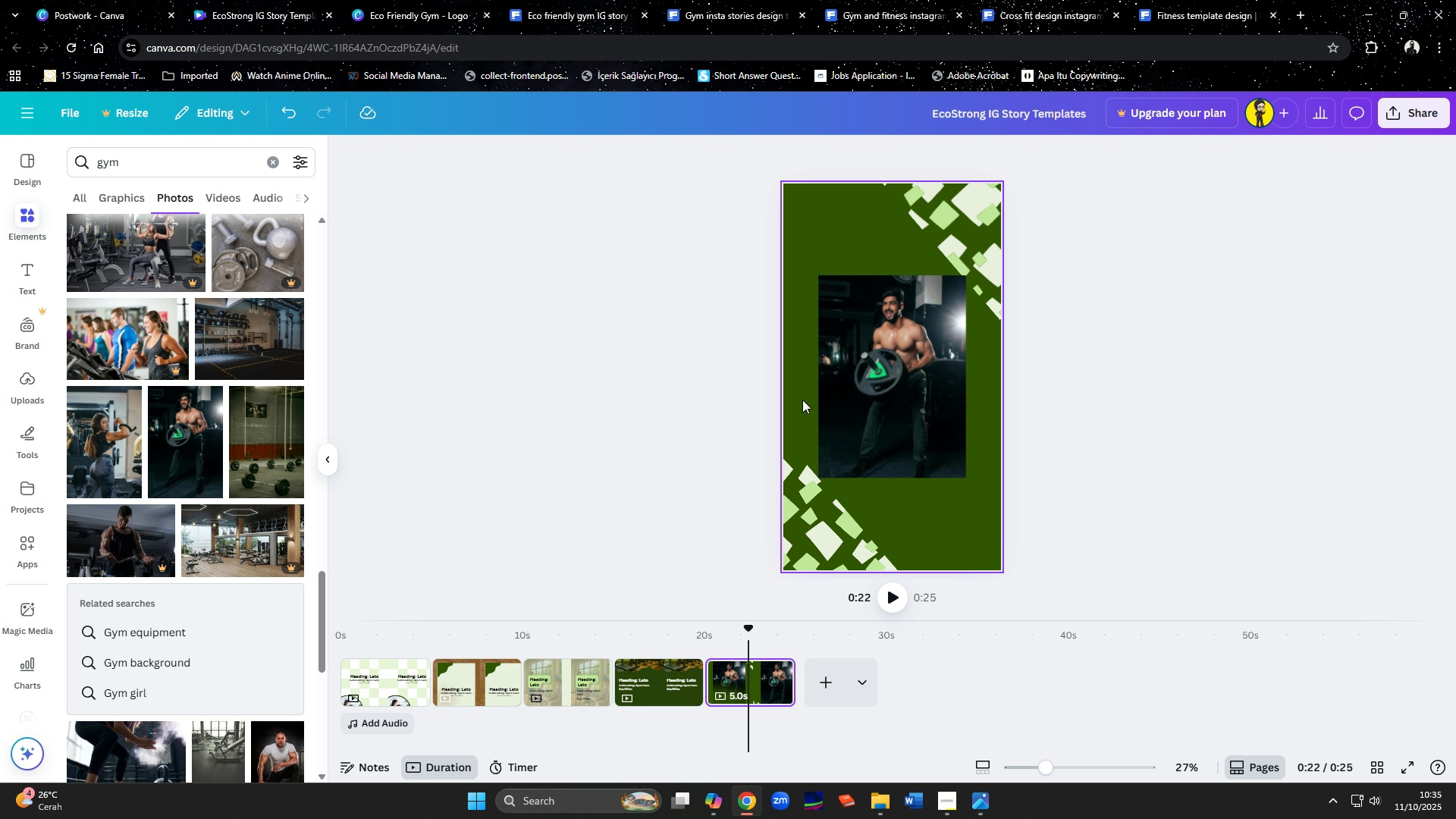 
left_click([1068, 444])
 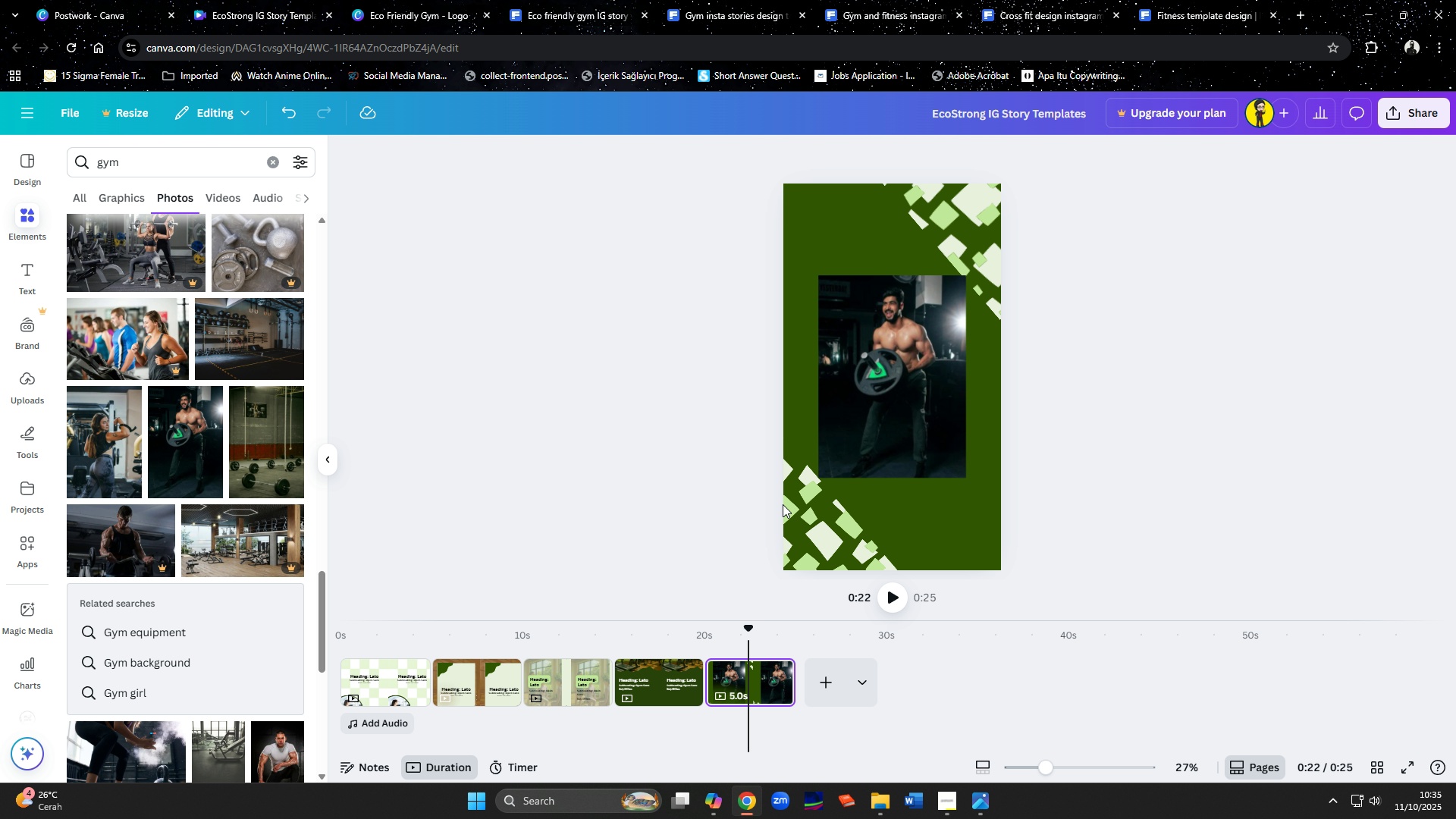 
left_click([666, 670])
 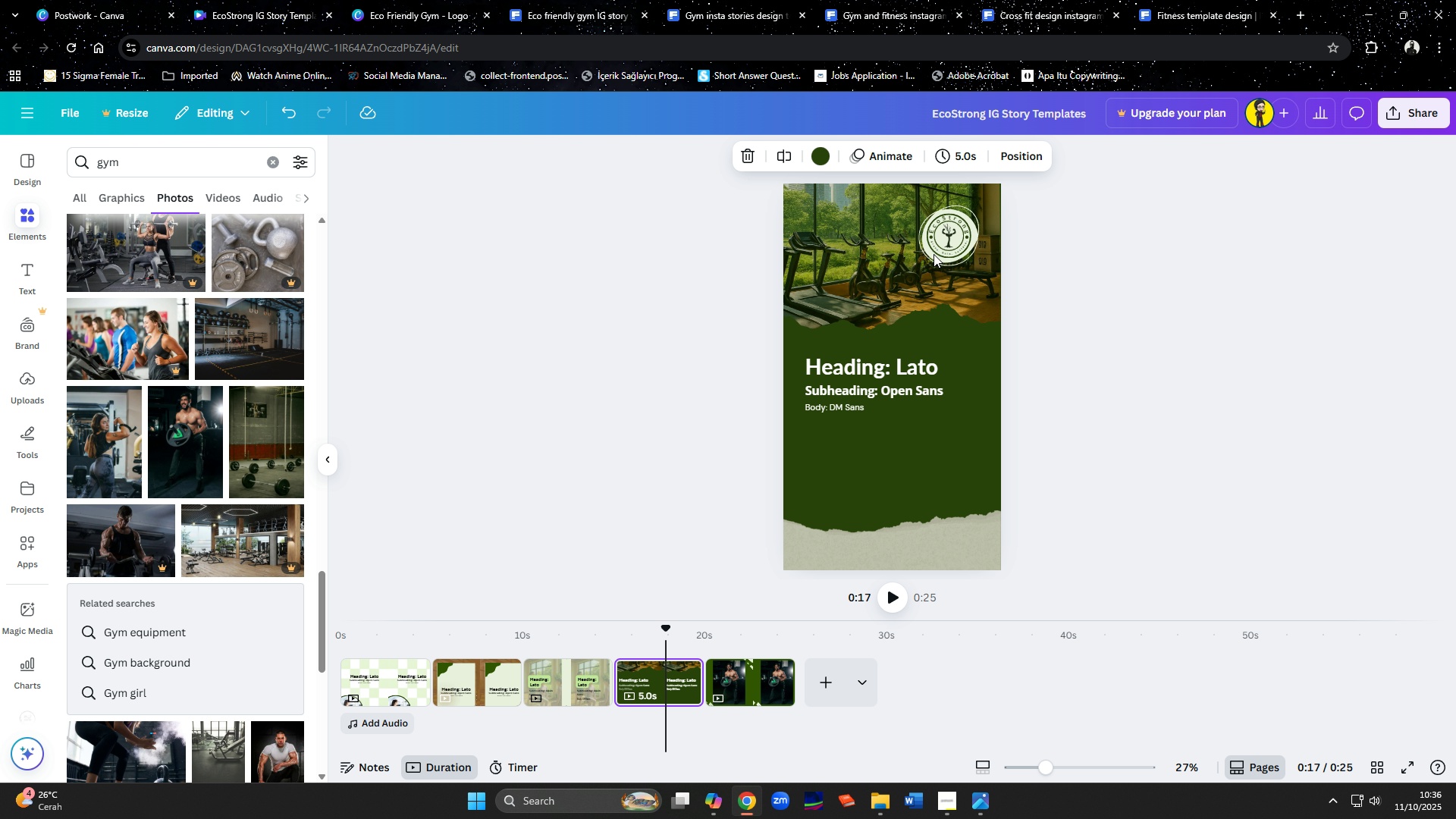 
left_click([946, 237])
 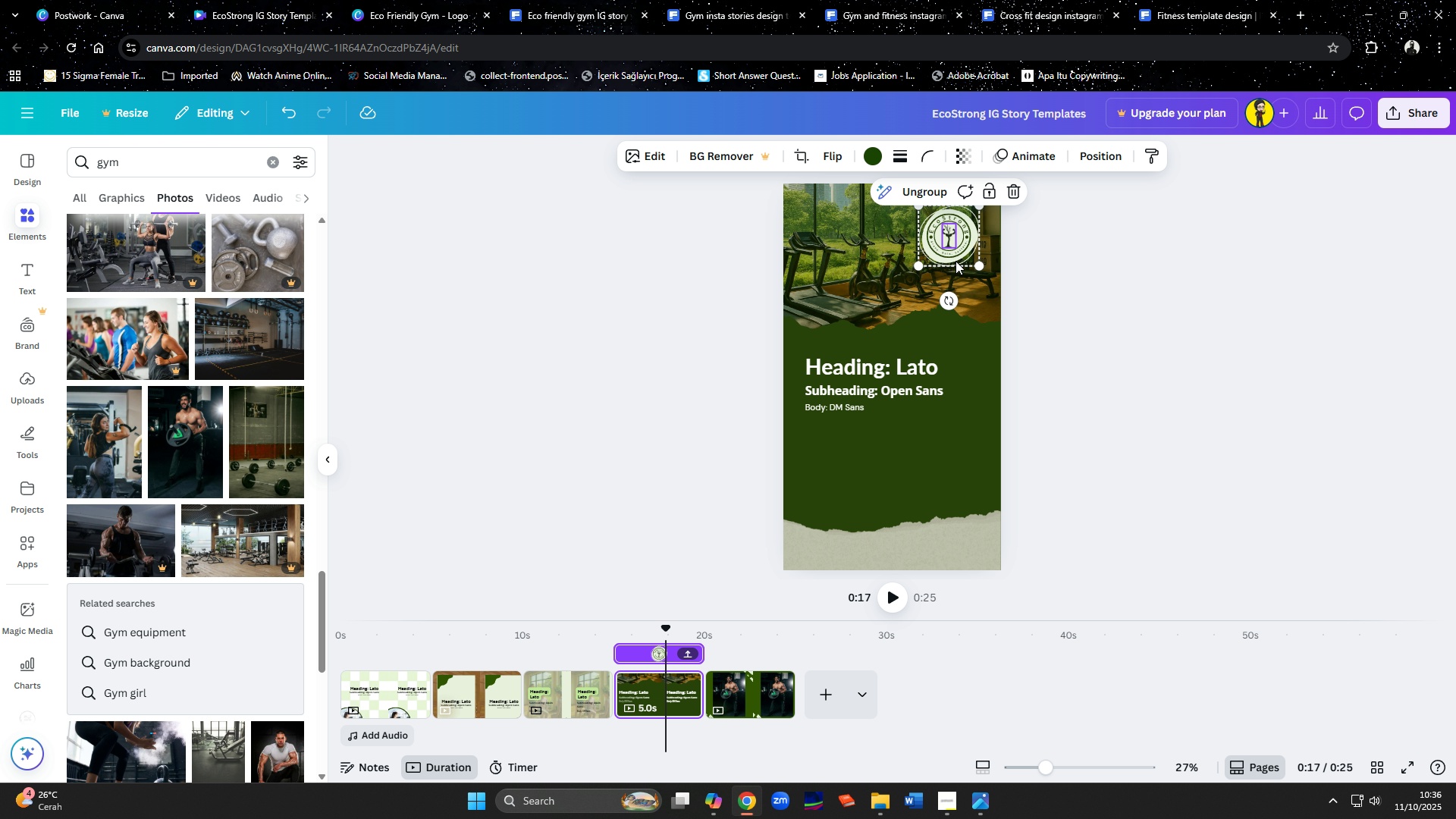 
left_click([957, 262])
 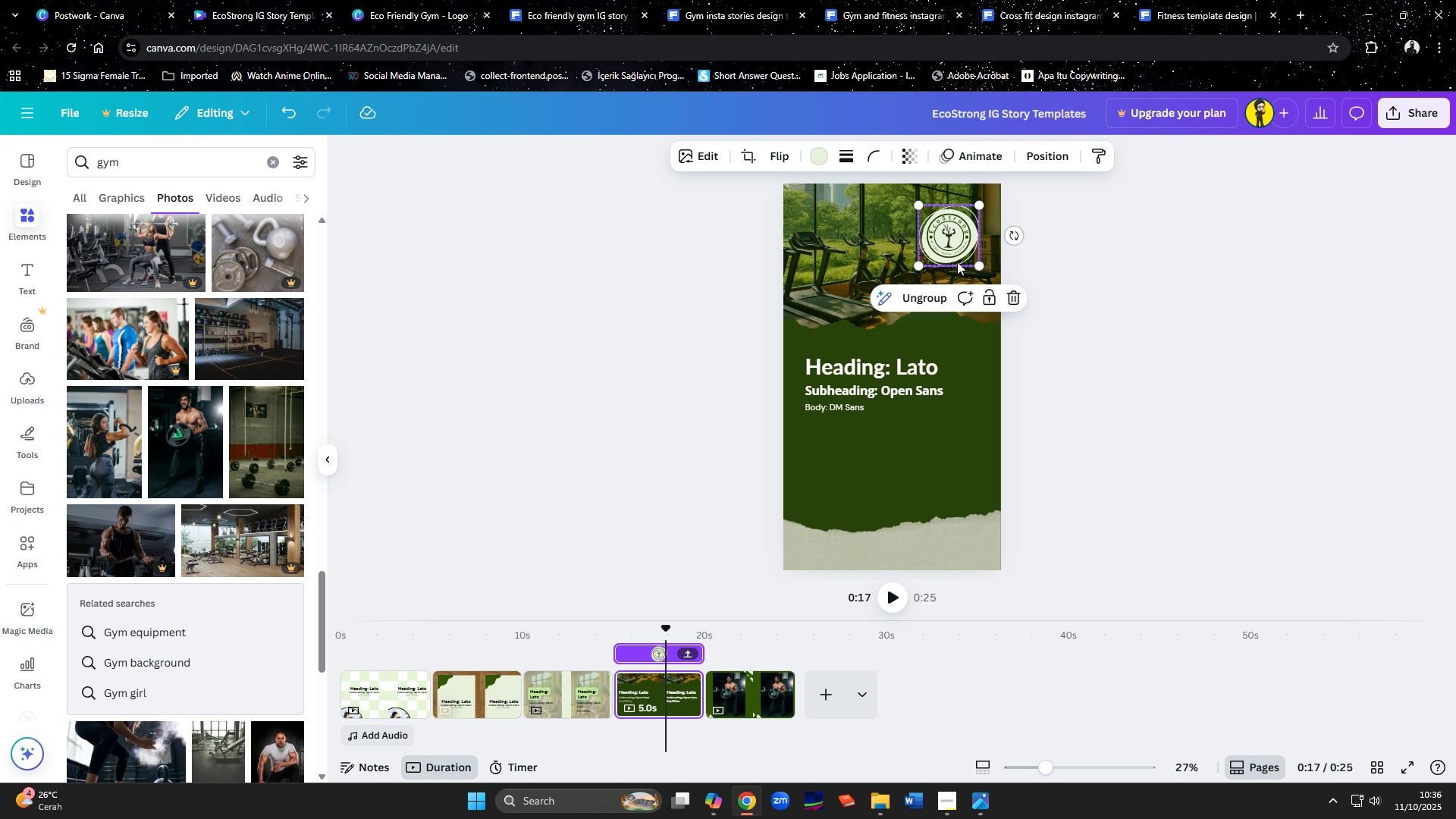 
key(Control+C)
 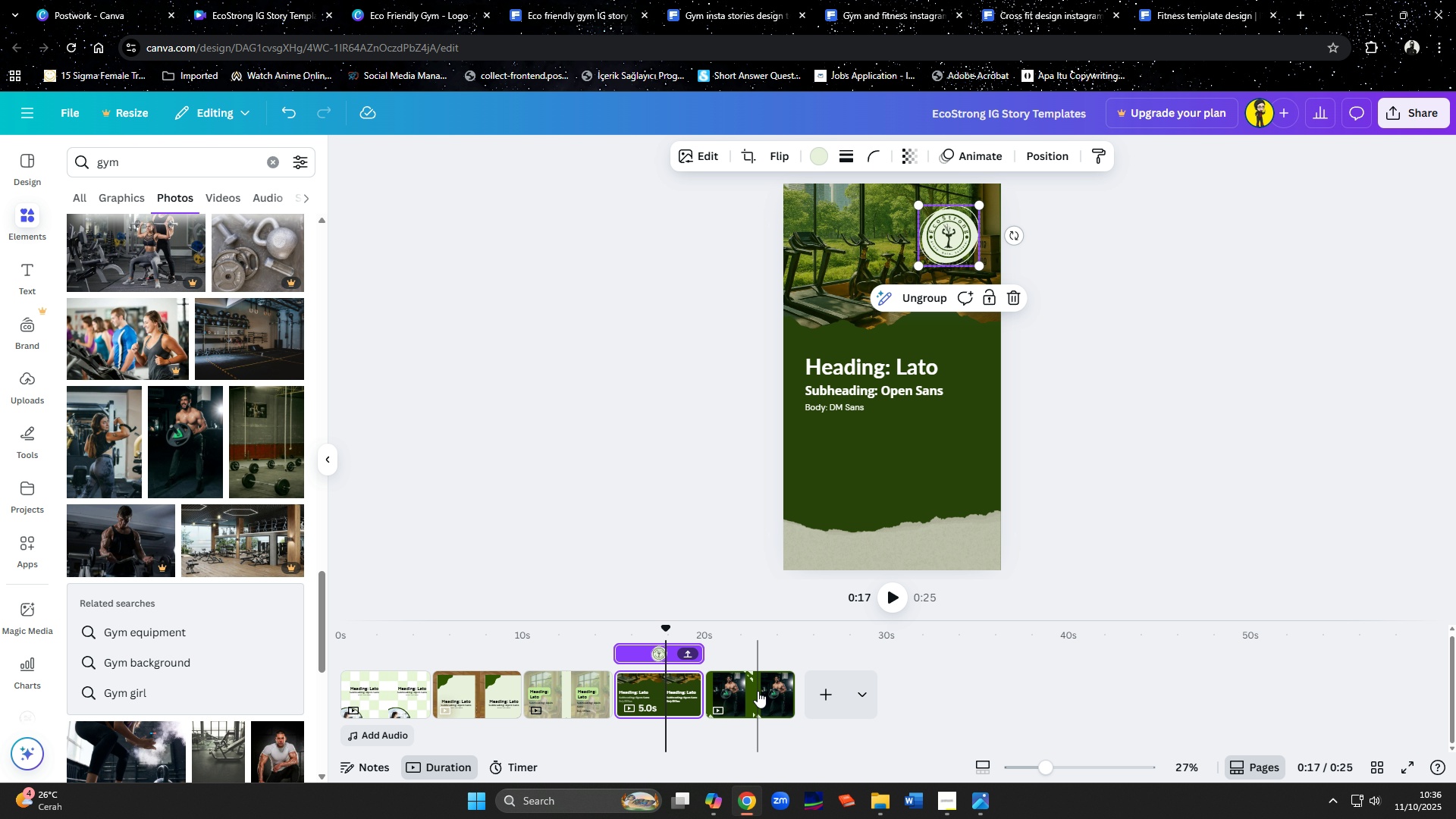 
left_click([758, 691])
 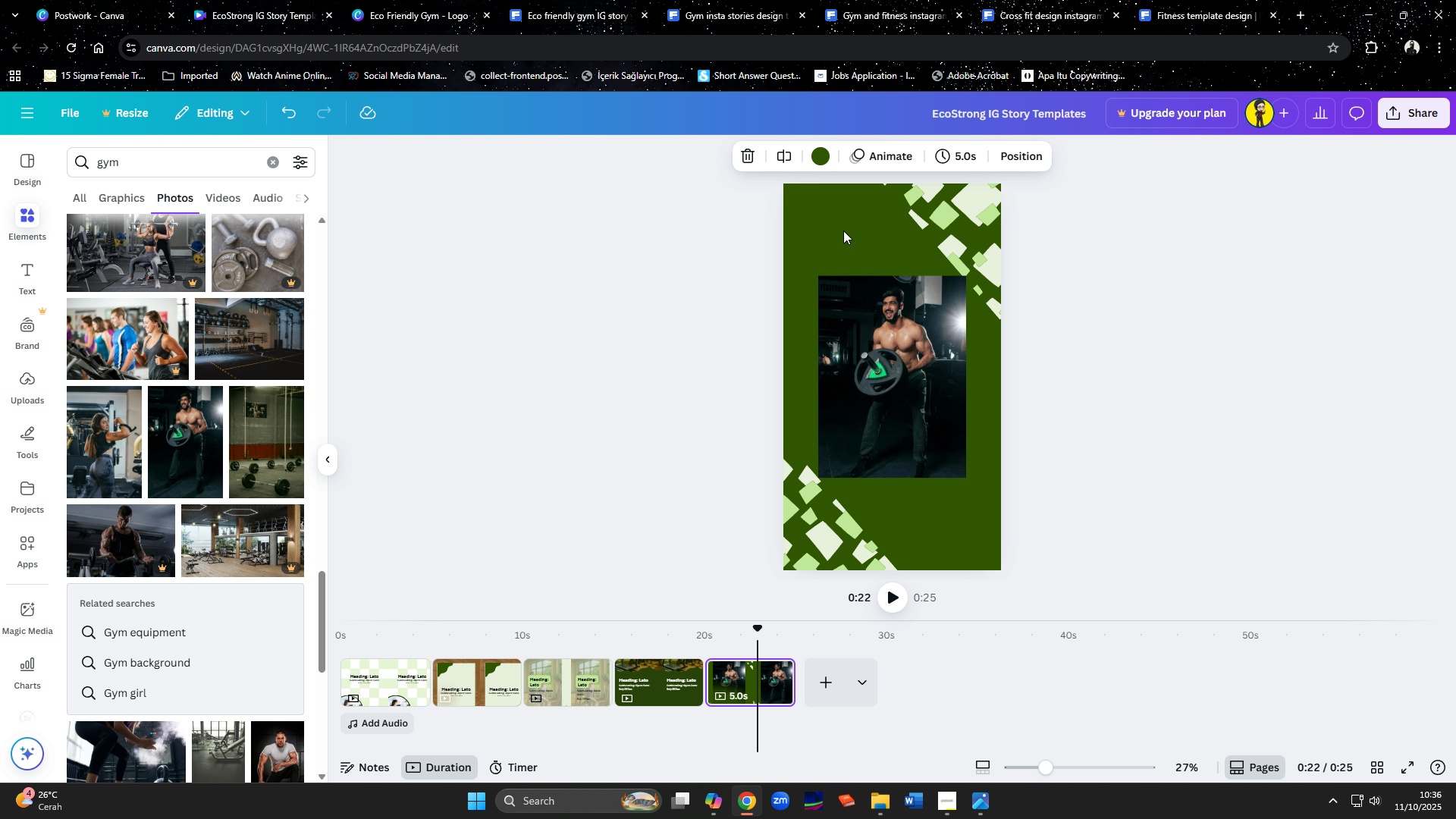 
left_click([843, 228])
 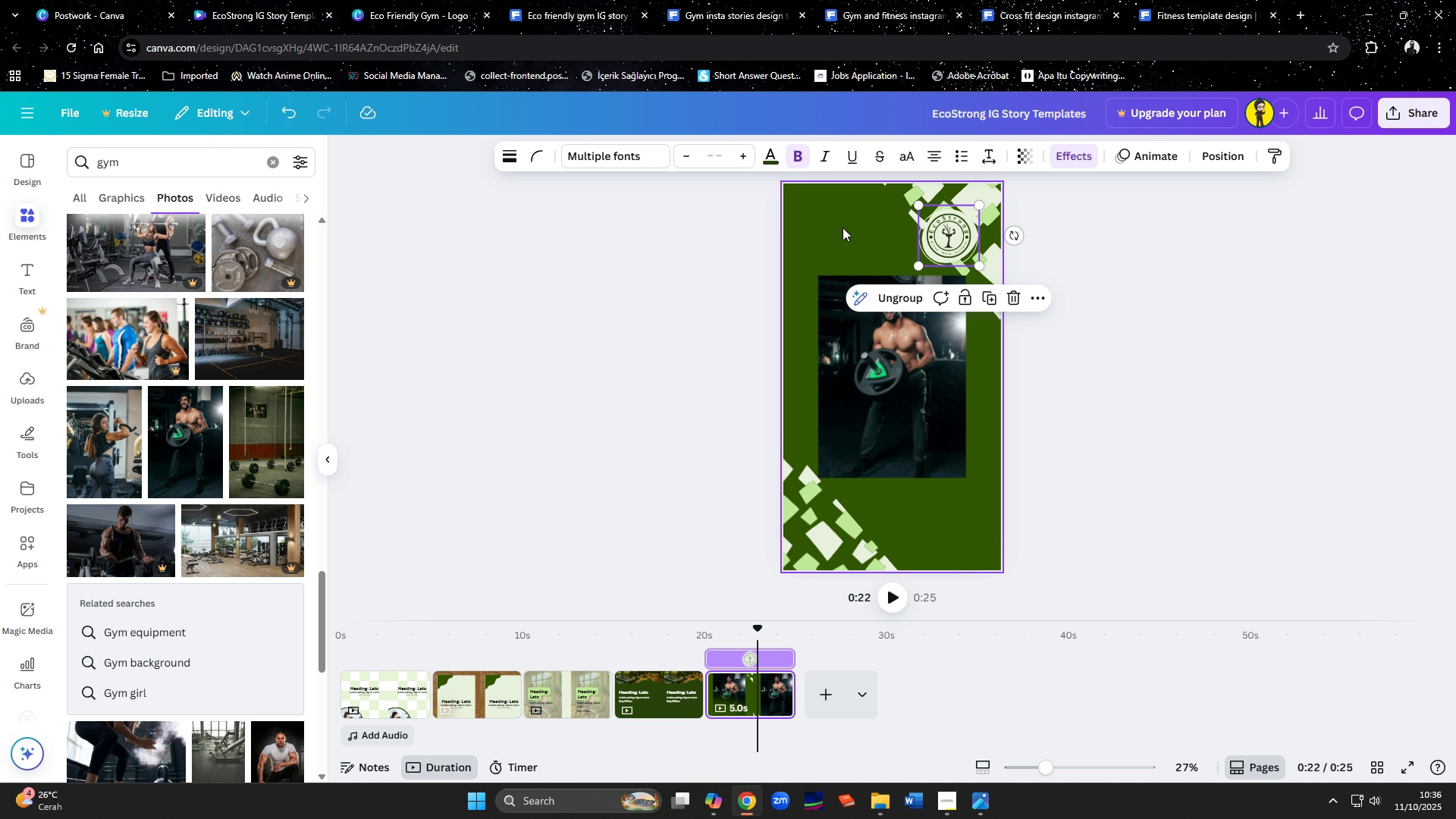 
key(Control+ControlLeft)
 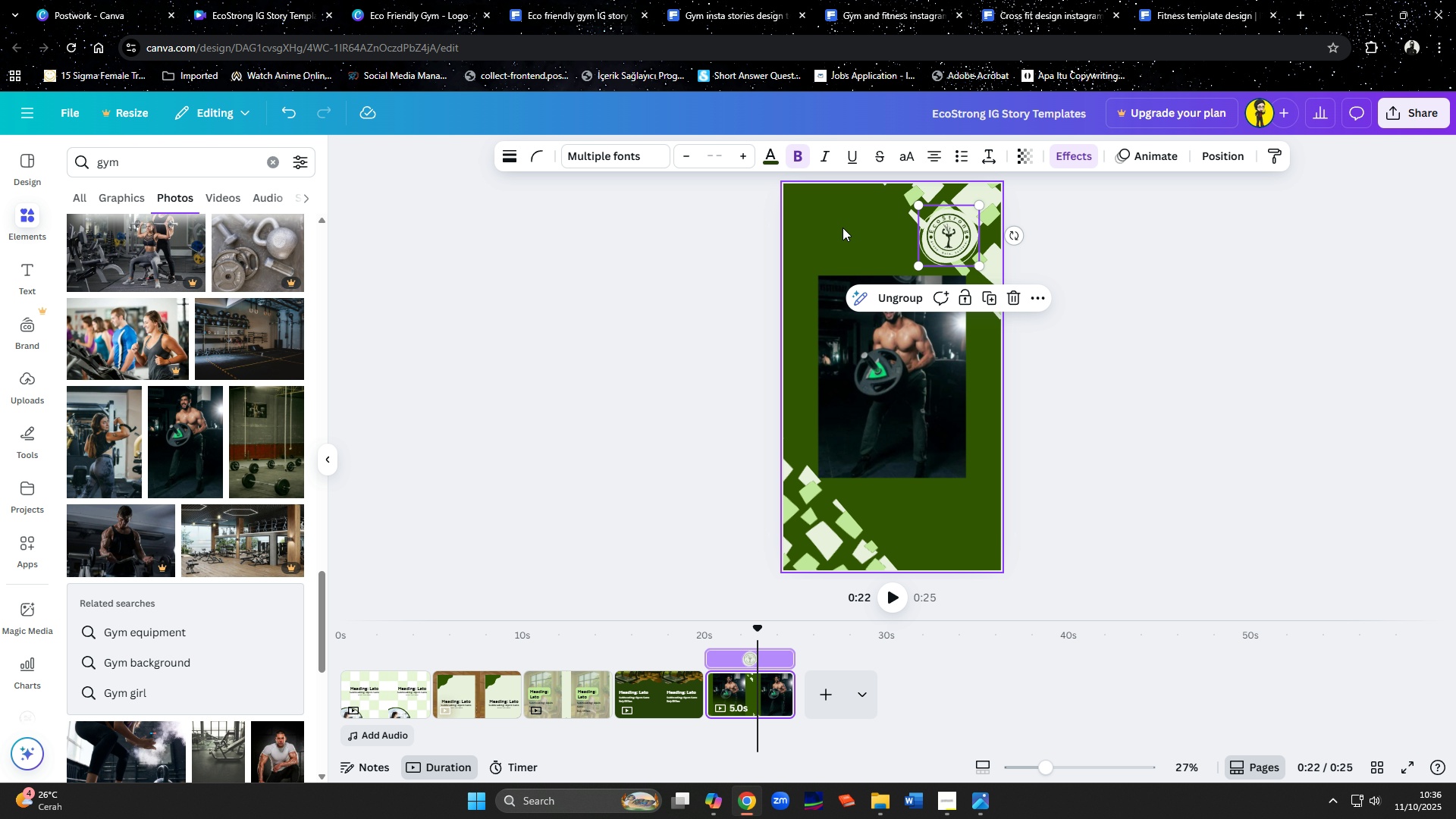 
key(Control+V)
 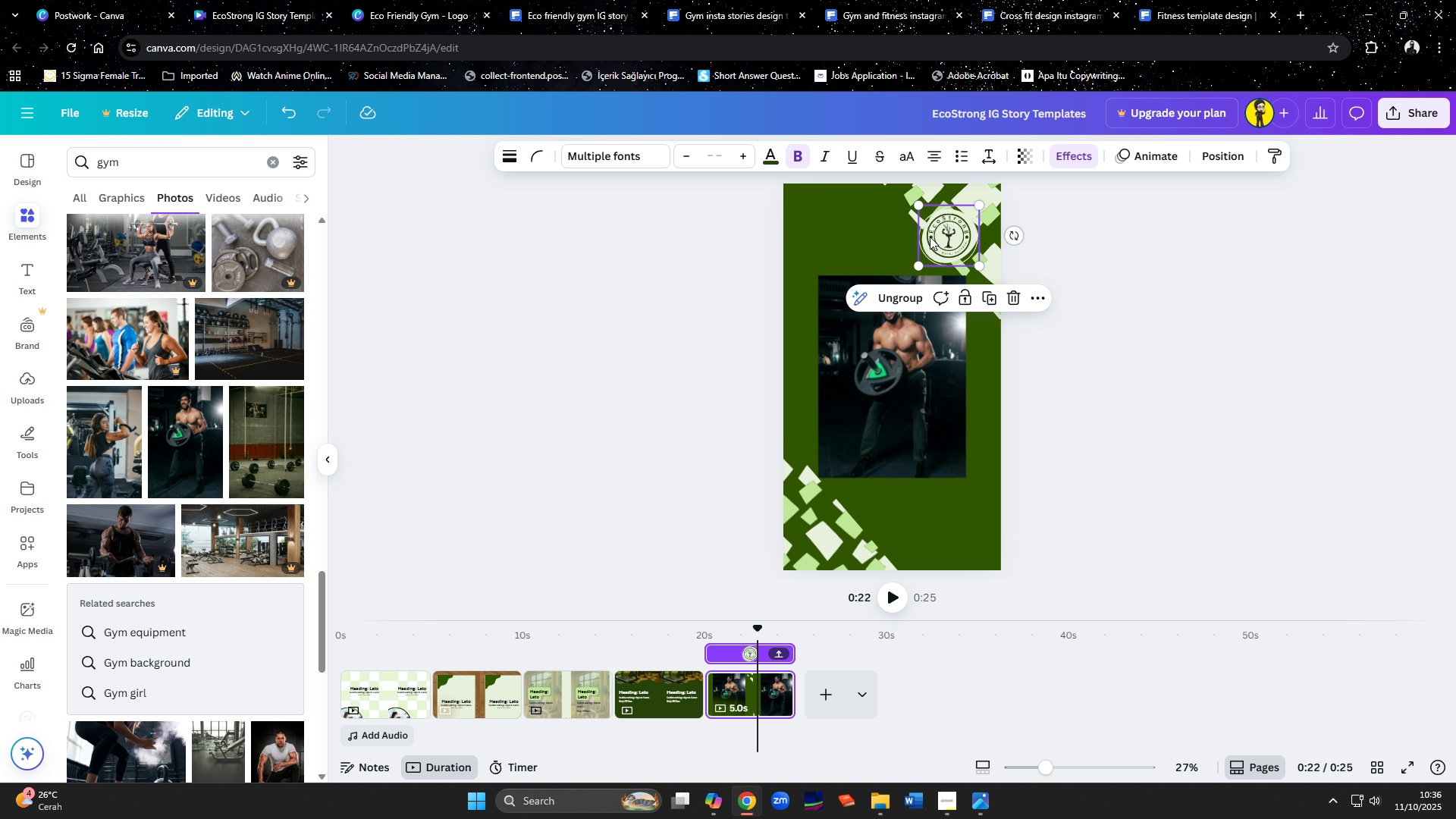 
left_click_drag(start_coordinate=[937, 238], to_coordinate=[822, 239])
 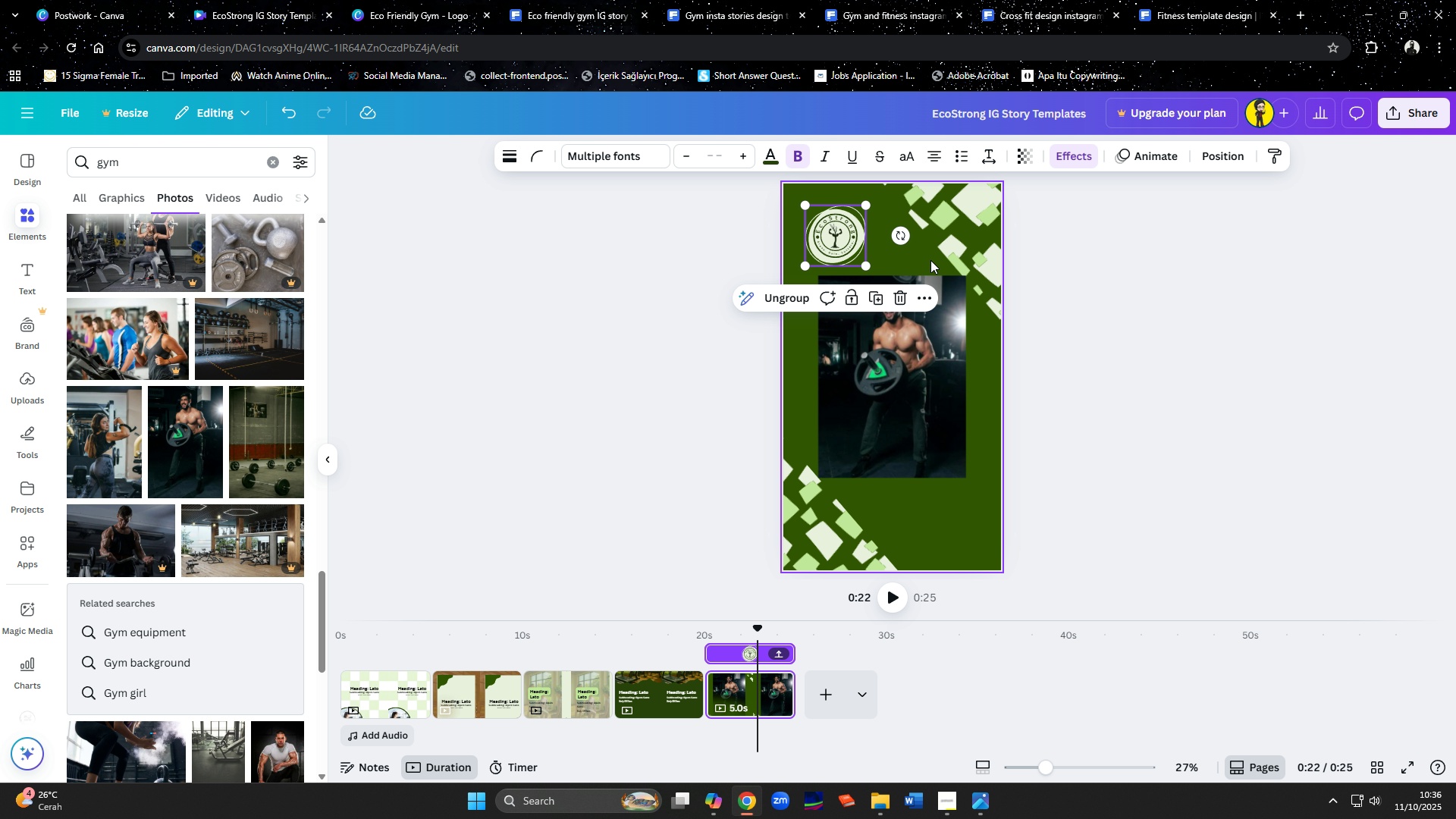 
left_click([947, 258])
 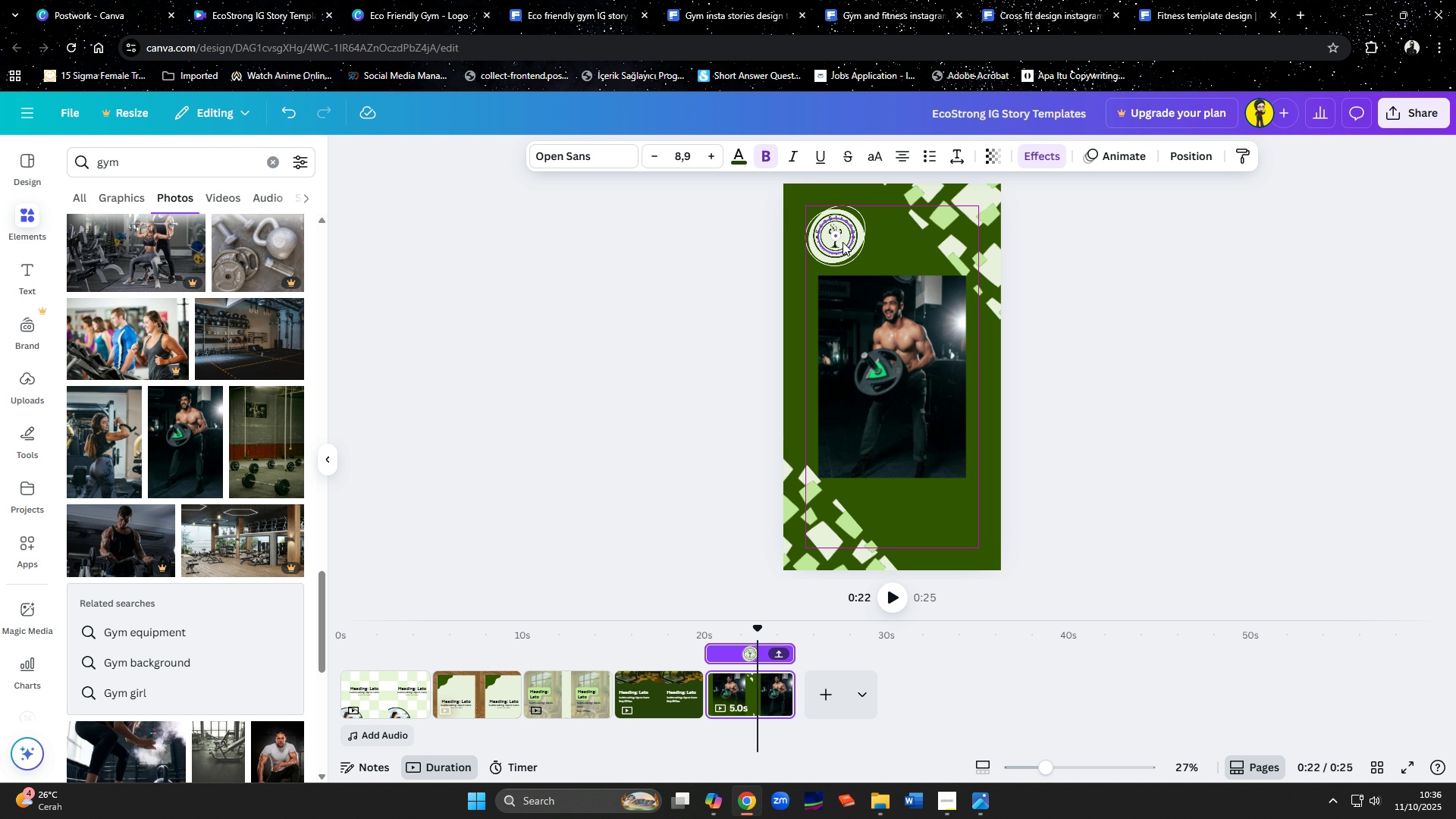 
wait(5.0)
 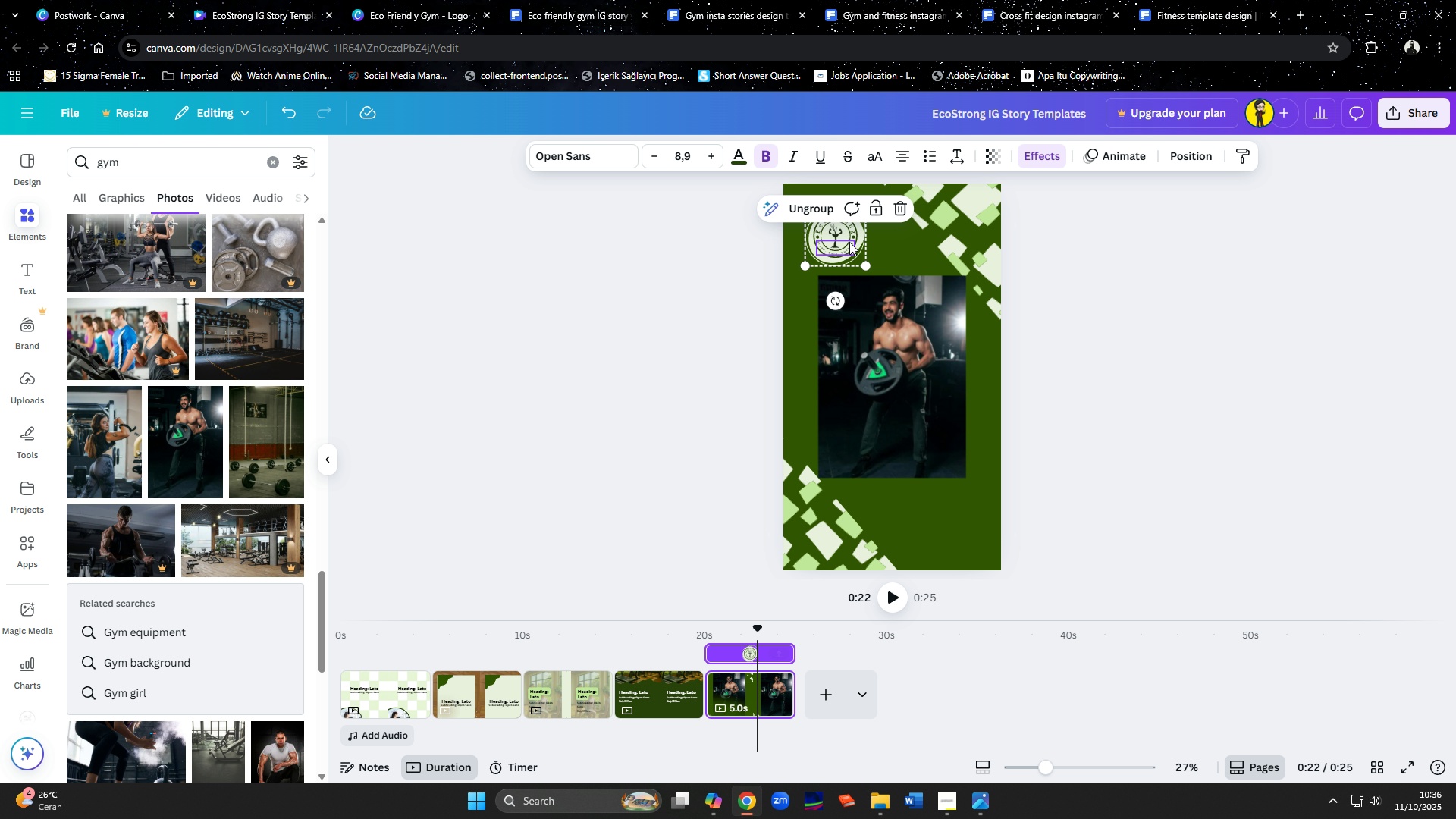 
left_click_drag(start_coordinate=[867, 263], to_coordinate=[856, 253])
 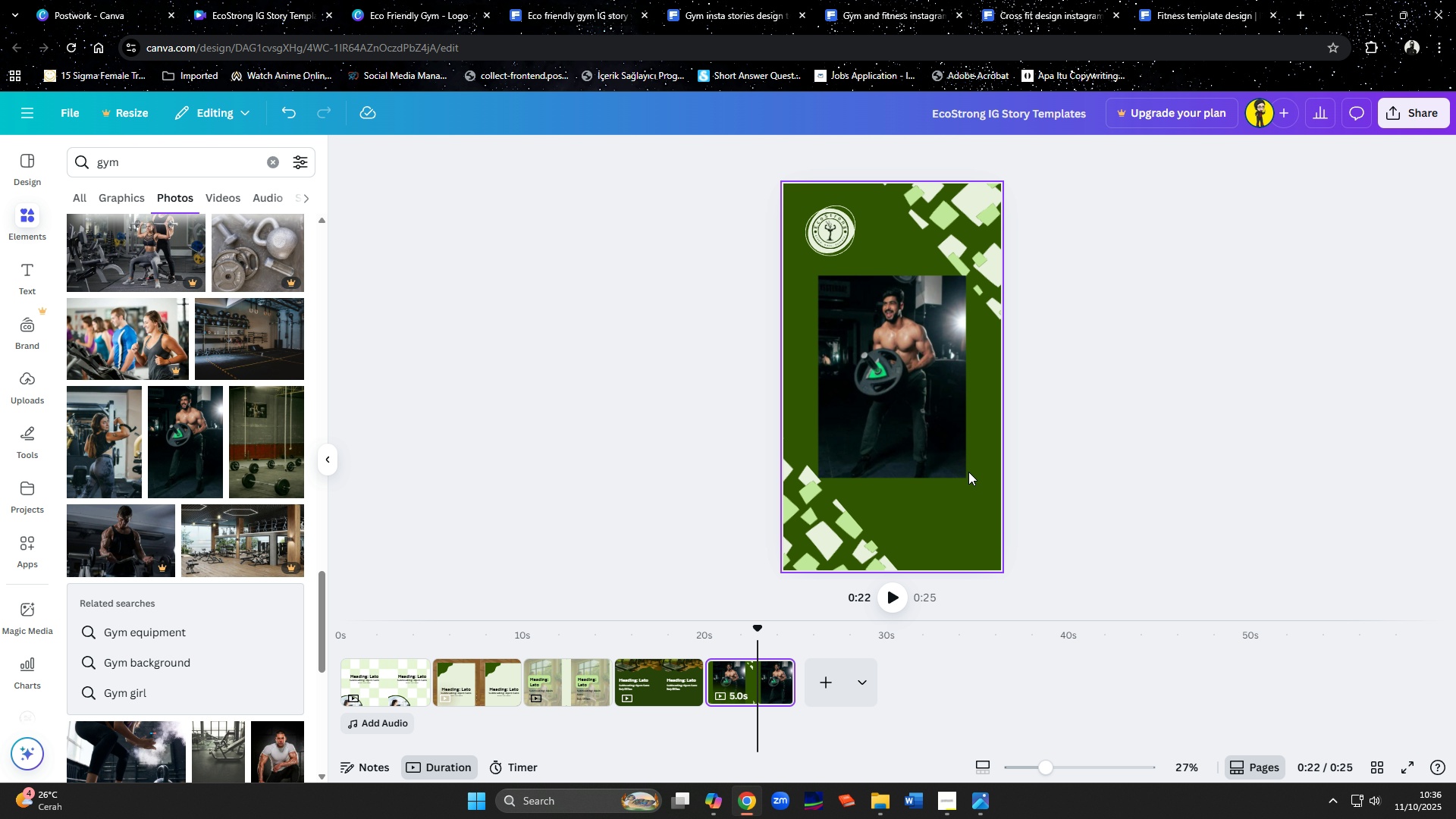 
wait(6.29)
 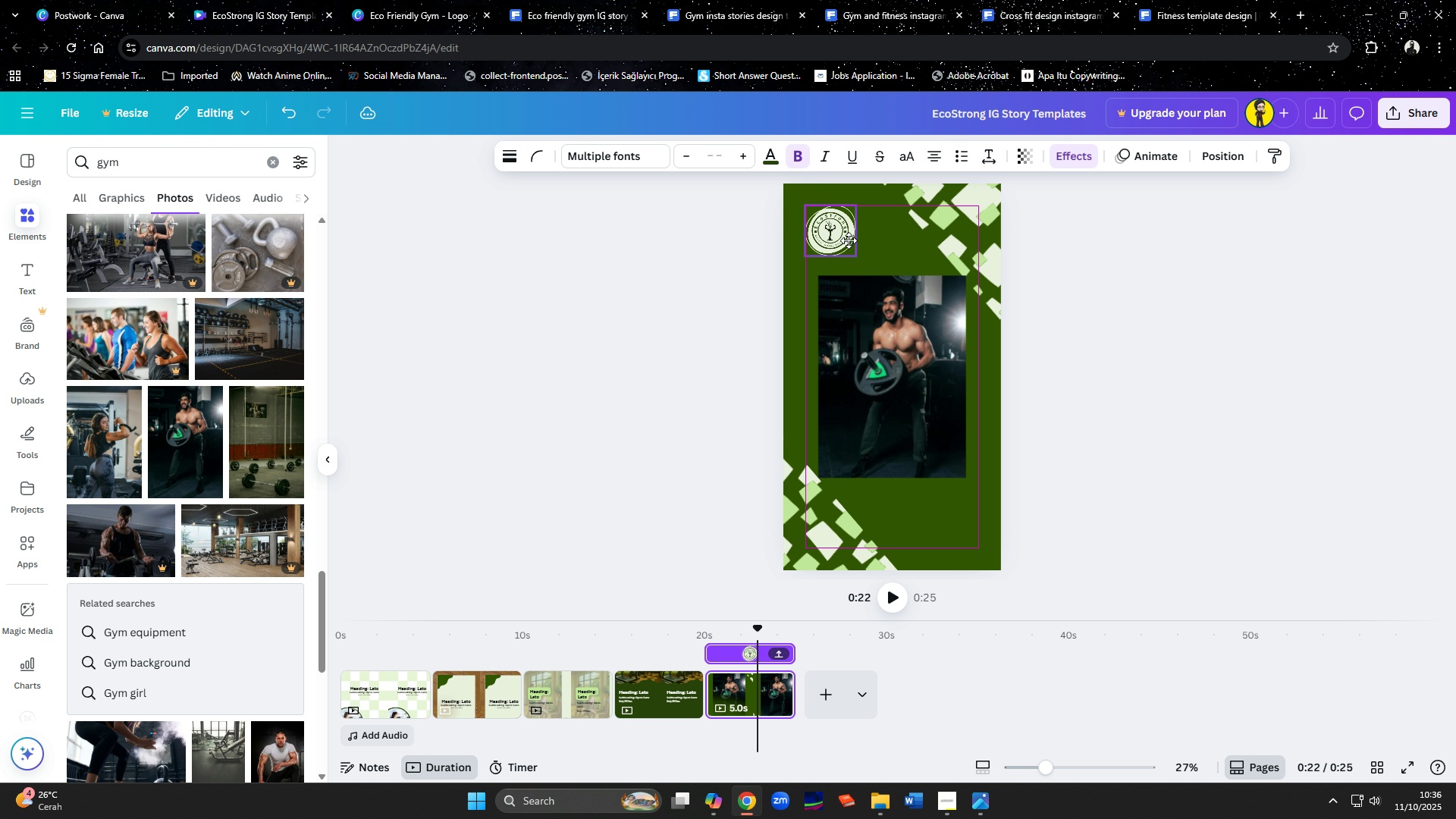 
left_click([666, 676])
 